 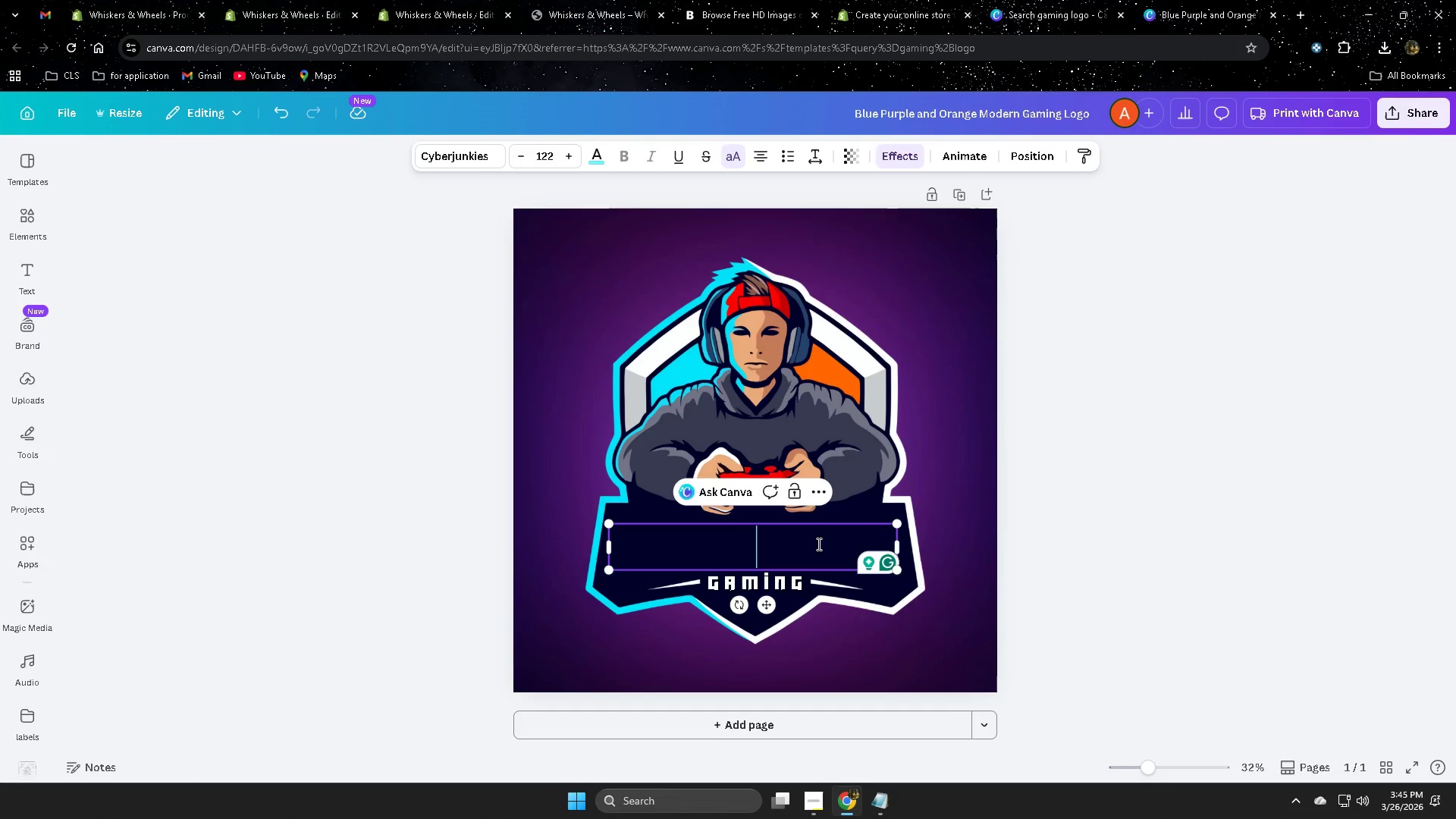 
key(Control+V)
 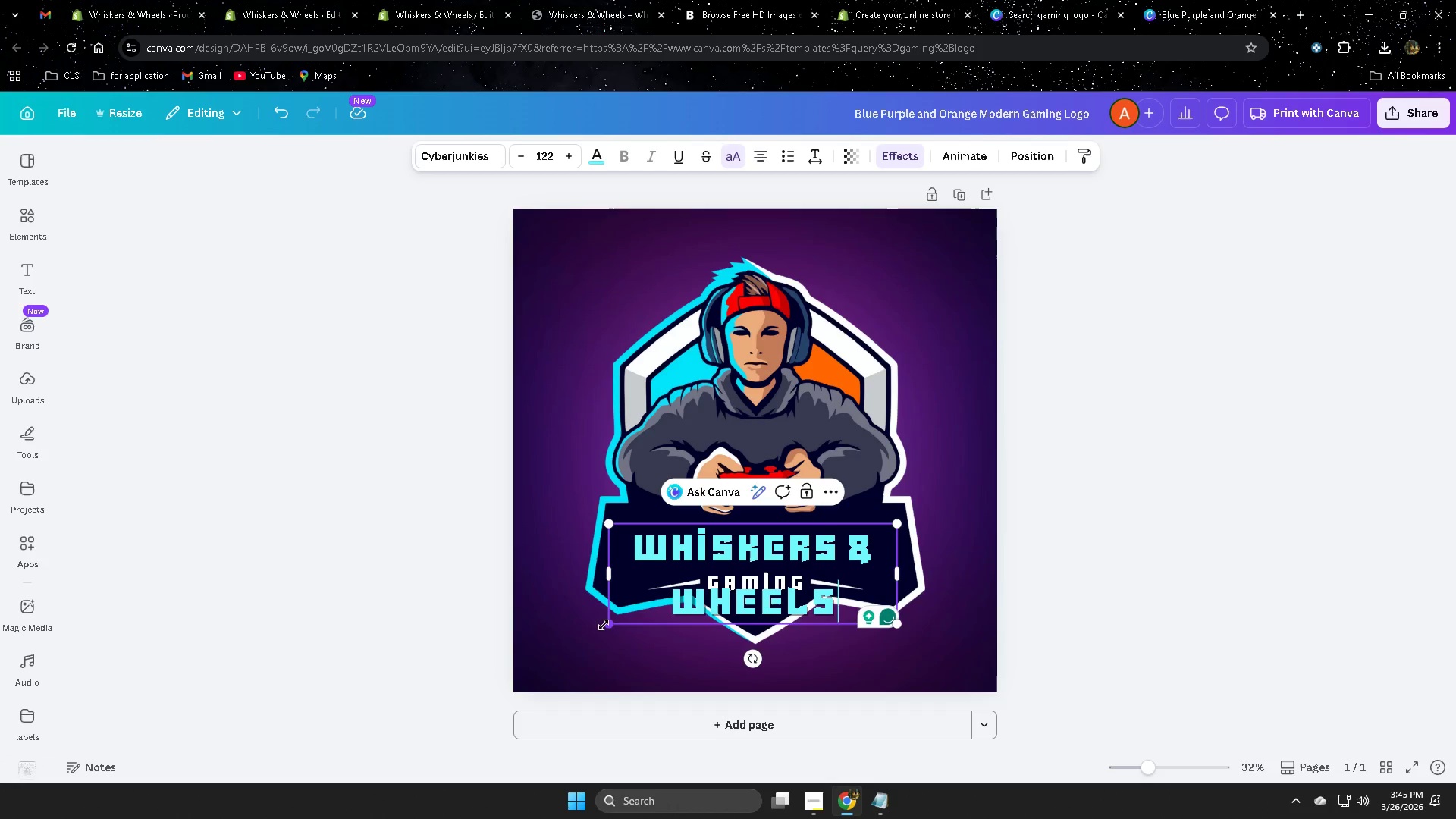 
left_click_drag(start_coordinate=[607, 624], to_coordinate=[689, 519])
 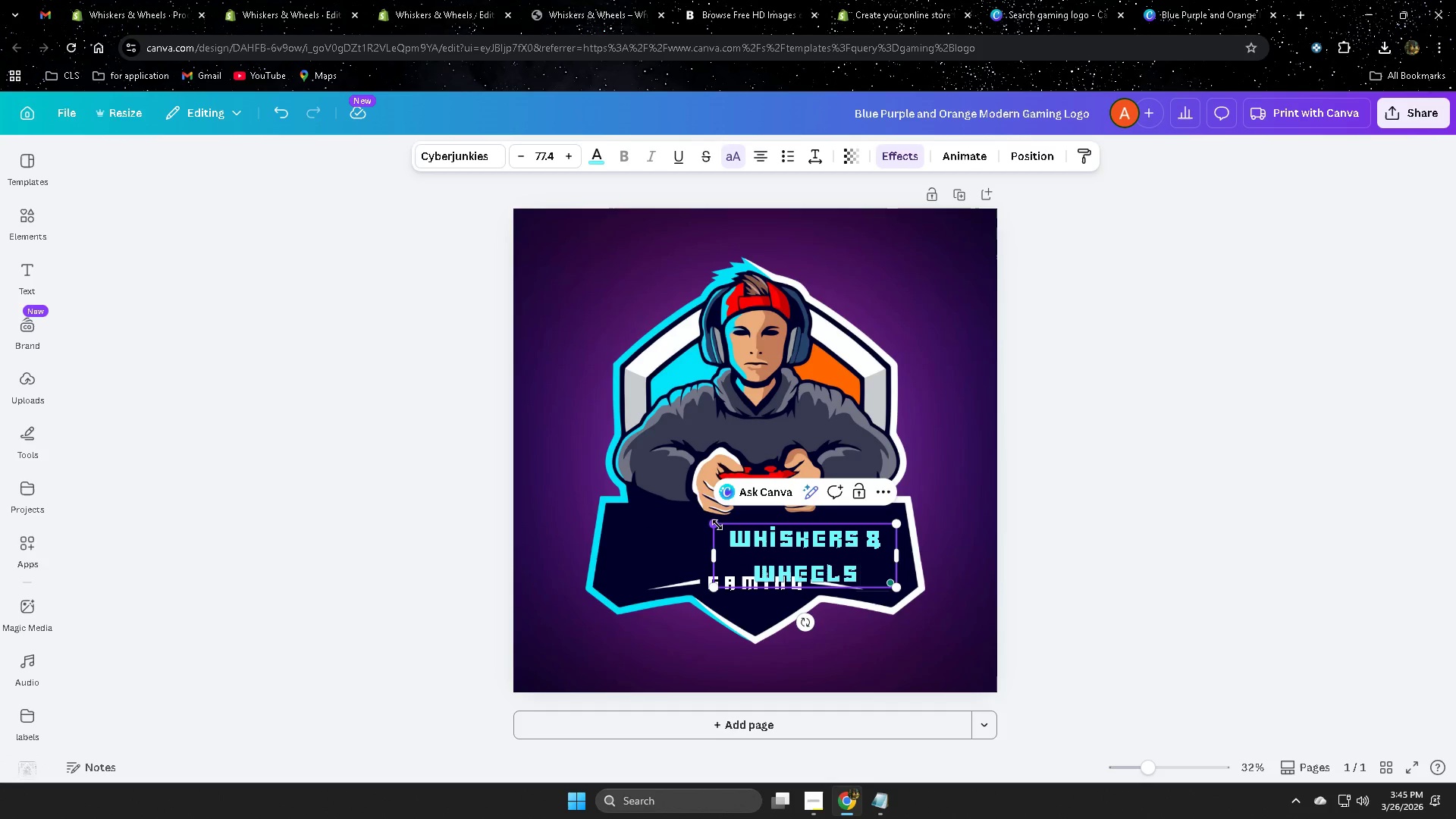 
left_click([780, 532])
 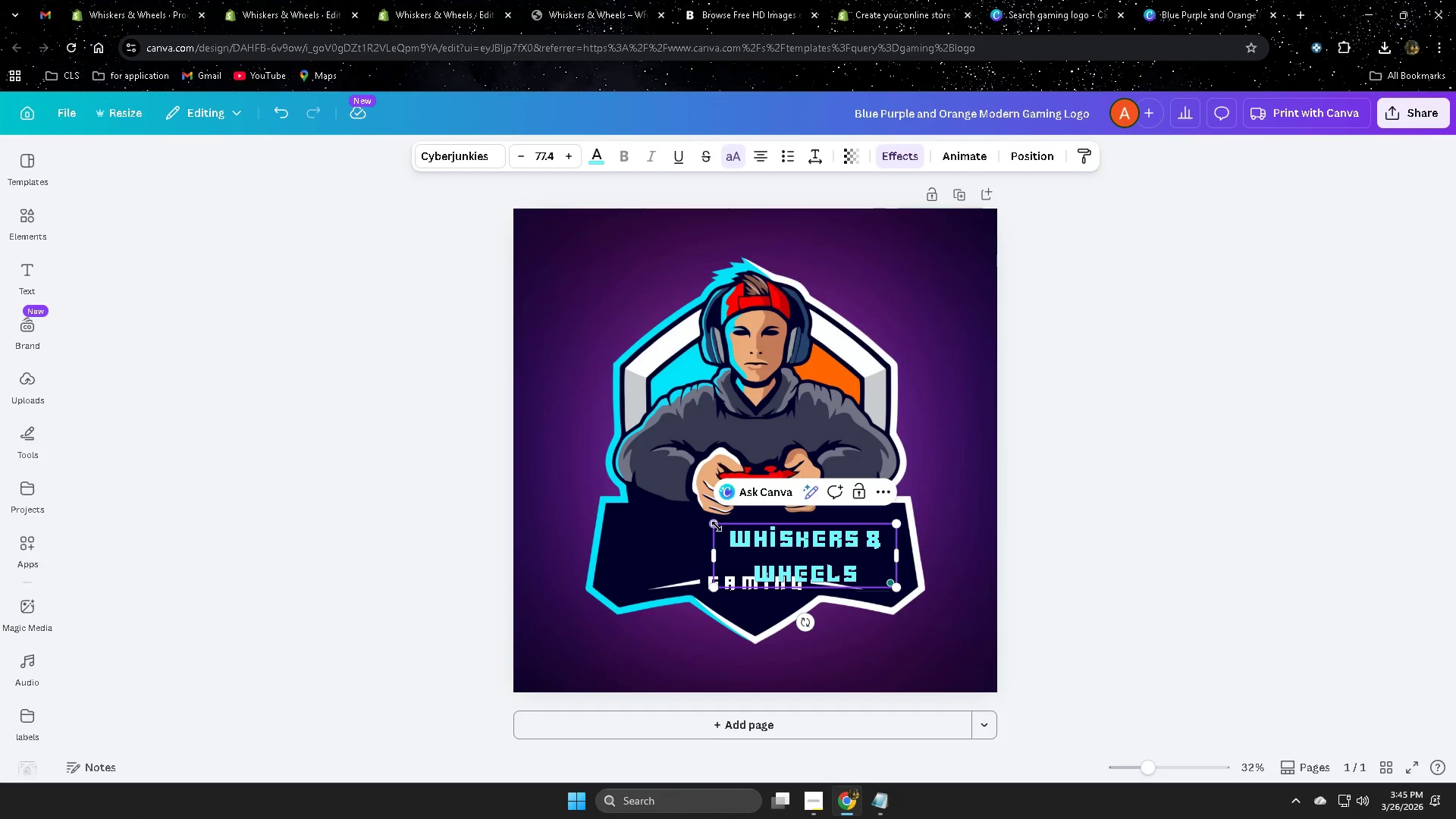 
left_click_drag(start_coordinate=[714, 526], to_coordinate=[686, 526])
 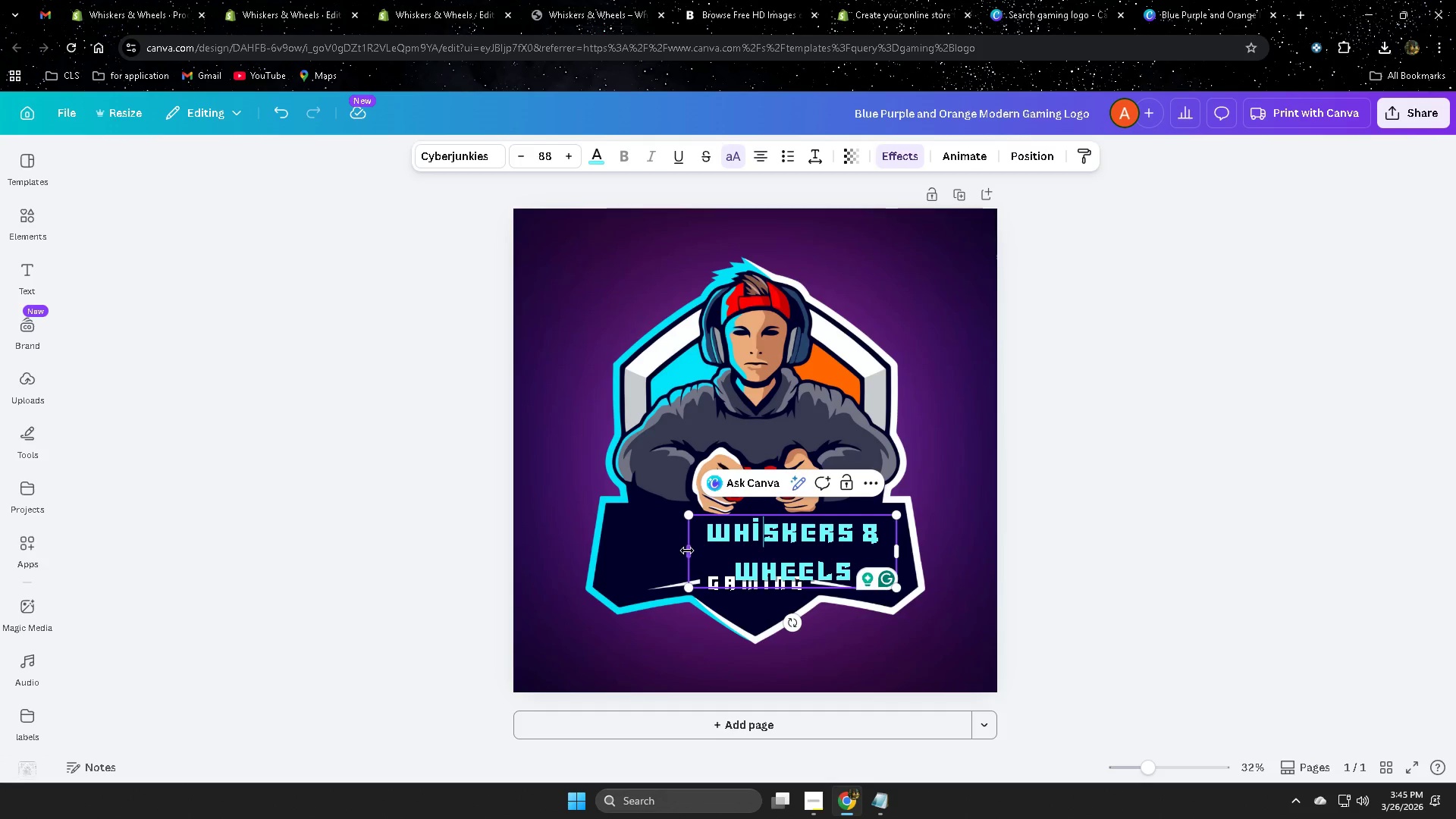 
left_click_drag(start_coordinate=[687, 551], to_coordinate=[626, 550])
 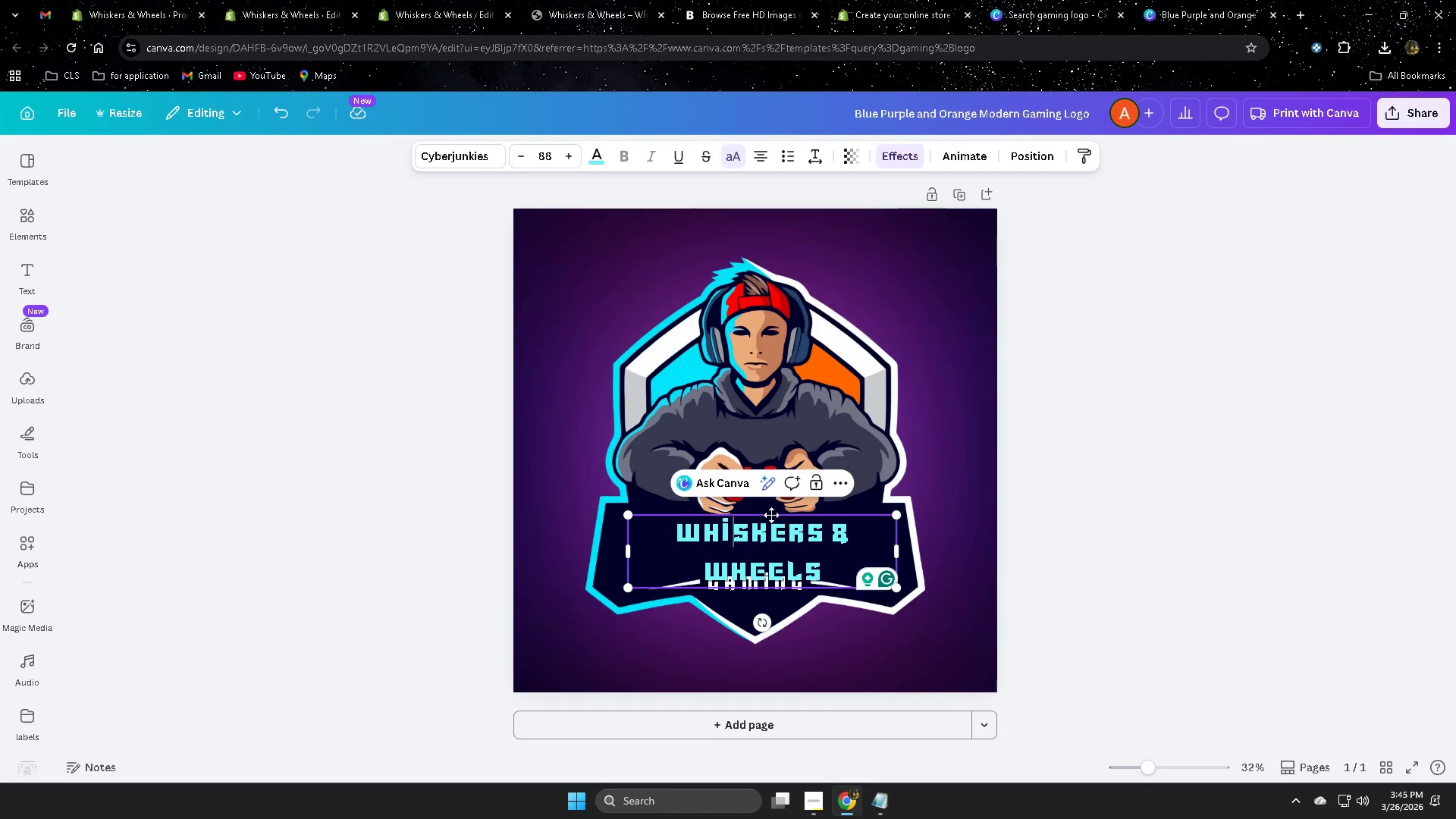 
left_click([752, 548])
 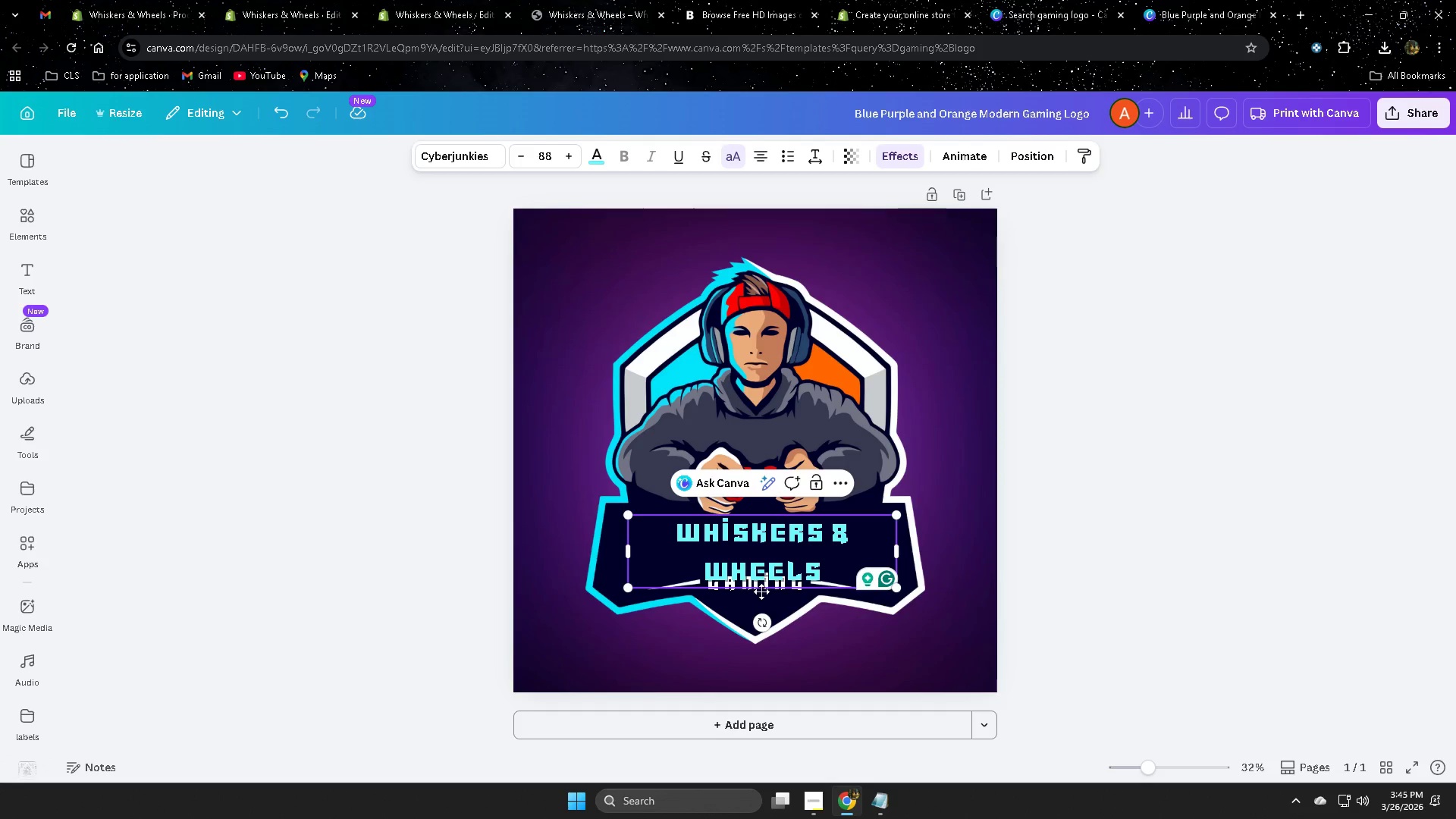 
left_click([761, 592])
 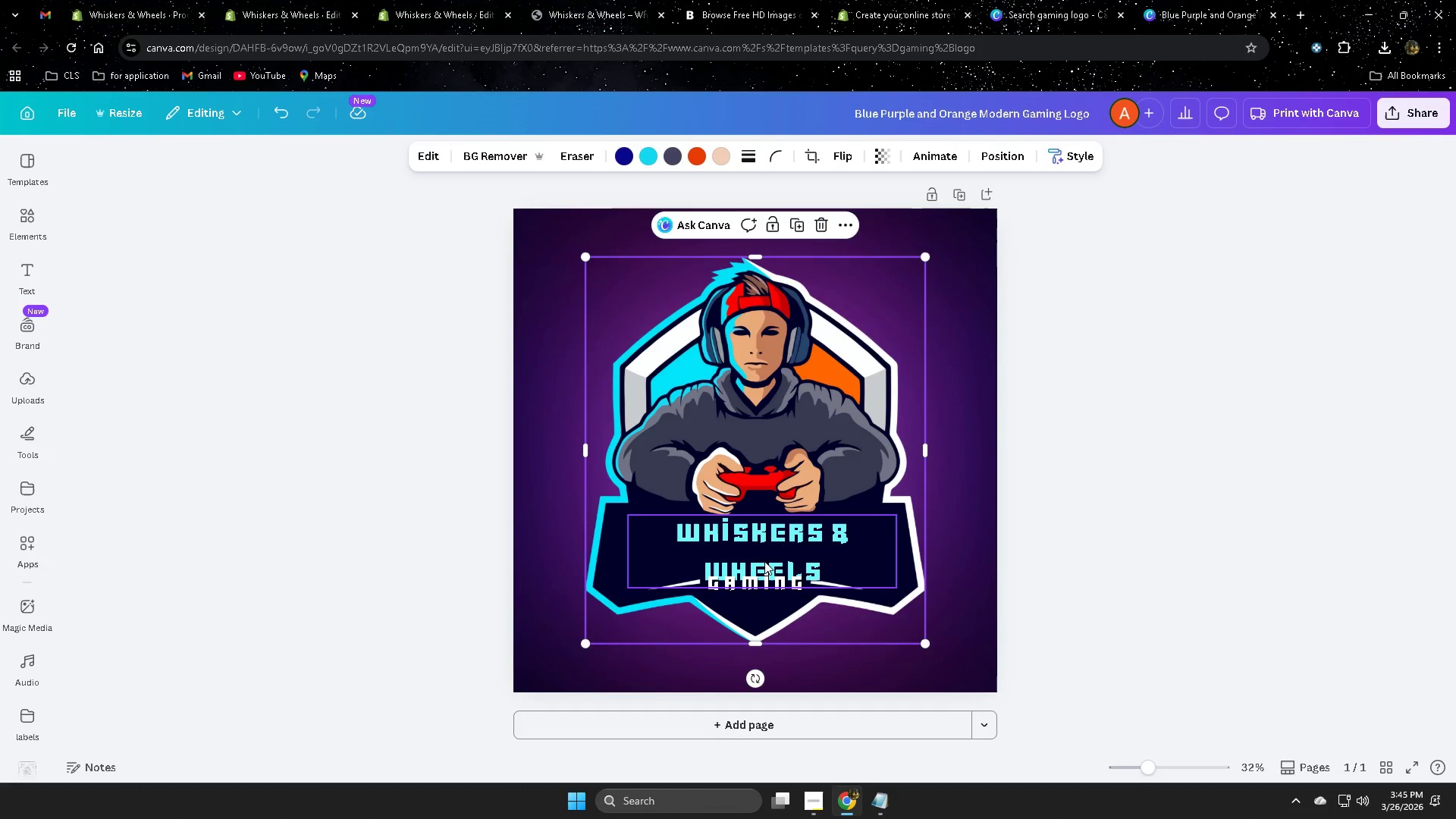 
left_click([764, 538])
 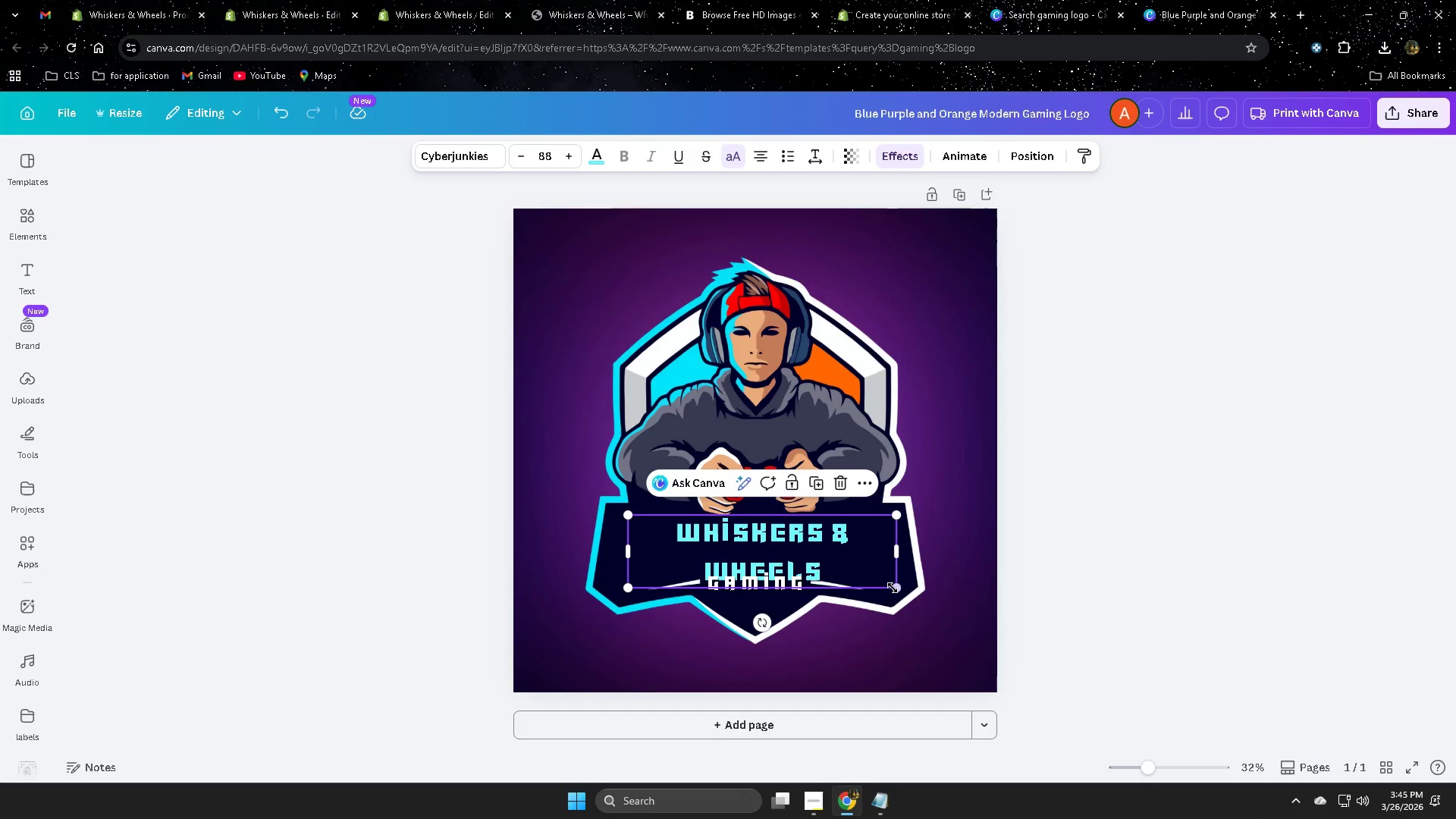 
left_click_drag(start_coordinate=[893, 588], to_coordinate=[864, 563])
 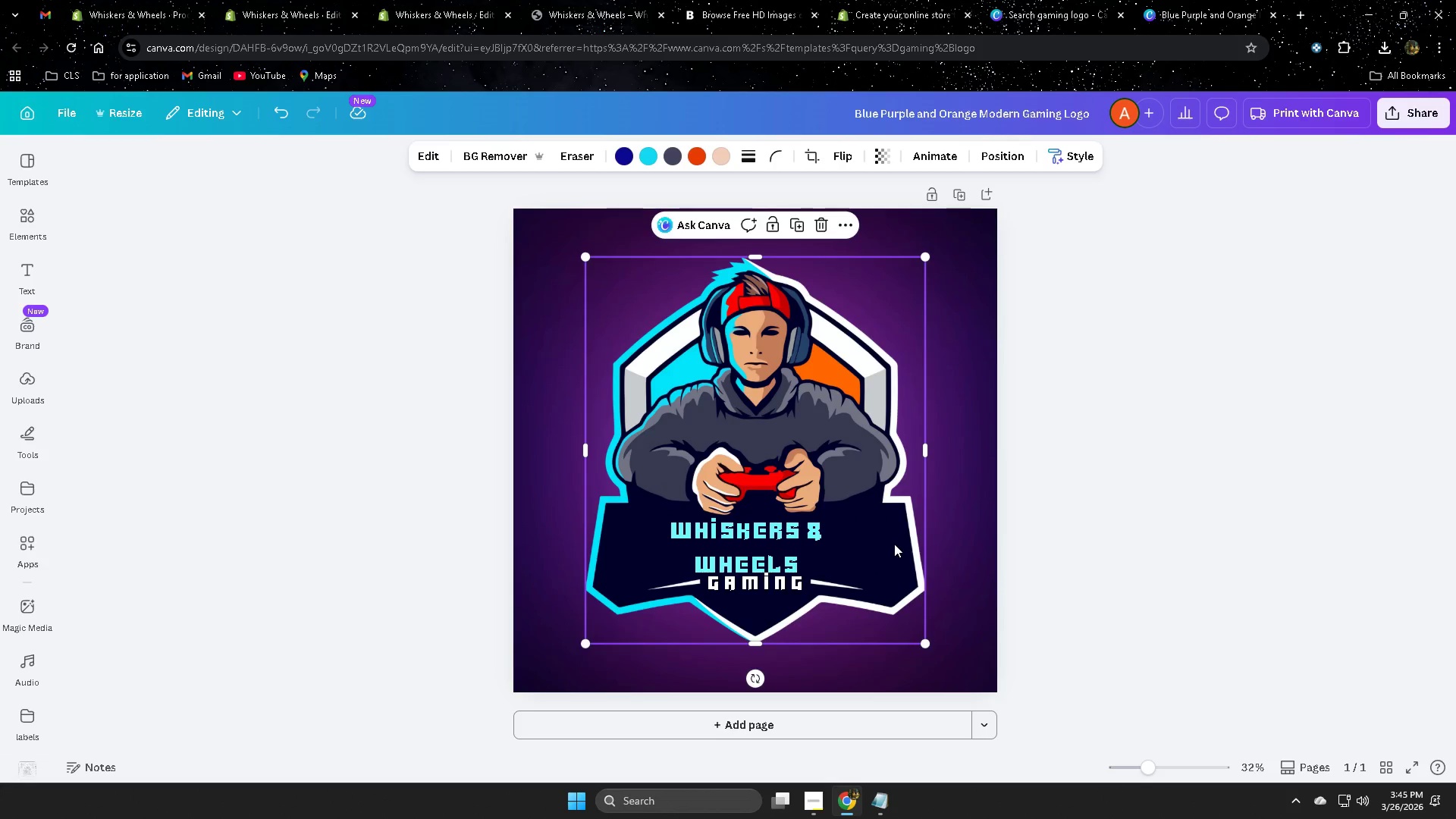 
double_click([758, 535])
 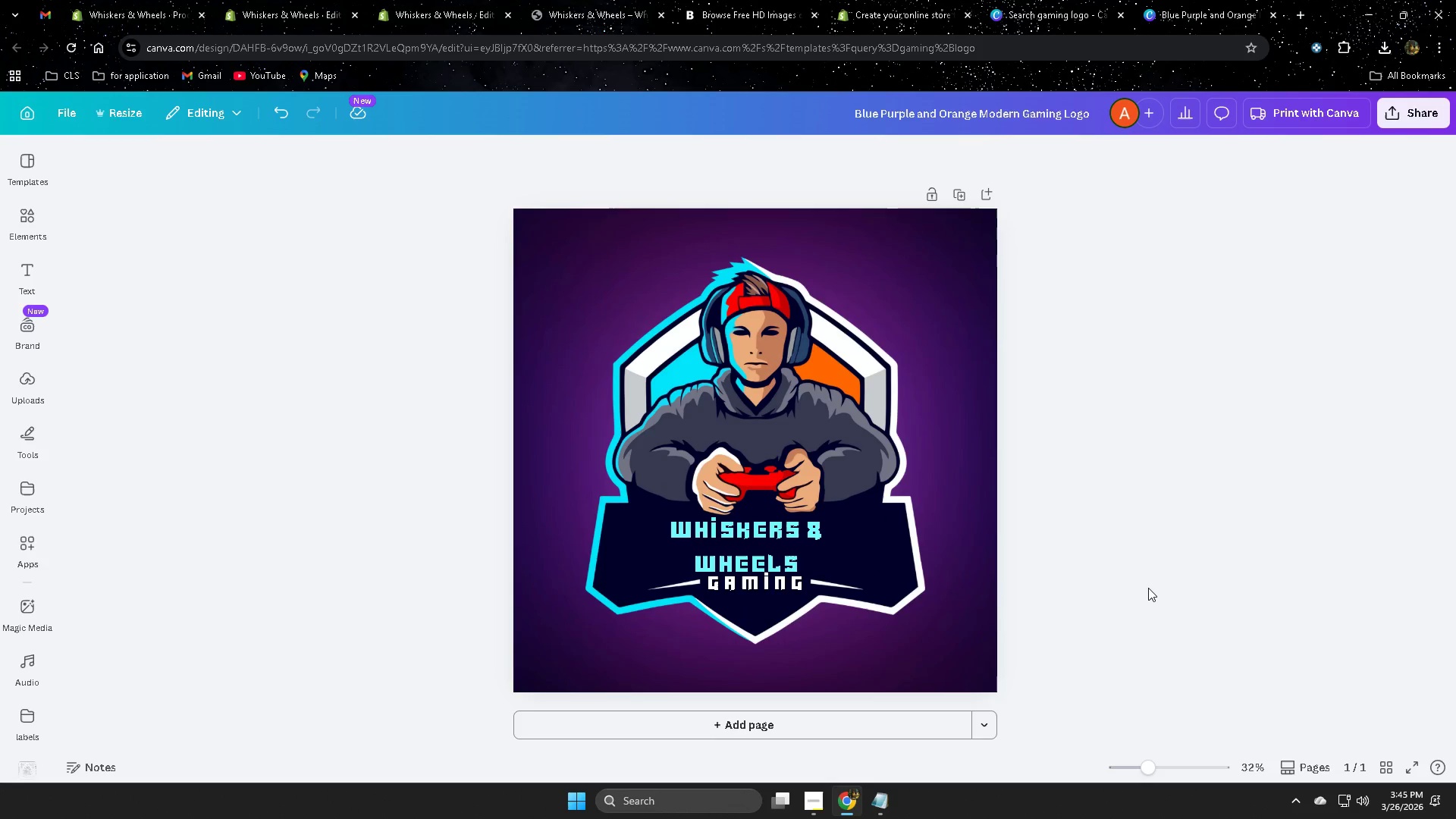 
wait(6.48)
 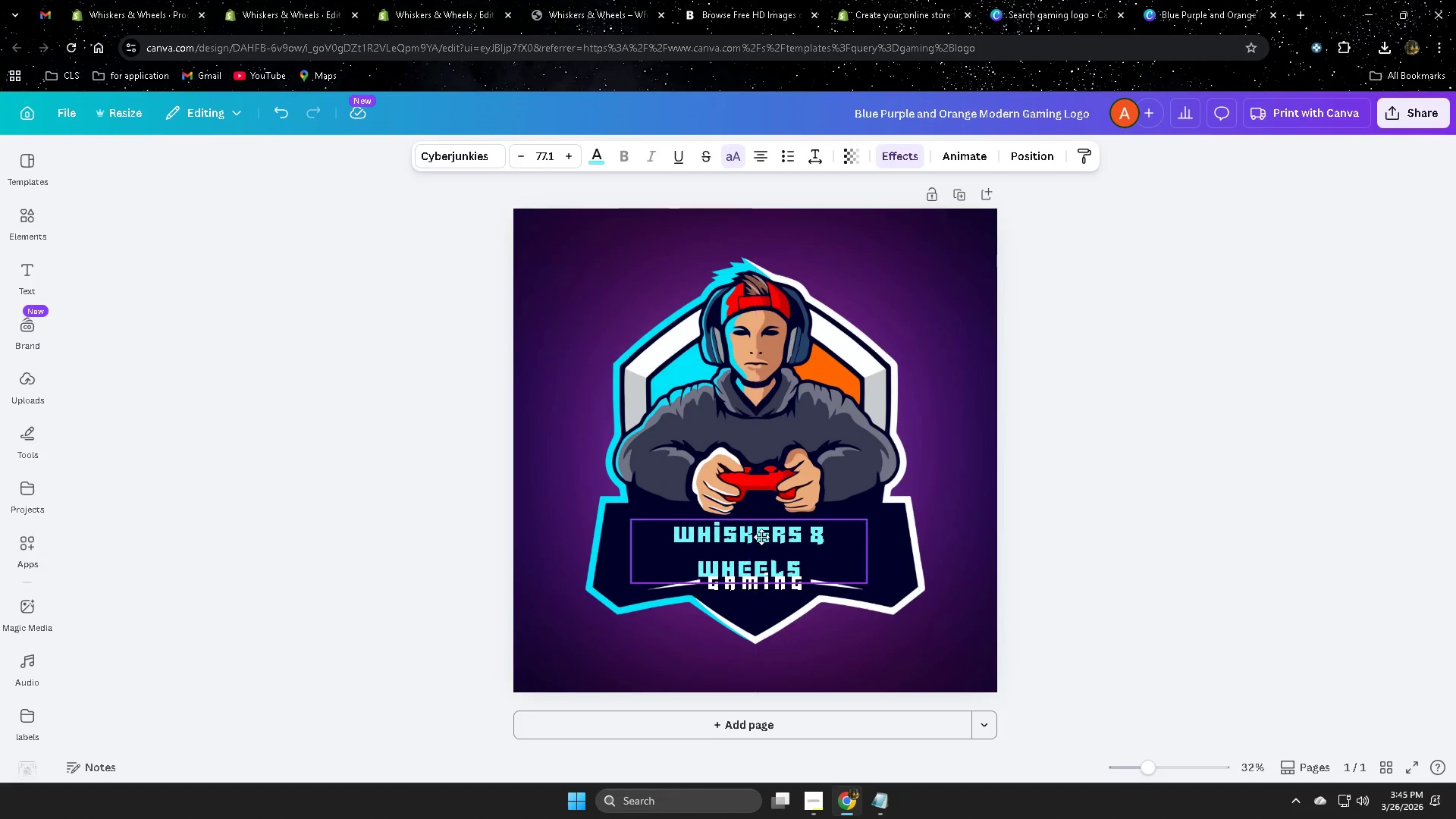 
left_click([775, 545])
 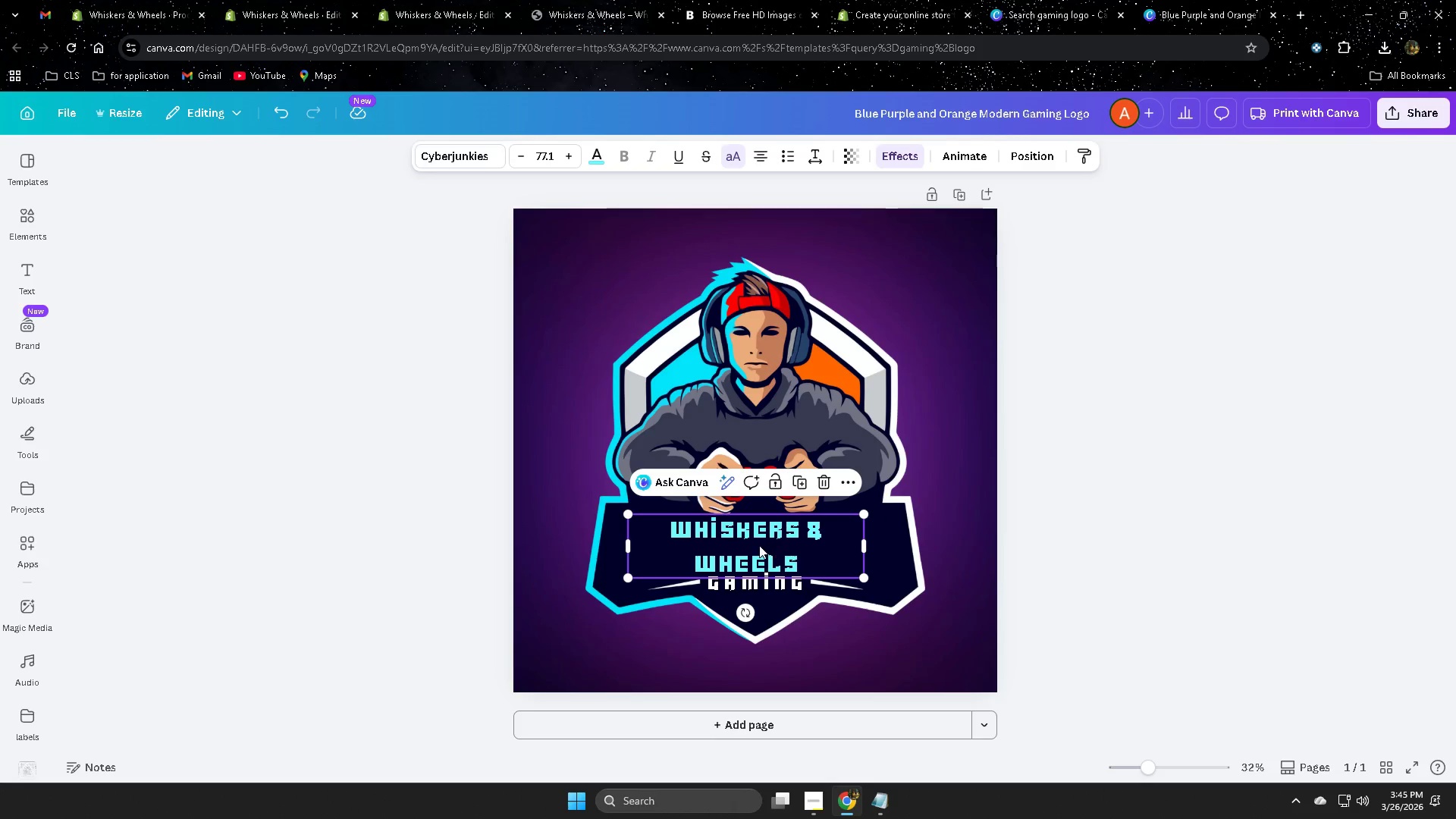 
left_click_drag(start_coordinate=[759, 545], to_coordinate=[776, 544])
 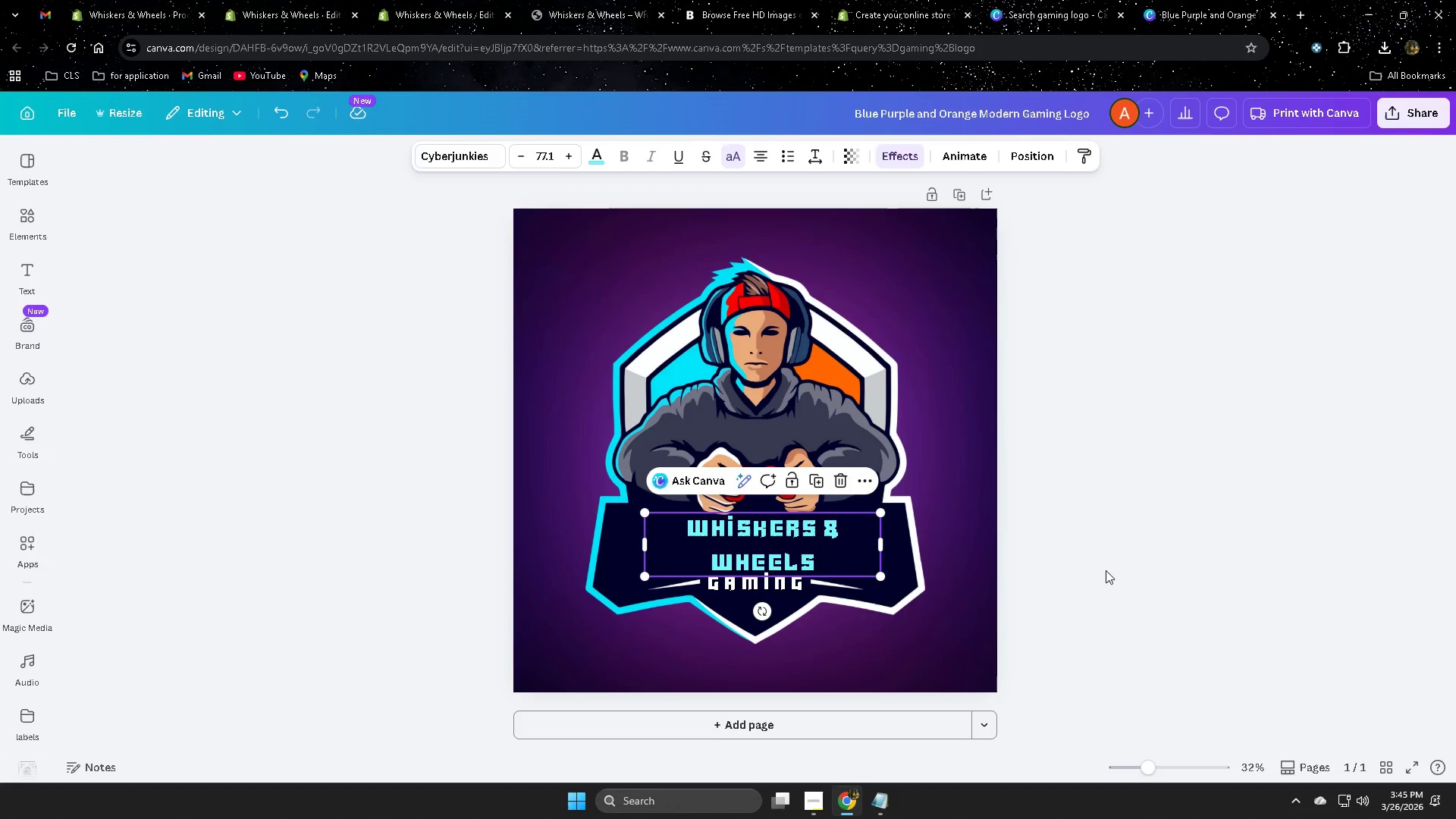 
left_click([1124, 560])
 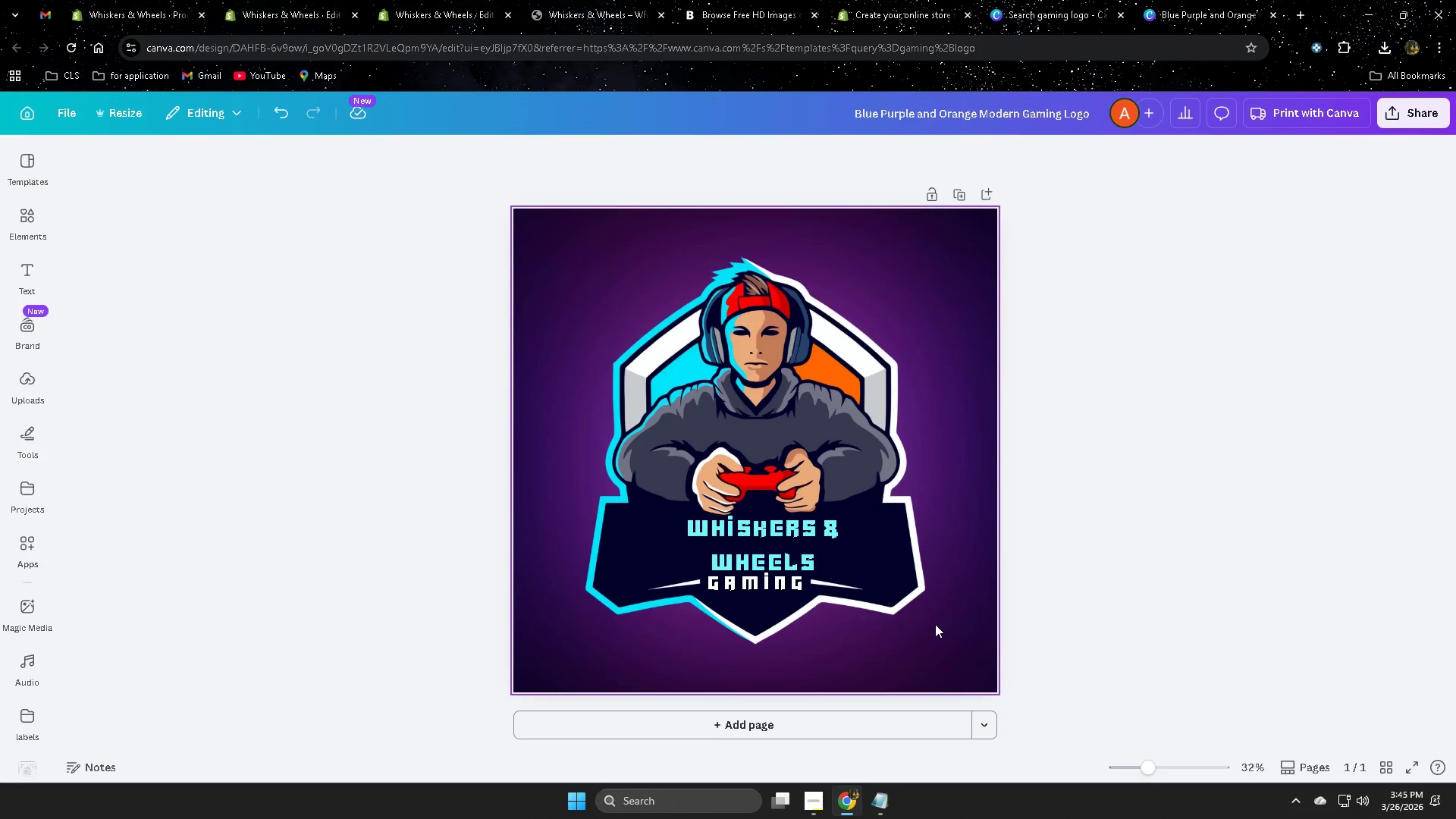 
wait(5.06)
 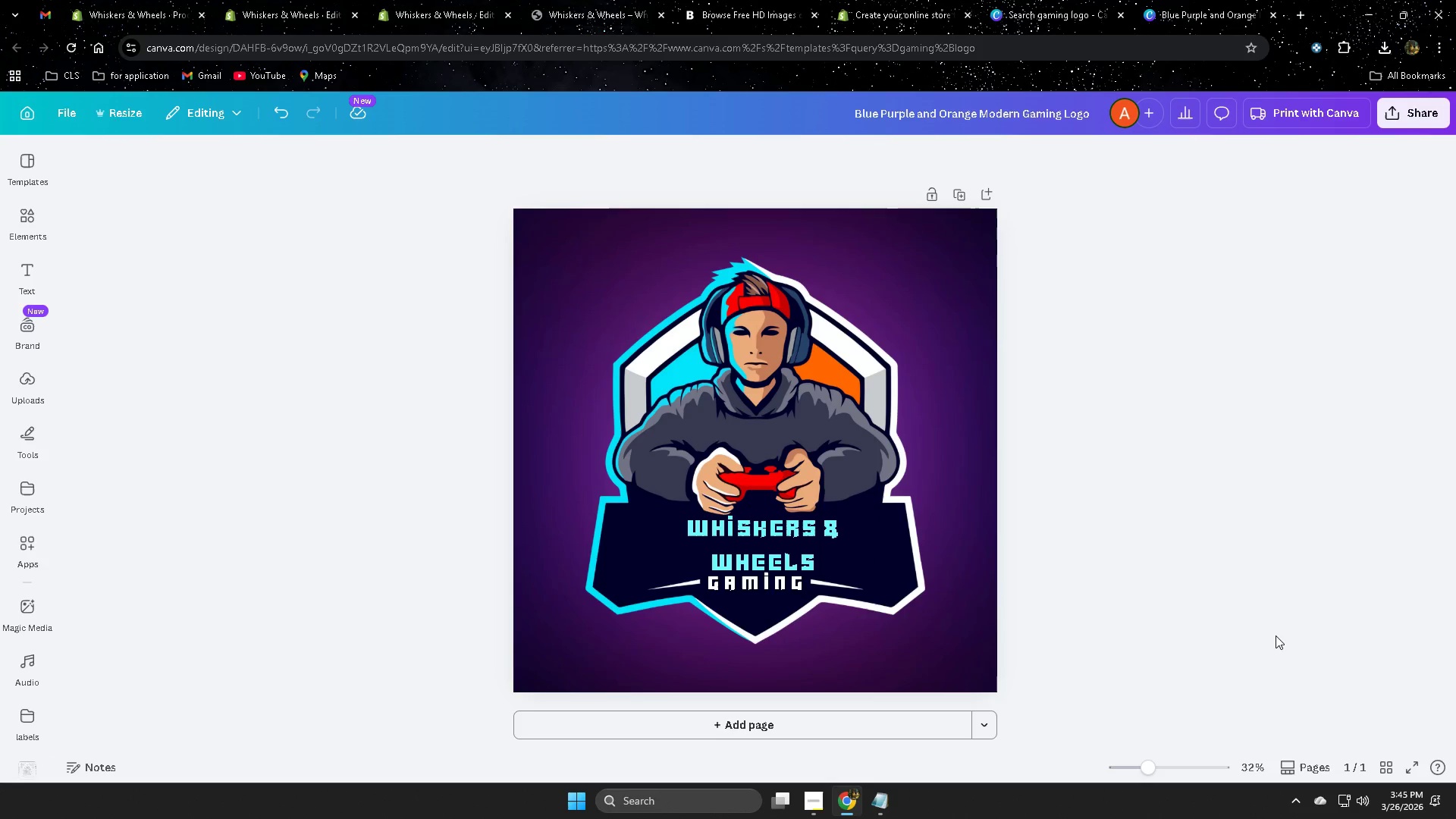 
left_click([1414, 116])
 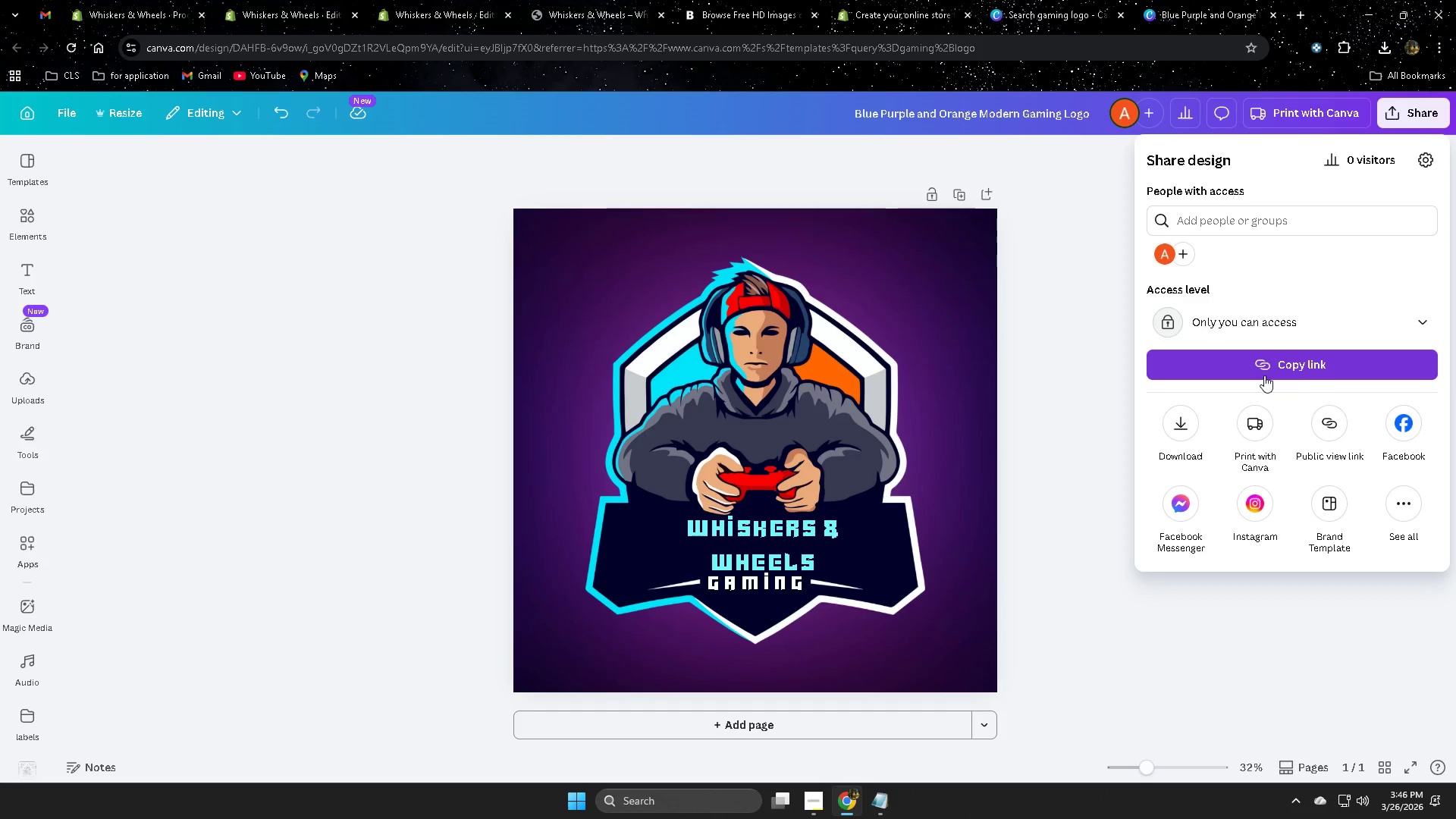 
left_click_drag(start_coordinate=[1182, 422], to_coordinate=[1171, 424])
 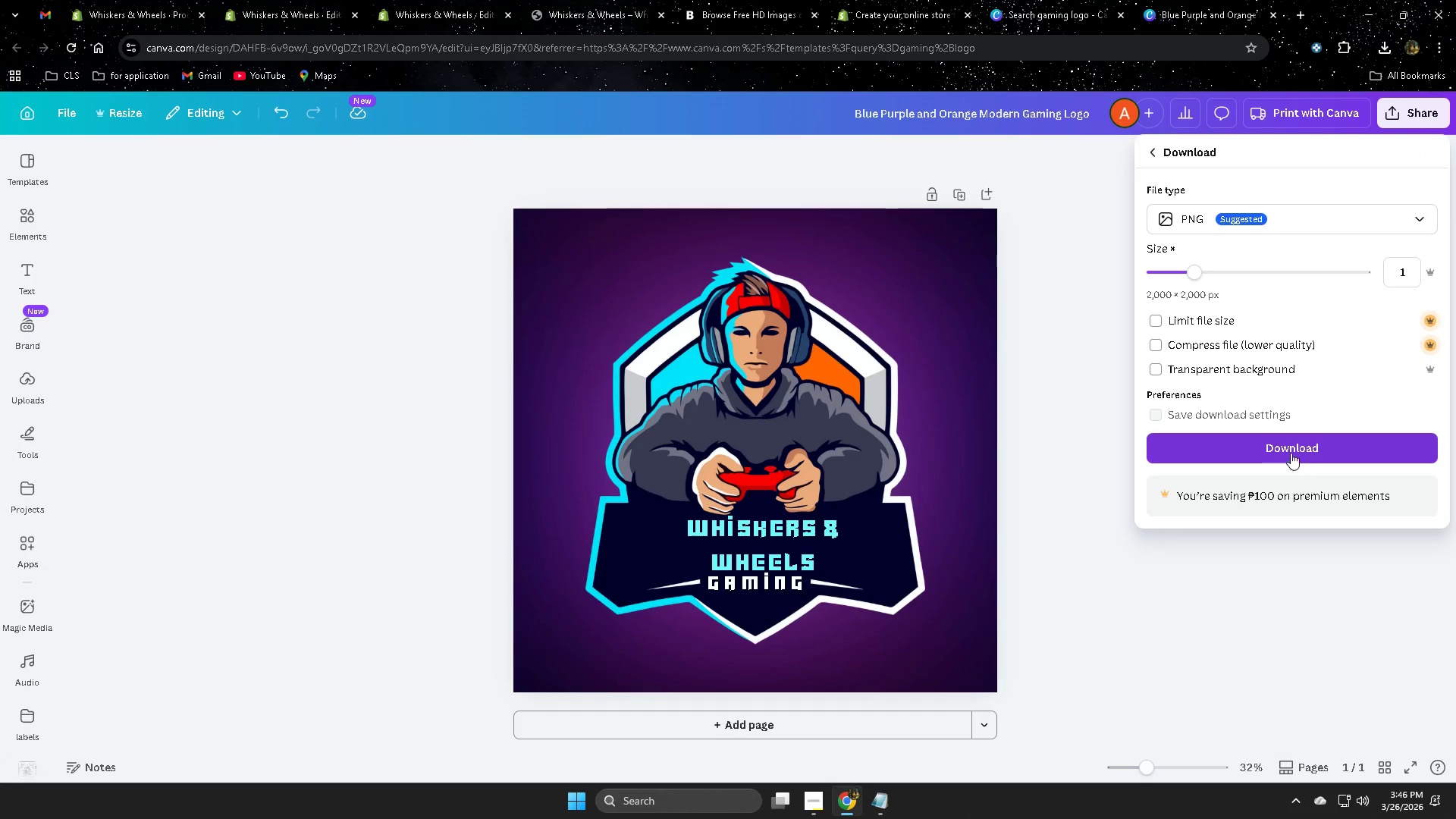 
left_click([1291, 452])
 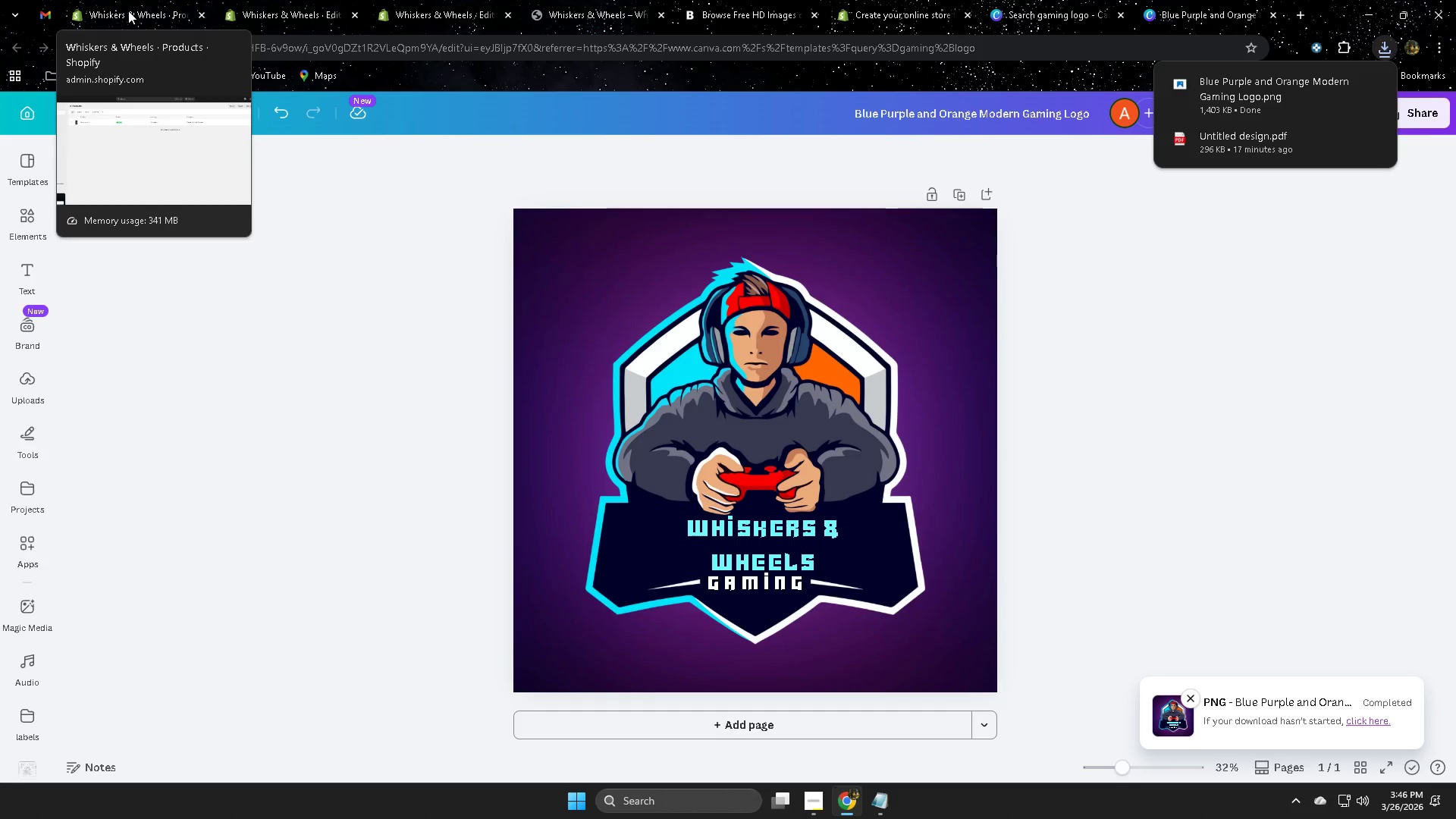 
wait(7.25)
 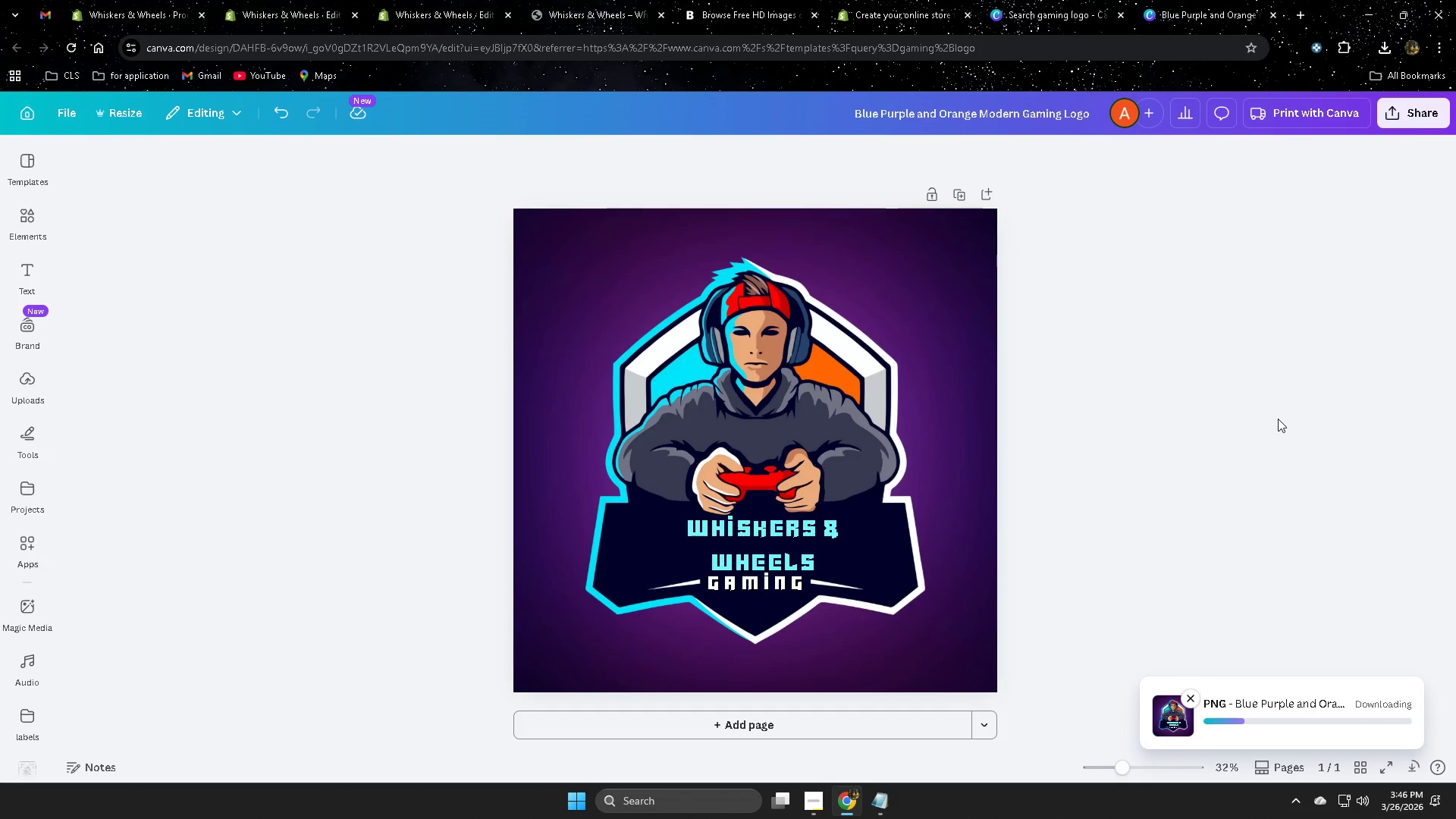 
left_click([592, 8])
 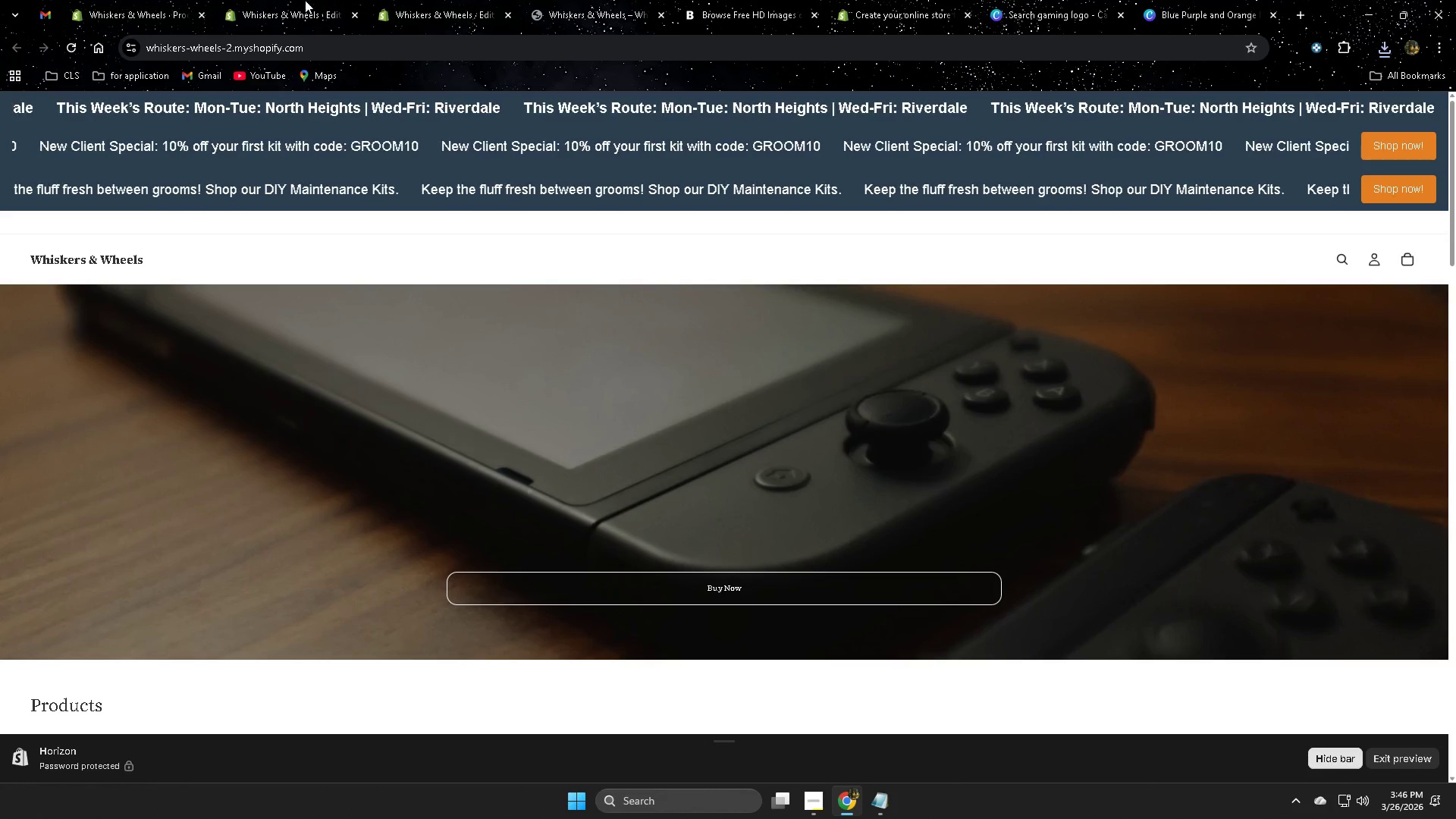 
left_click([443, 0])
 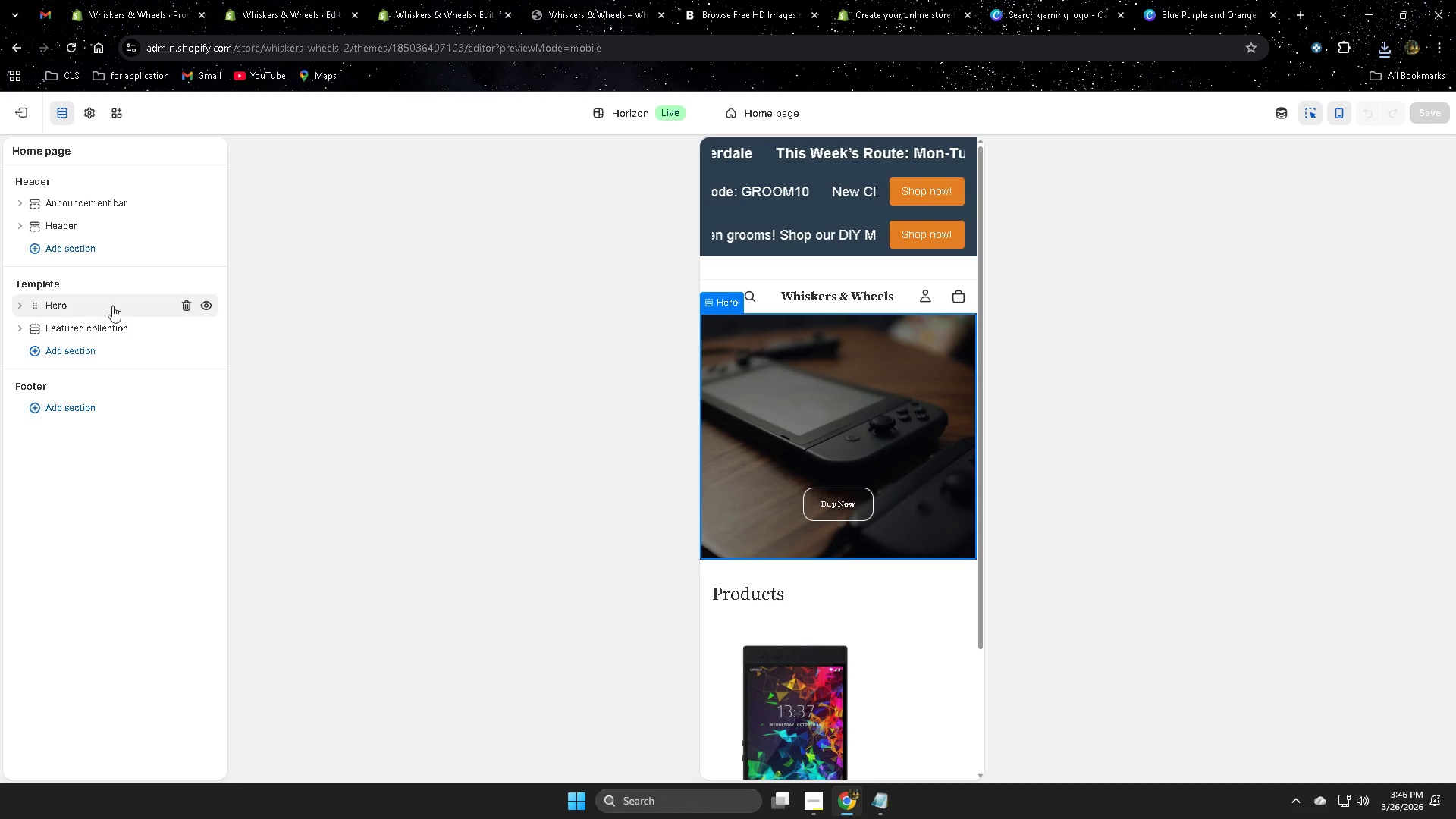 
scroll: coordinate [613, 504], scroll_direction: up, amount: 1.0
 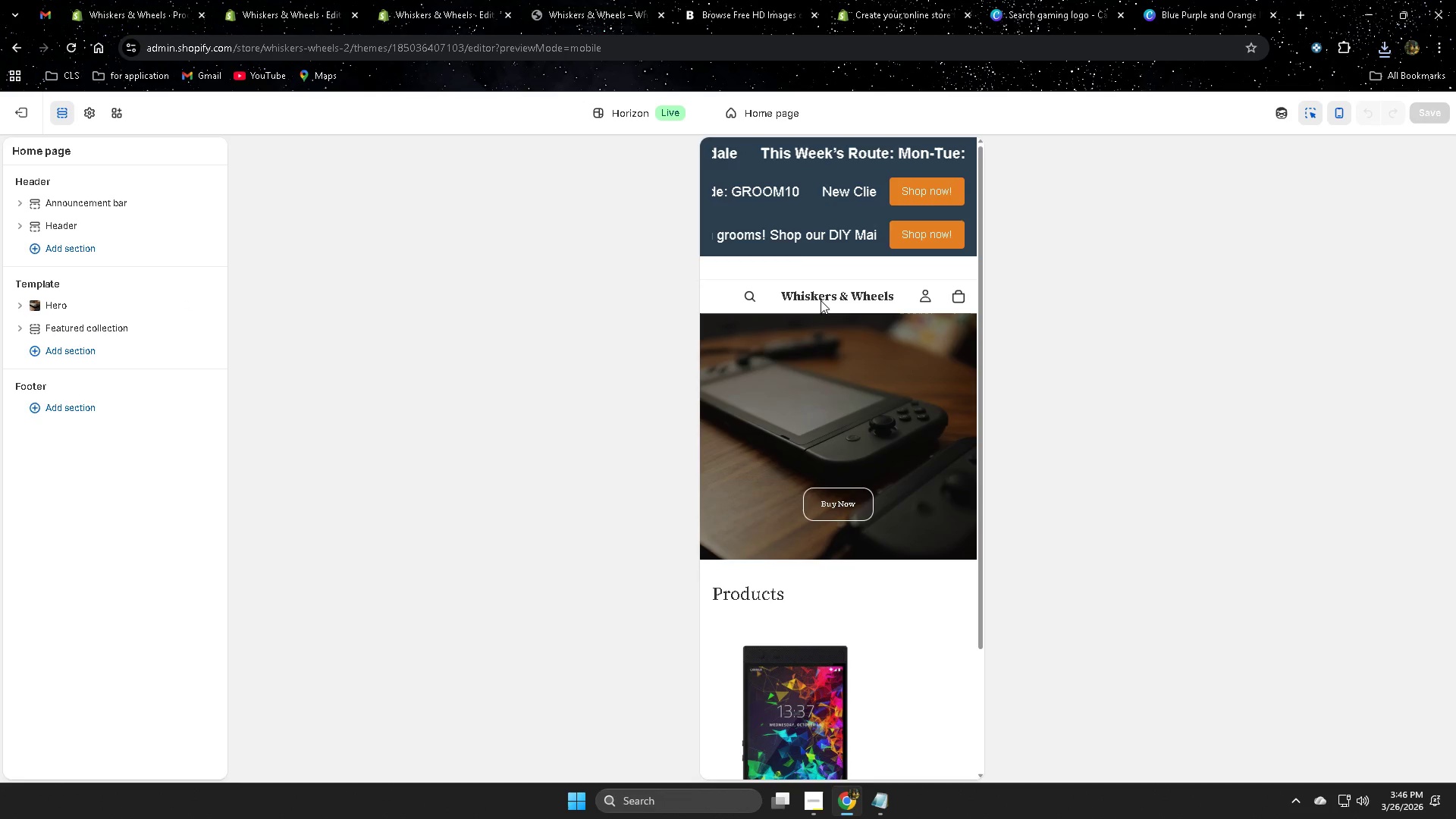 
left_click([821, 300])
 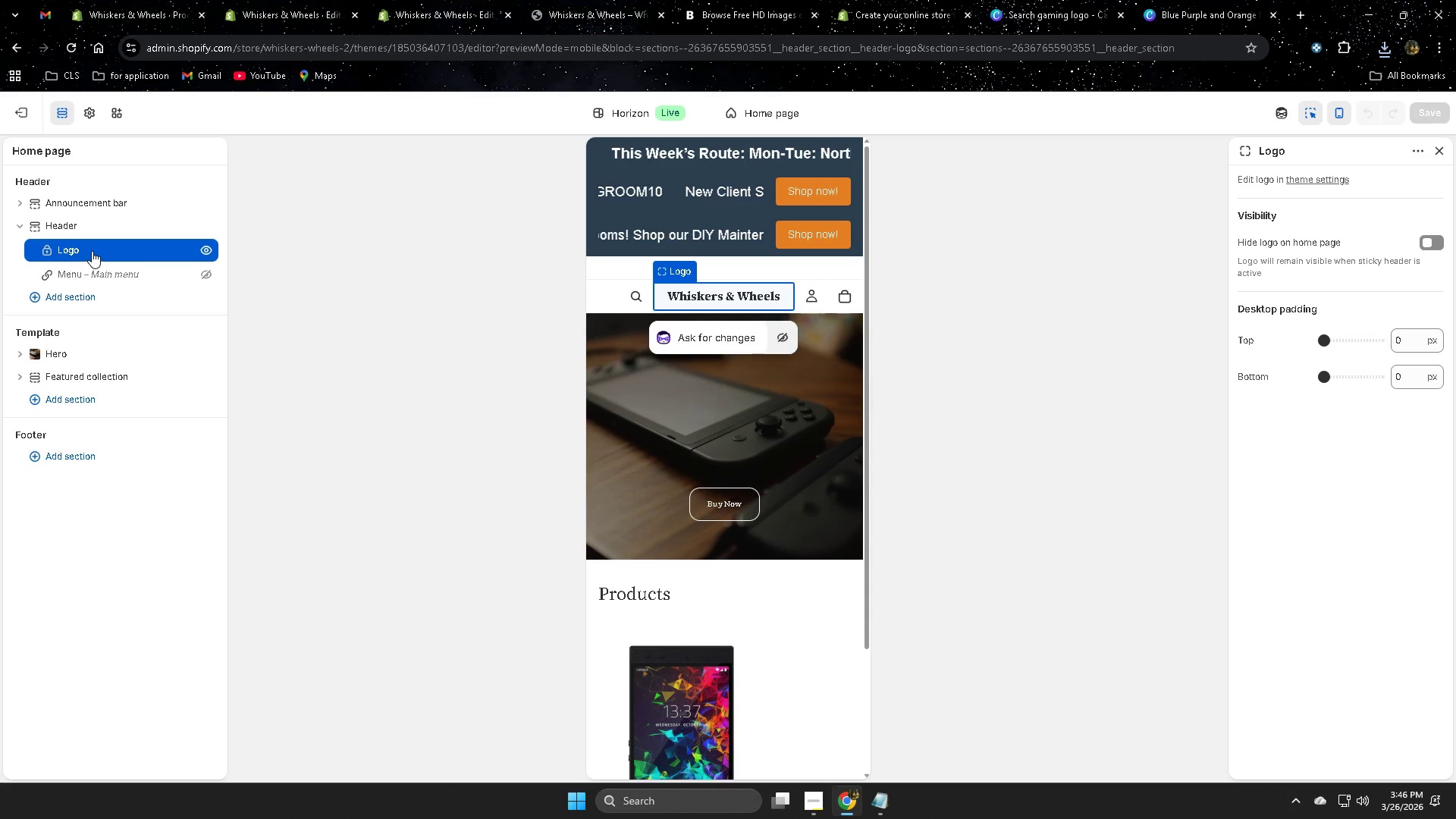 
left_click([92, 251])
 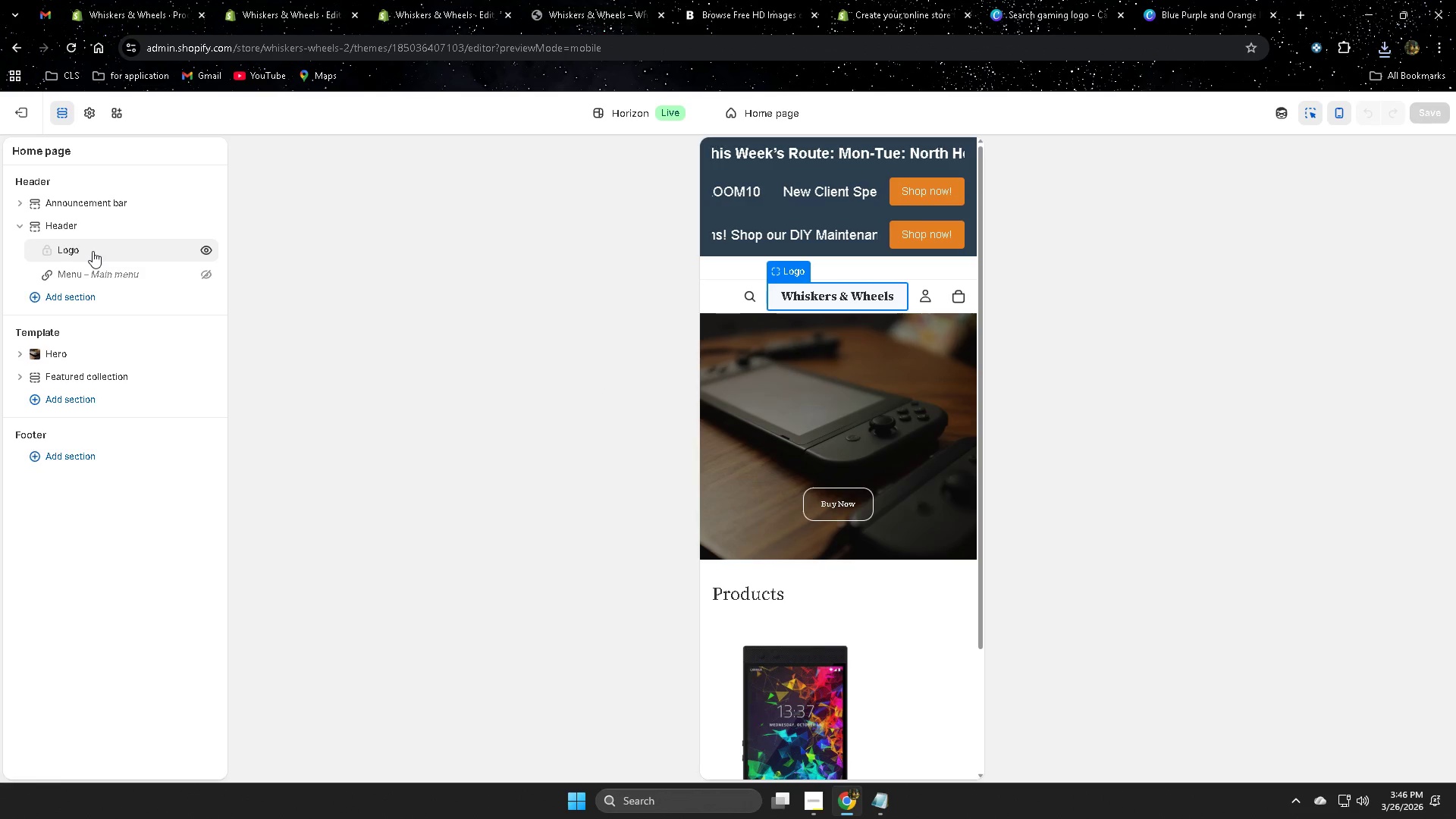 
left_click([93, 251])
 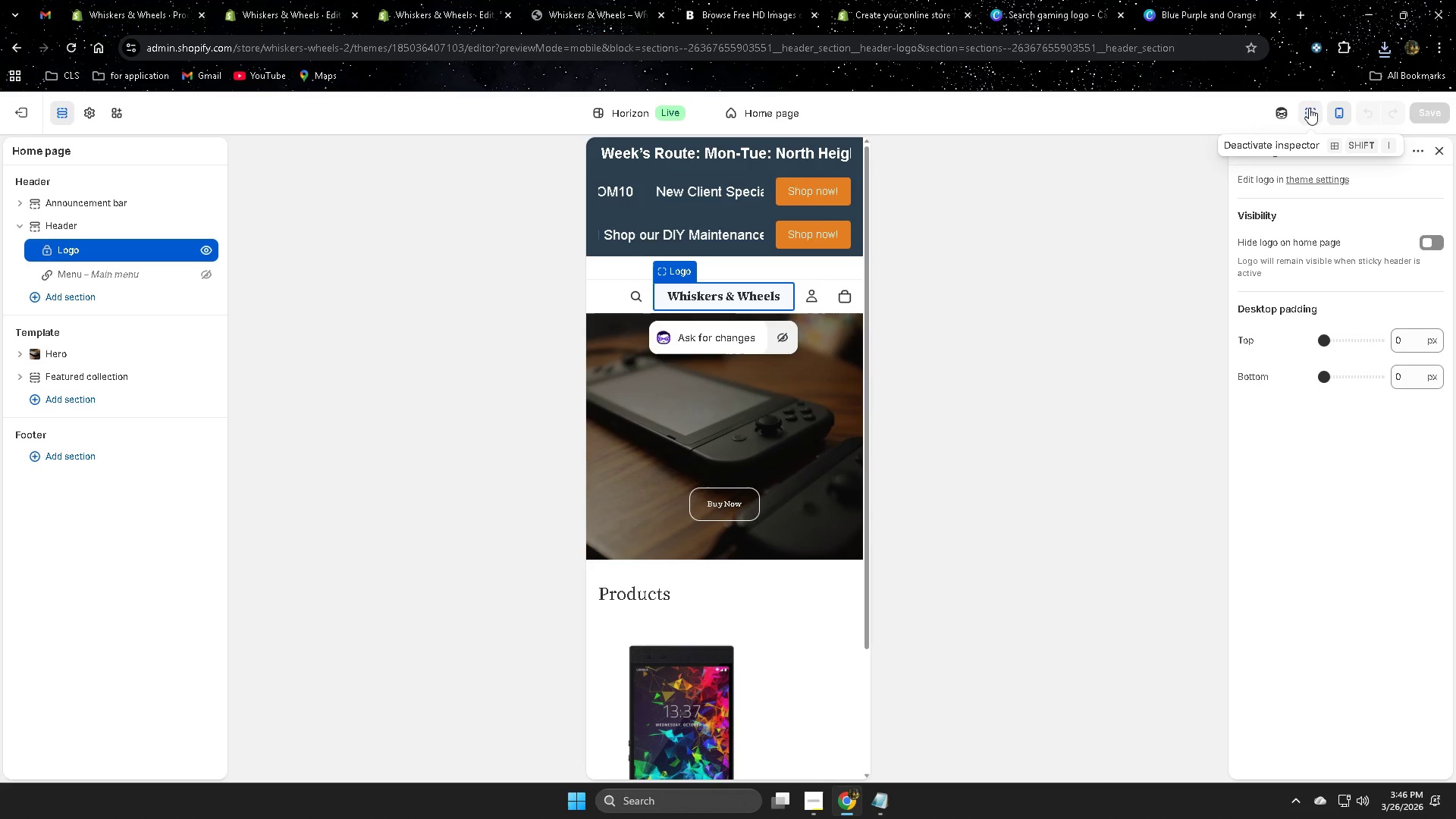 
left_click([1342, 115])
 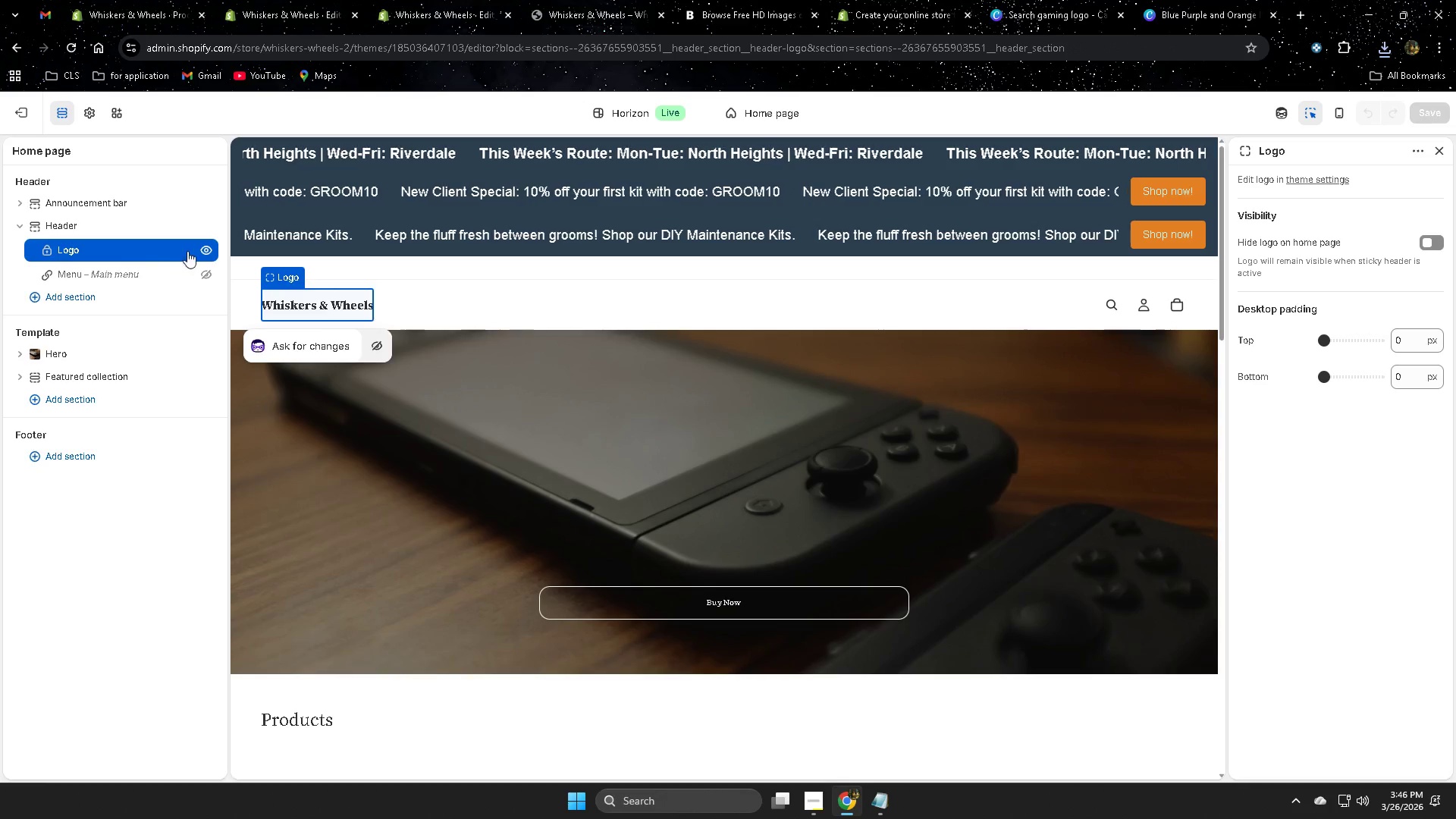 
left_click([75, 253])
 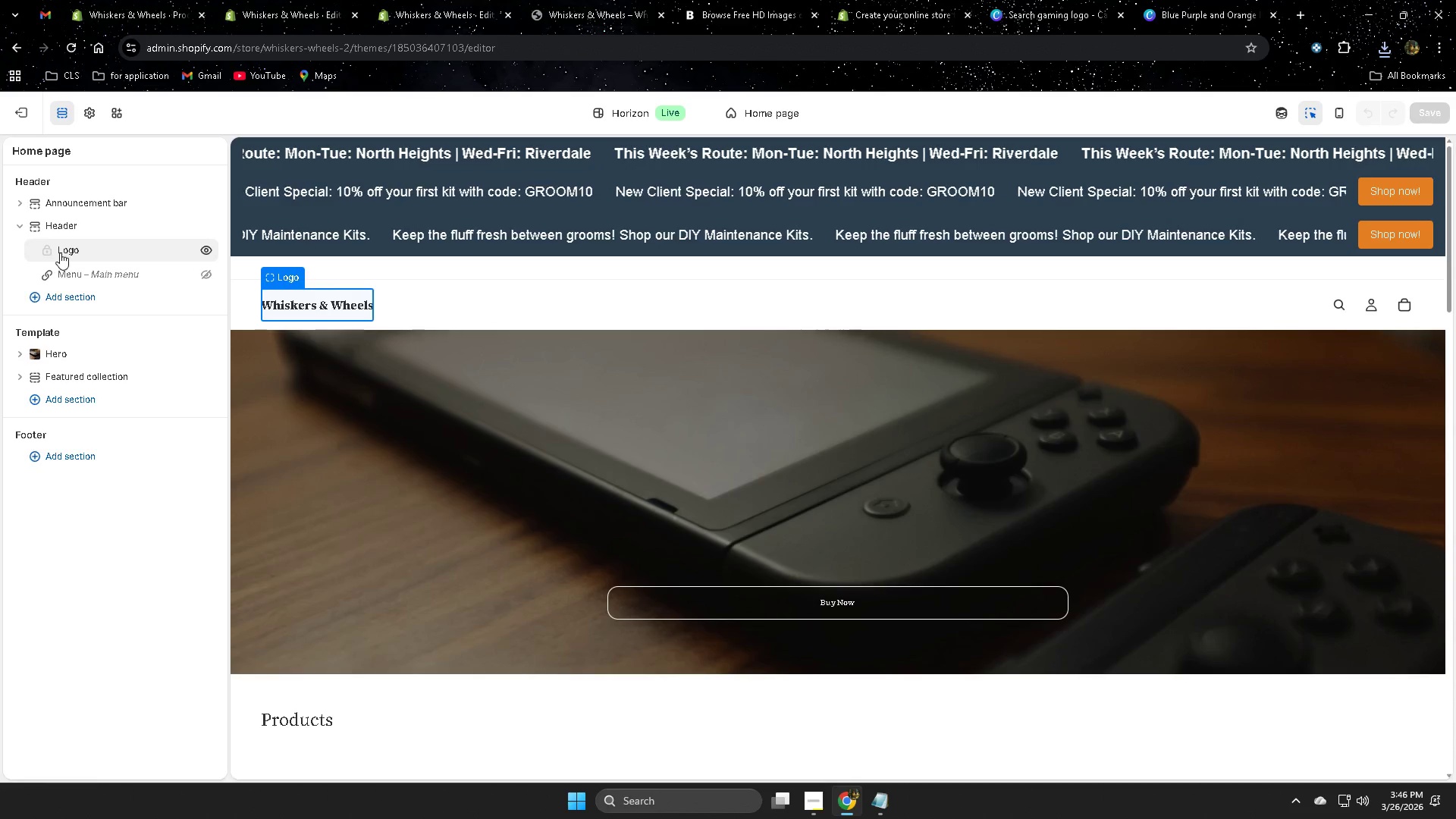 
left_click([74, 251])
 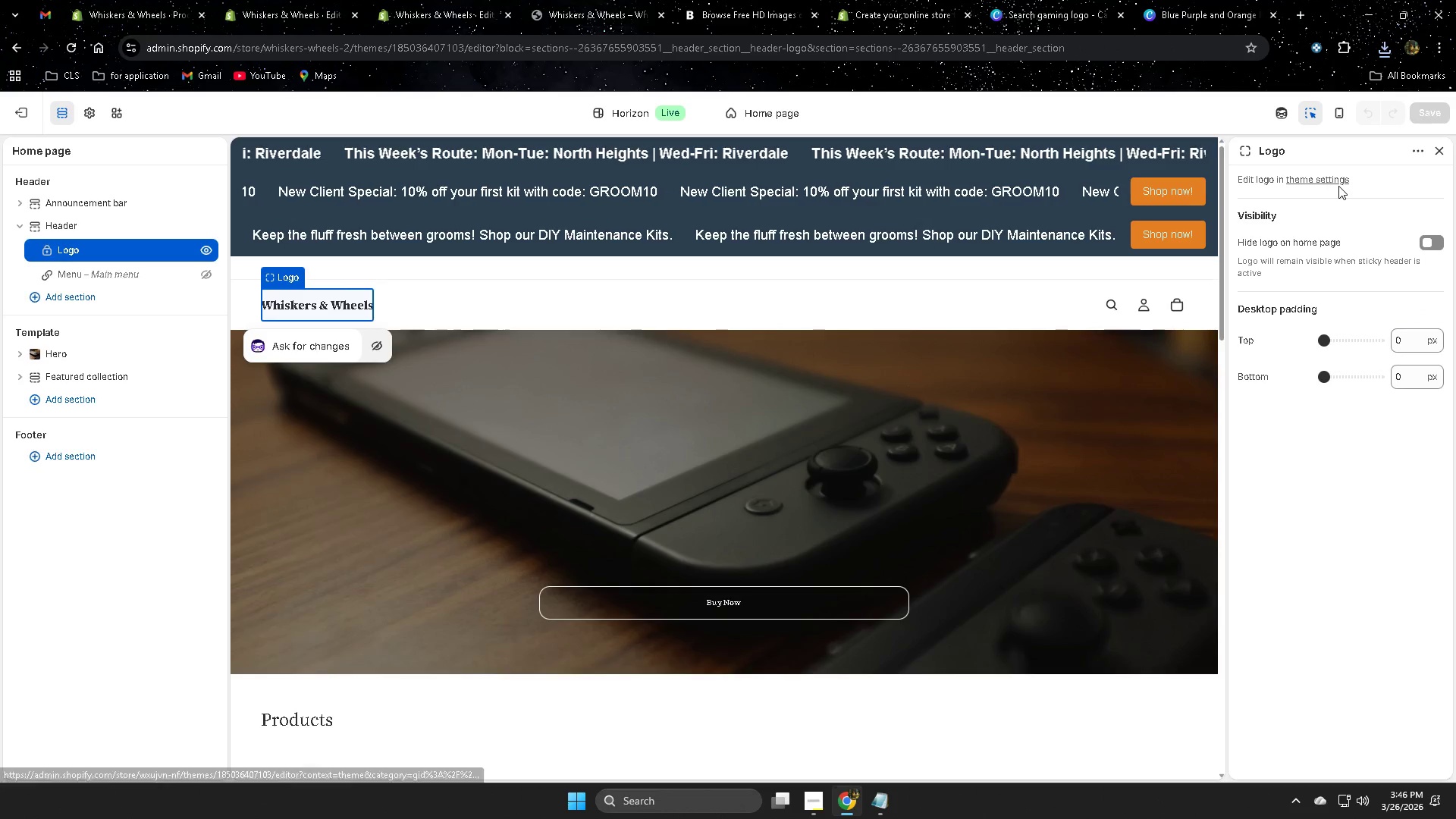 
left_click([1337, 183])
 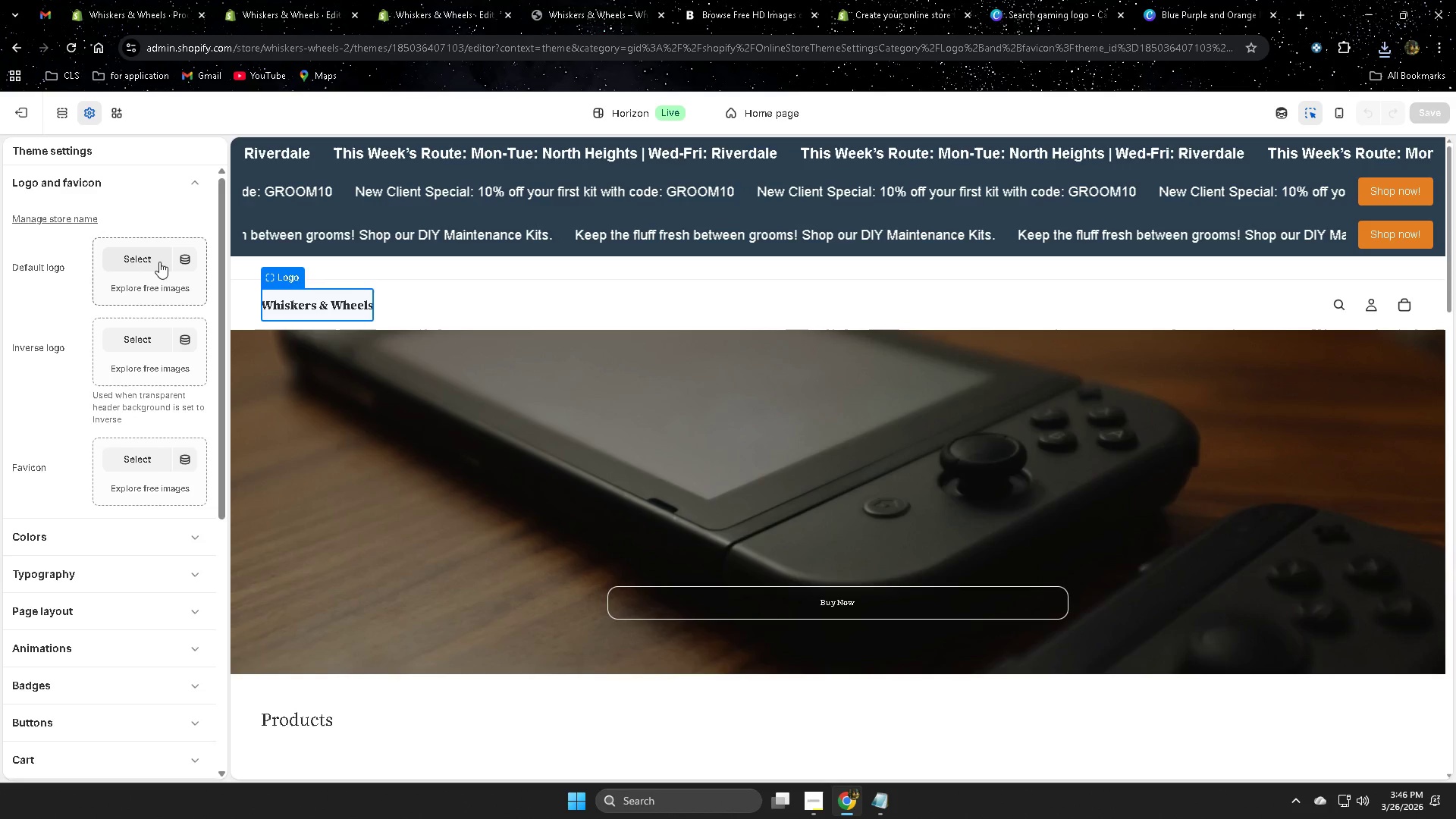 
left_click([148, 260])
 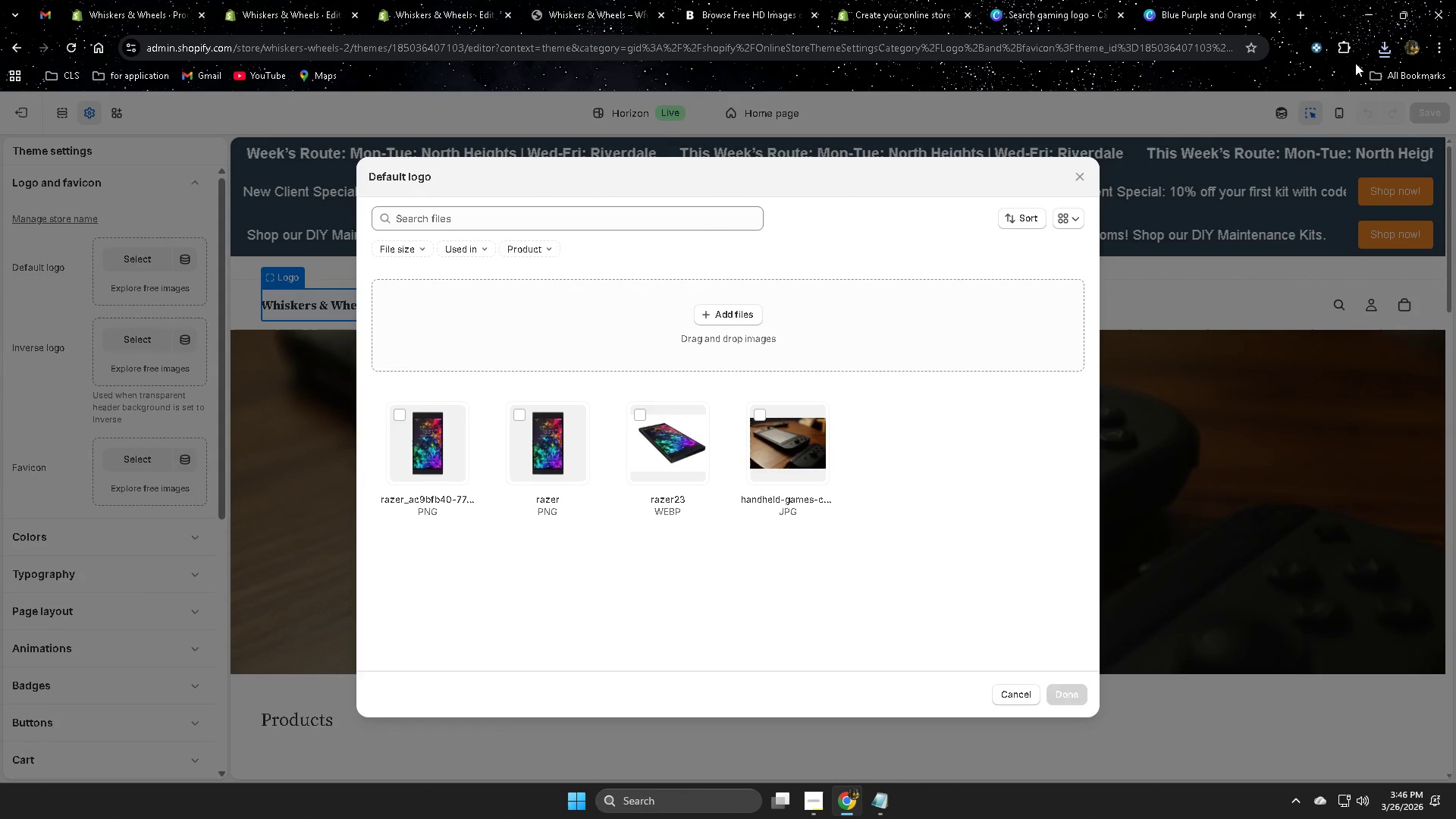 
left_click([1385, 60])
 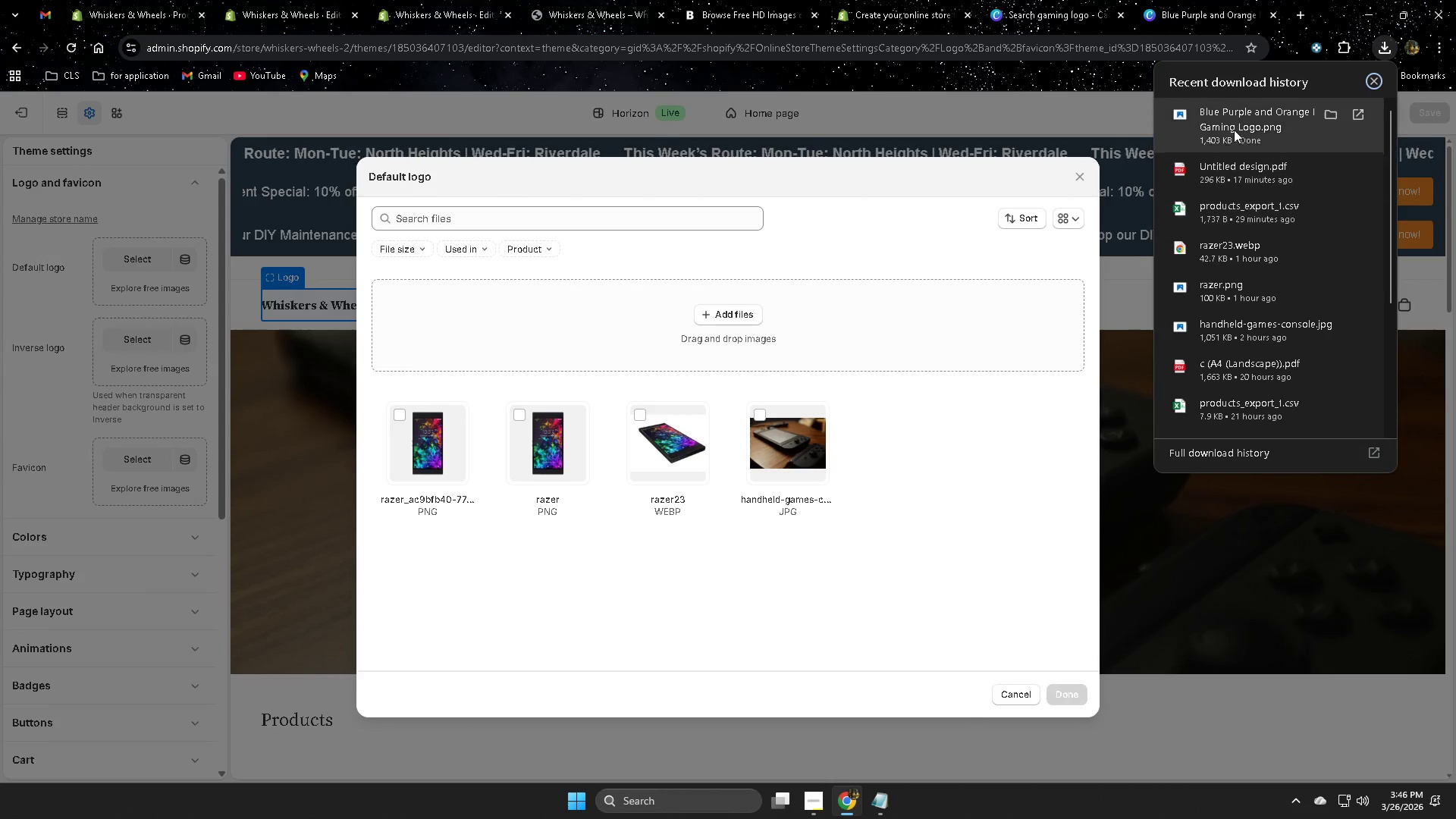 
left_click_drag(start_coordinate=[1237, 124], to_coordinate=[742, 394])
 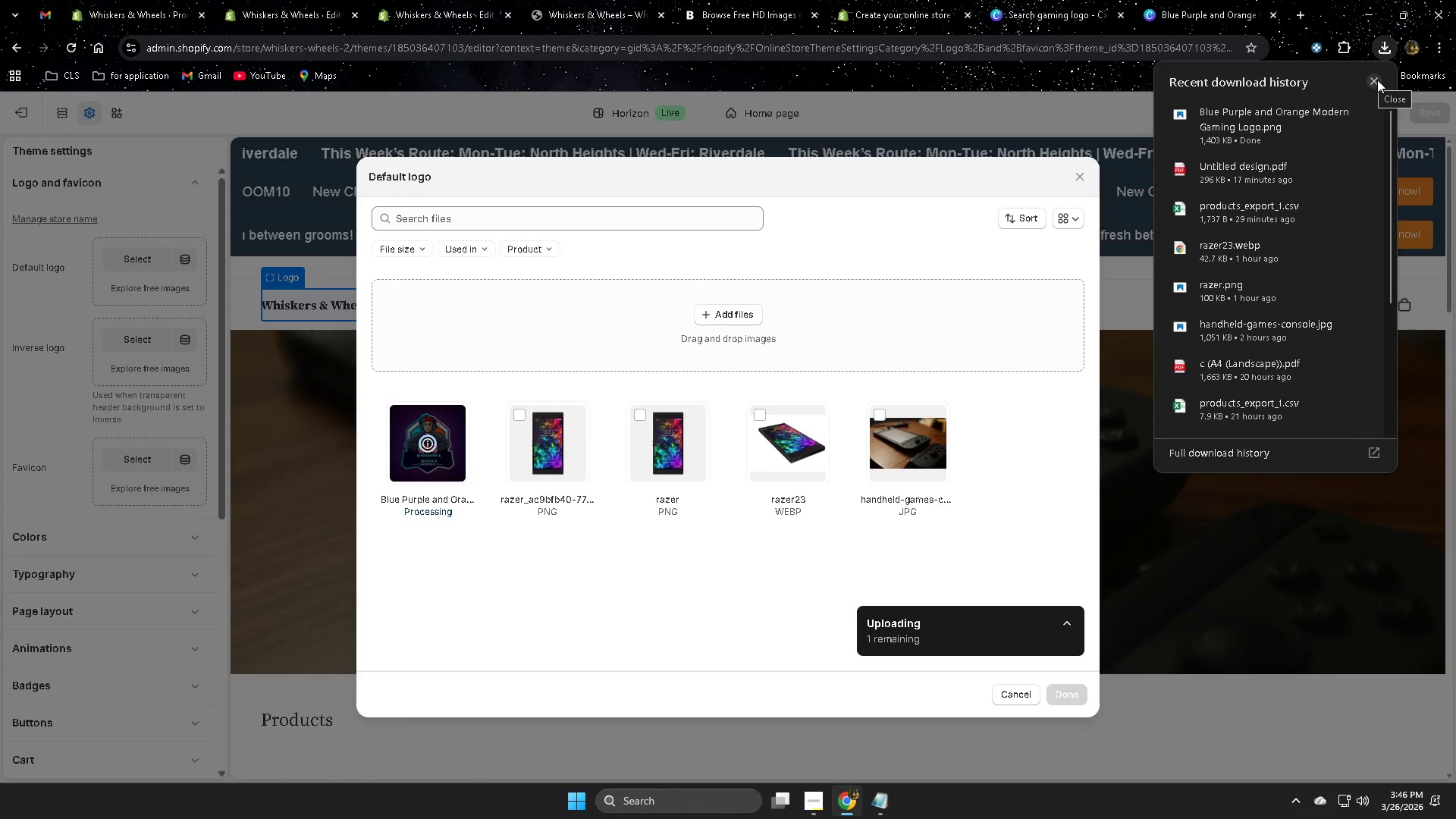 
wait(6.8)
 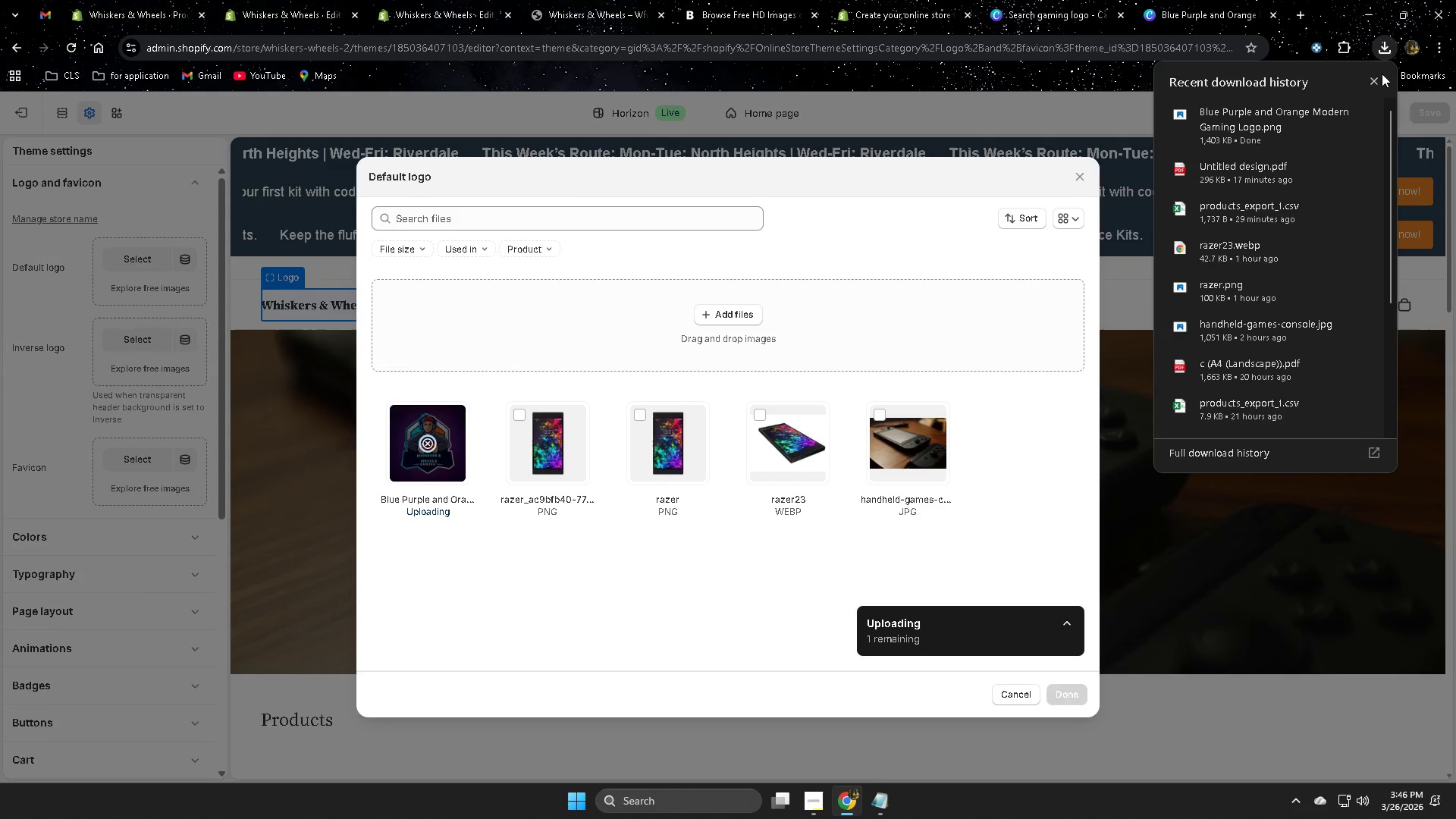 
left_click([1377, 80])
 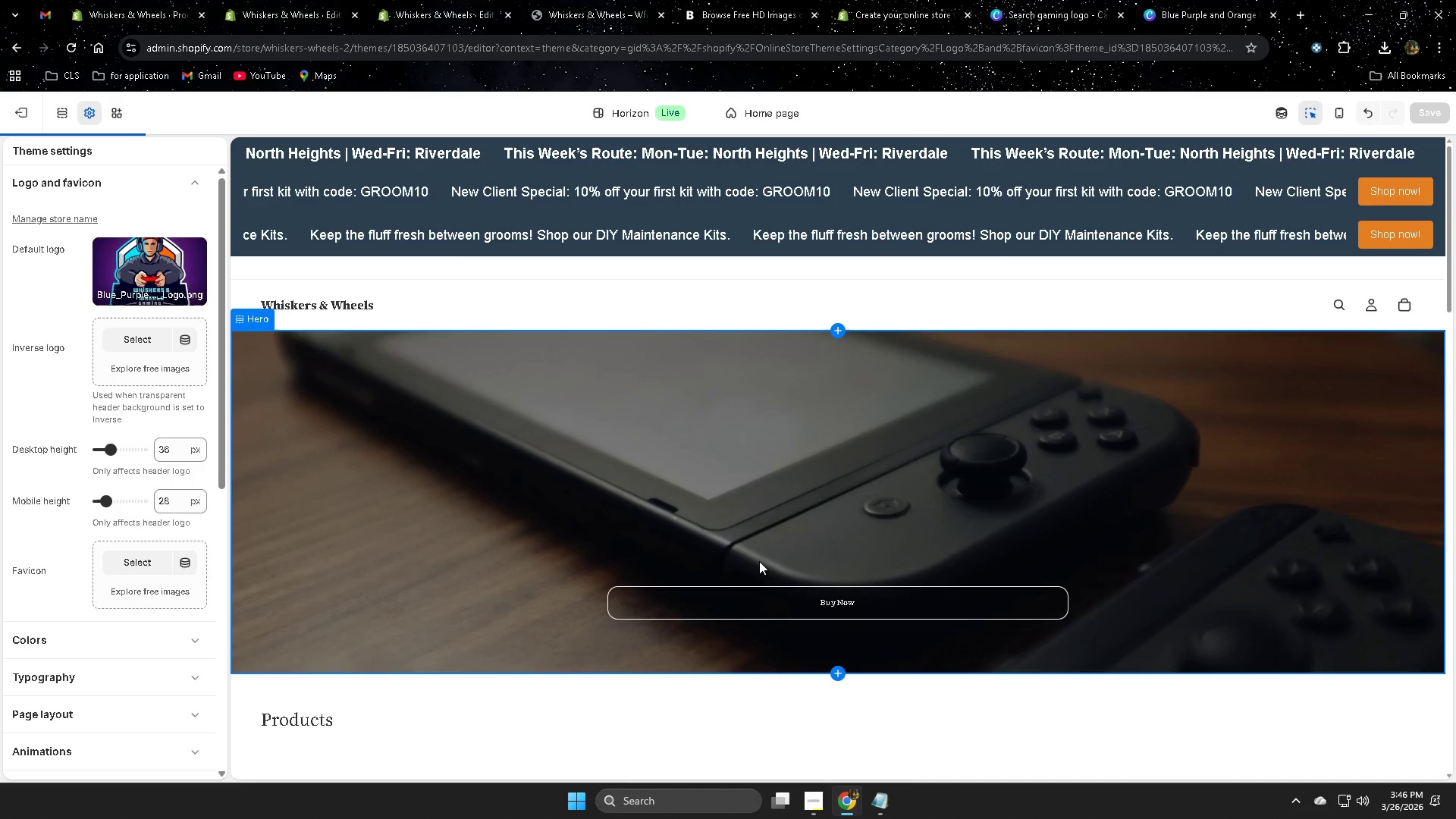 
wait(9.0)
 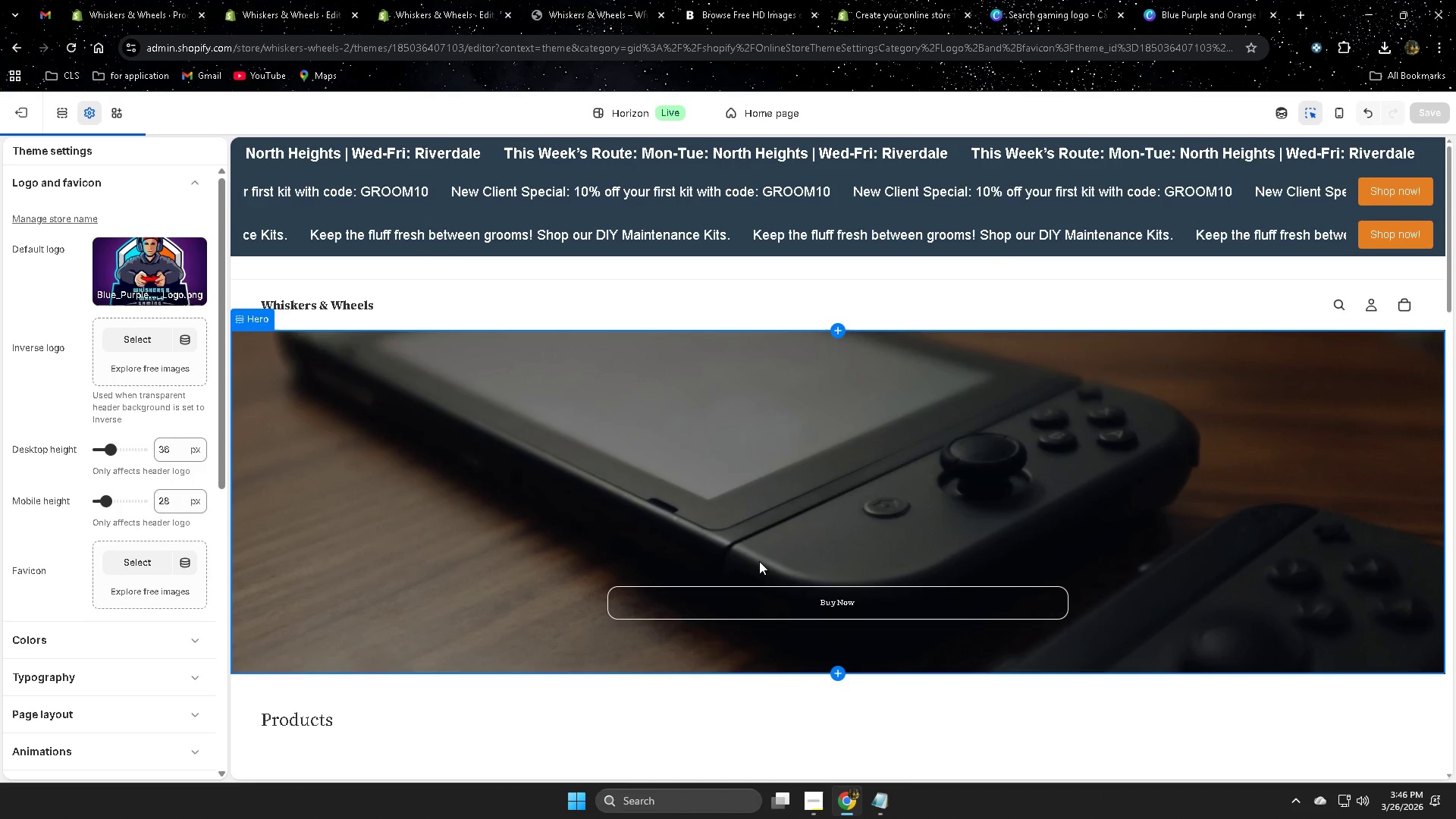 
left_click([1338, 111])
 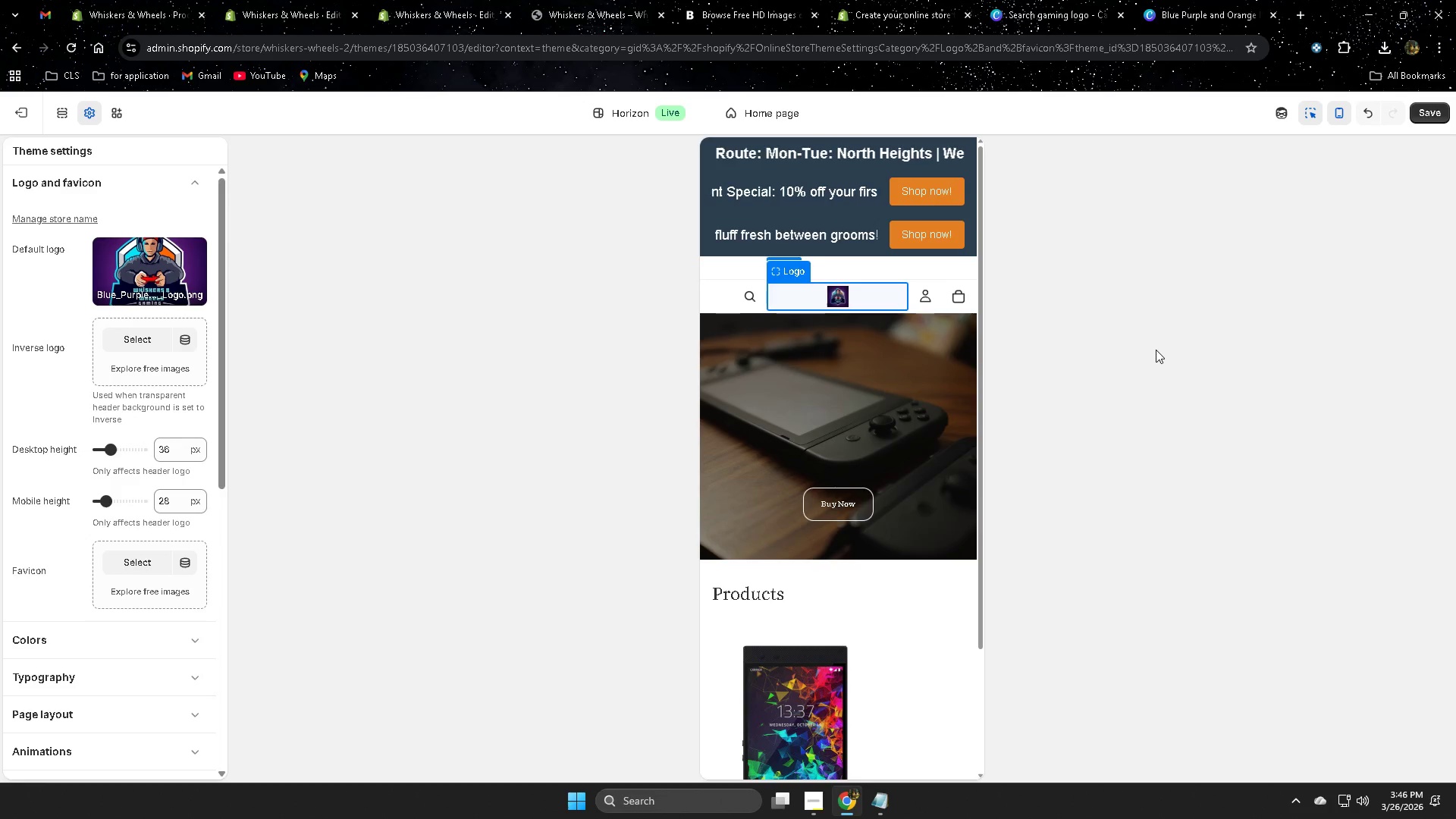 
wait(8.3)
 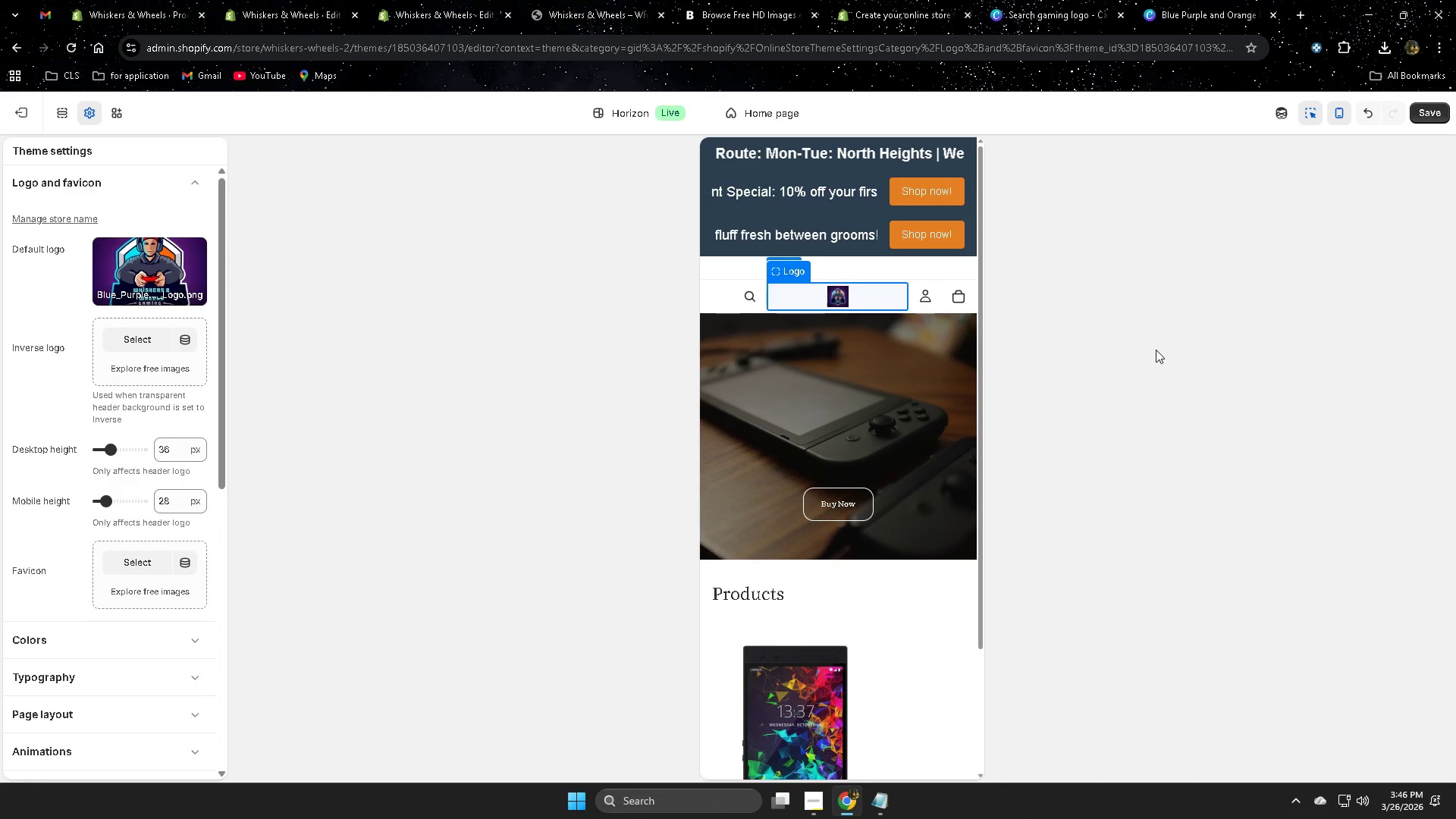 
left_click([1338, 116])
 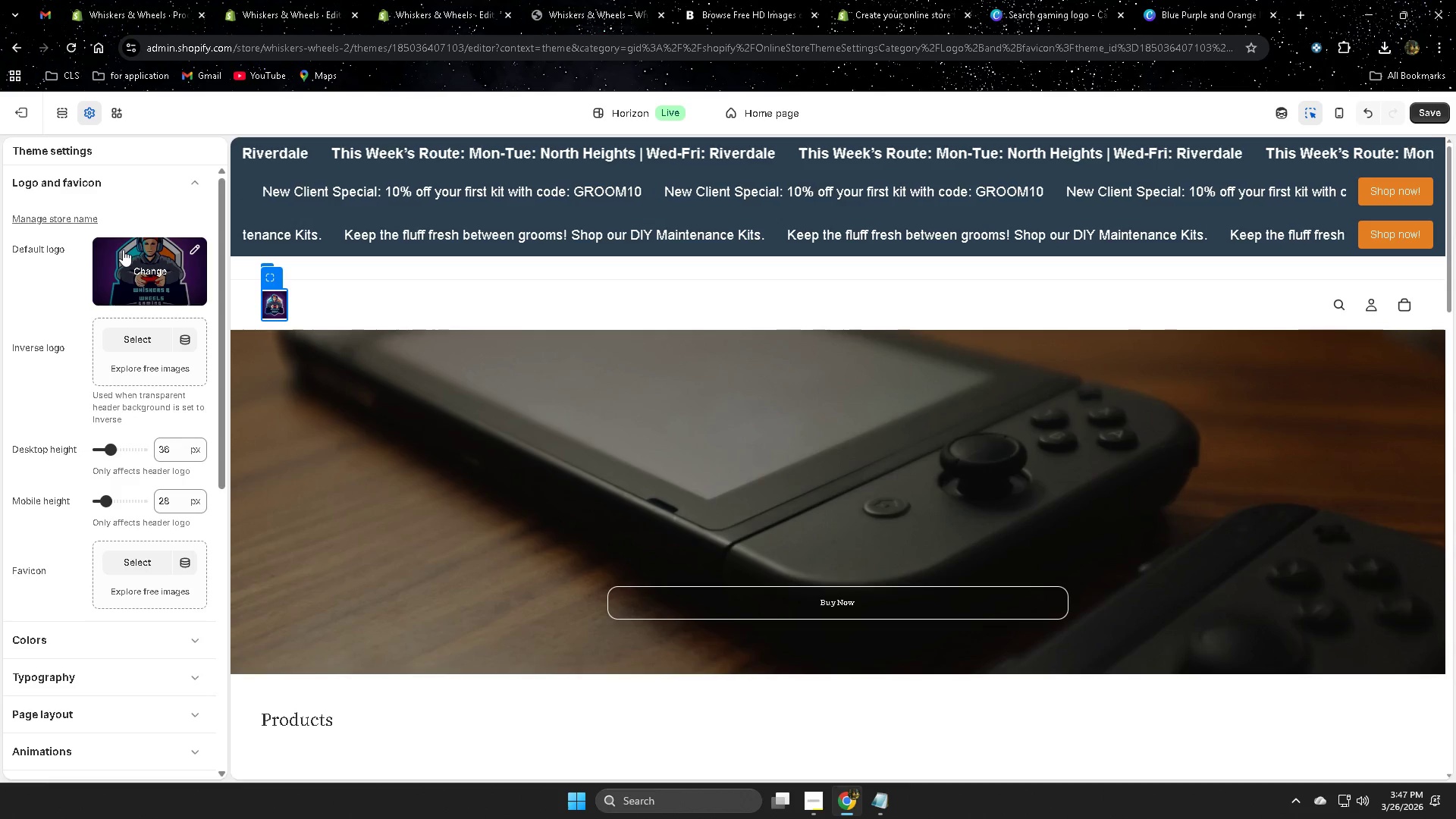 
wait(5.33)
 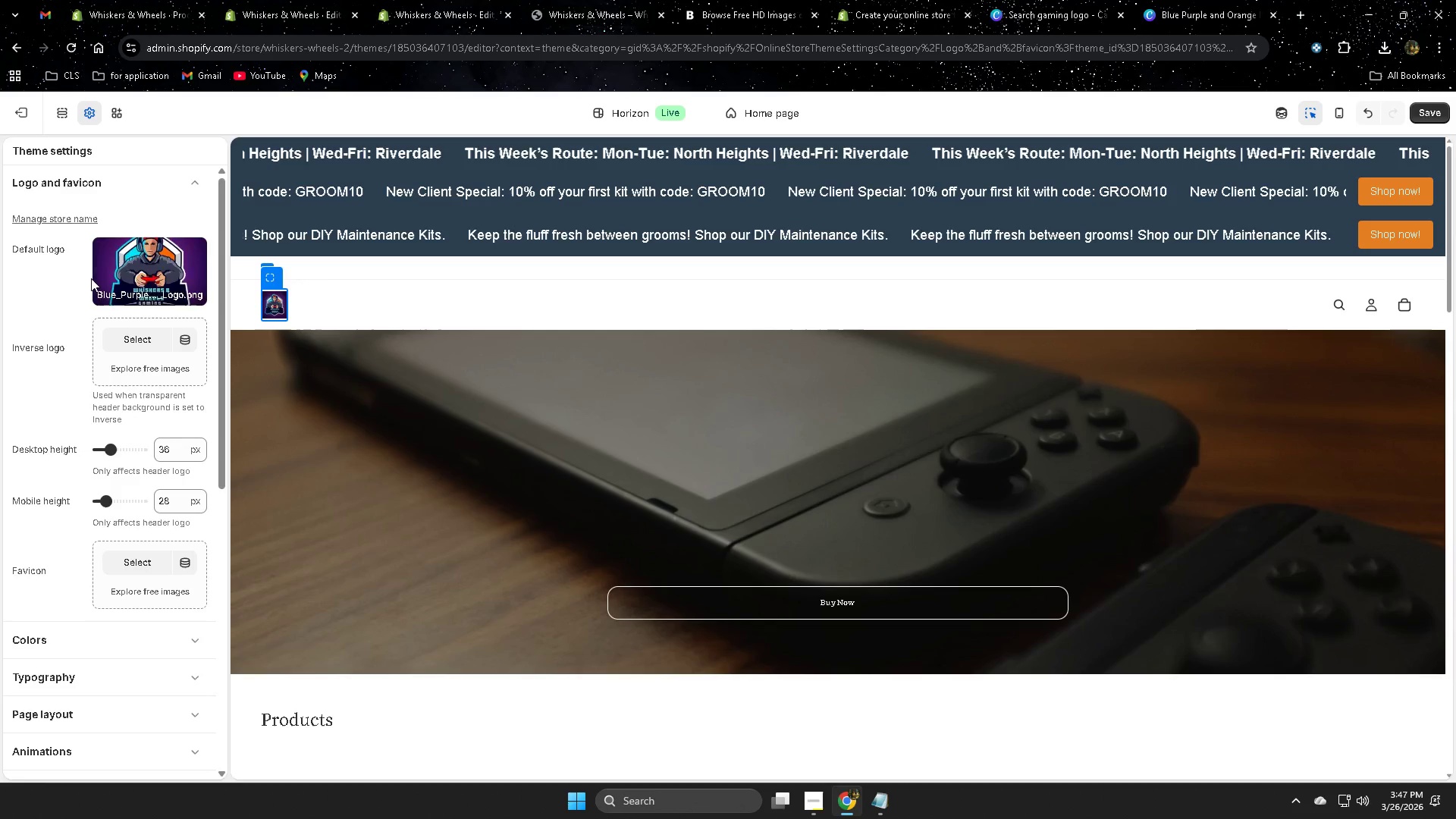 
left_click([123, 249])
 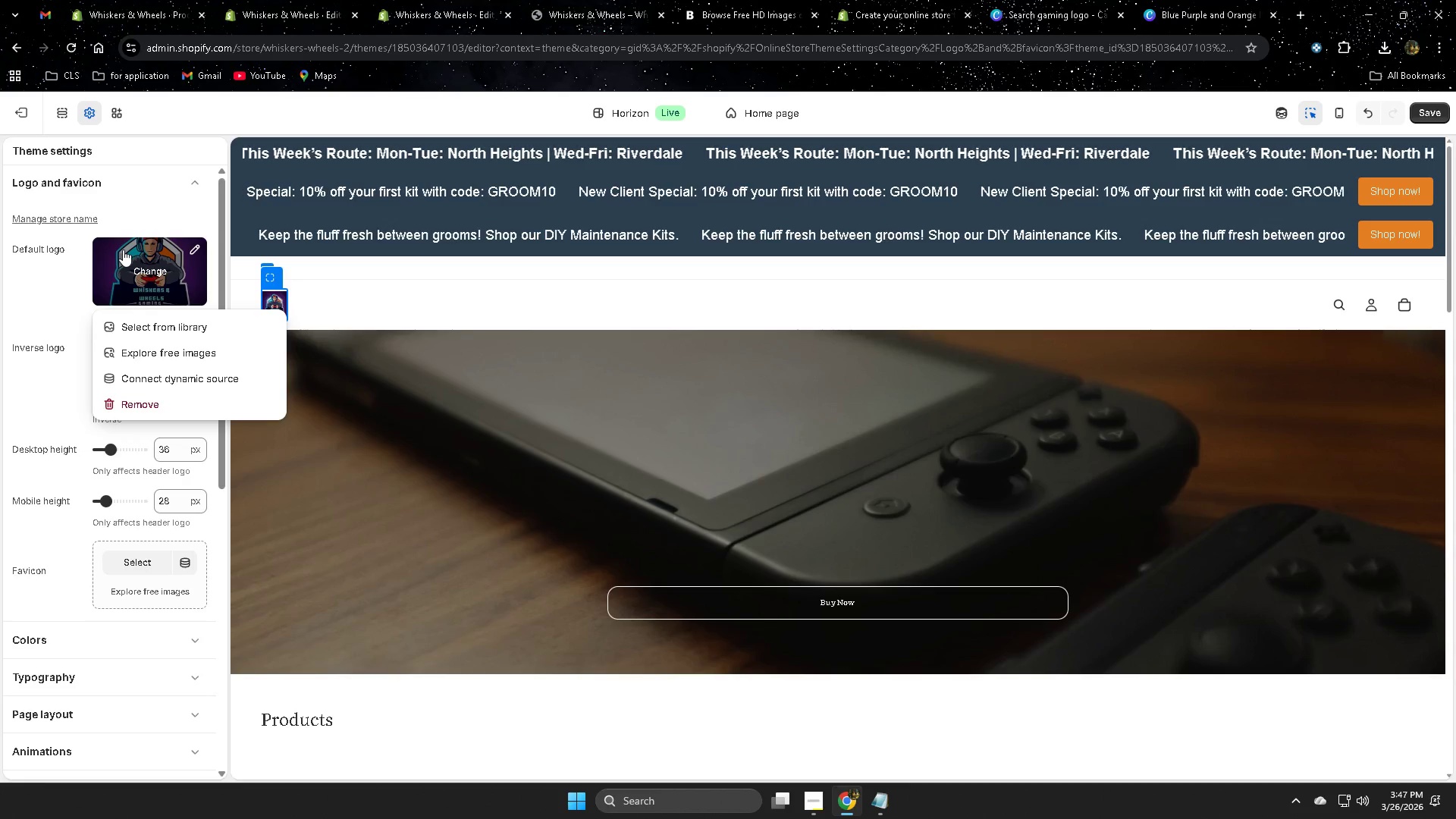 
left_click([123, 249])
 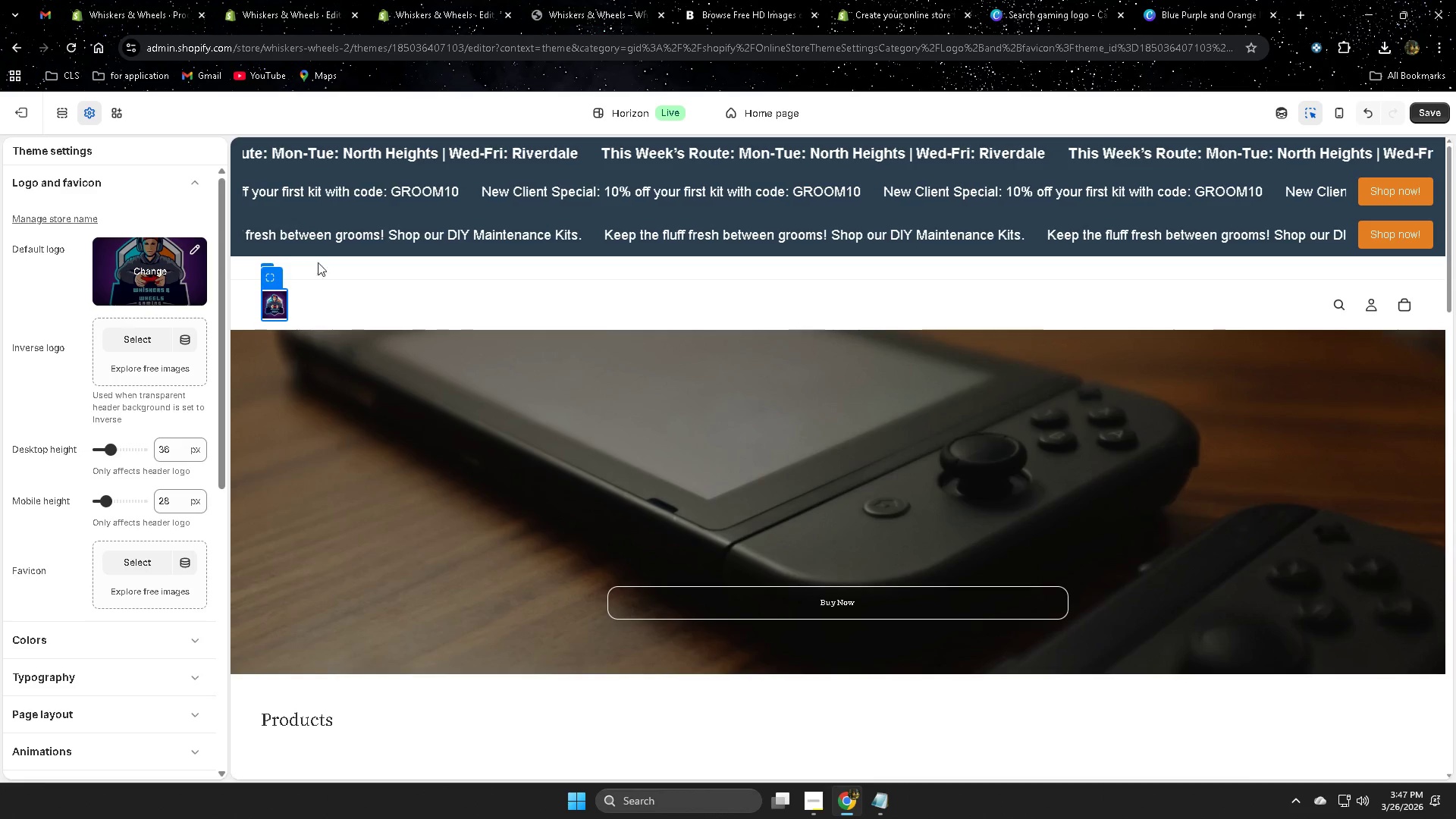 
left_click([191, 247])
 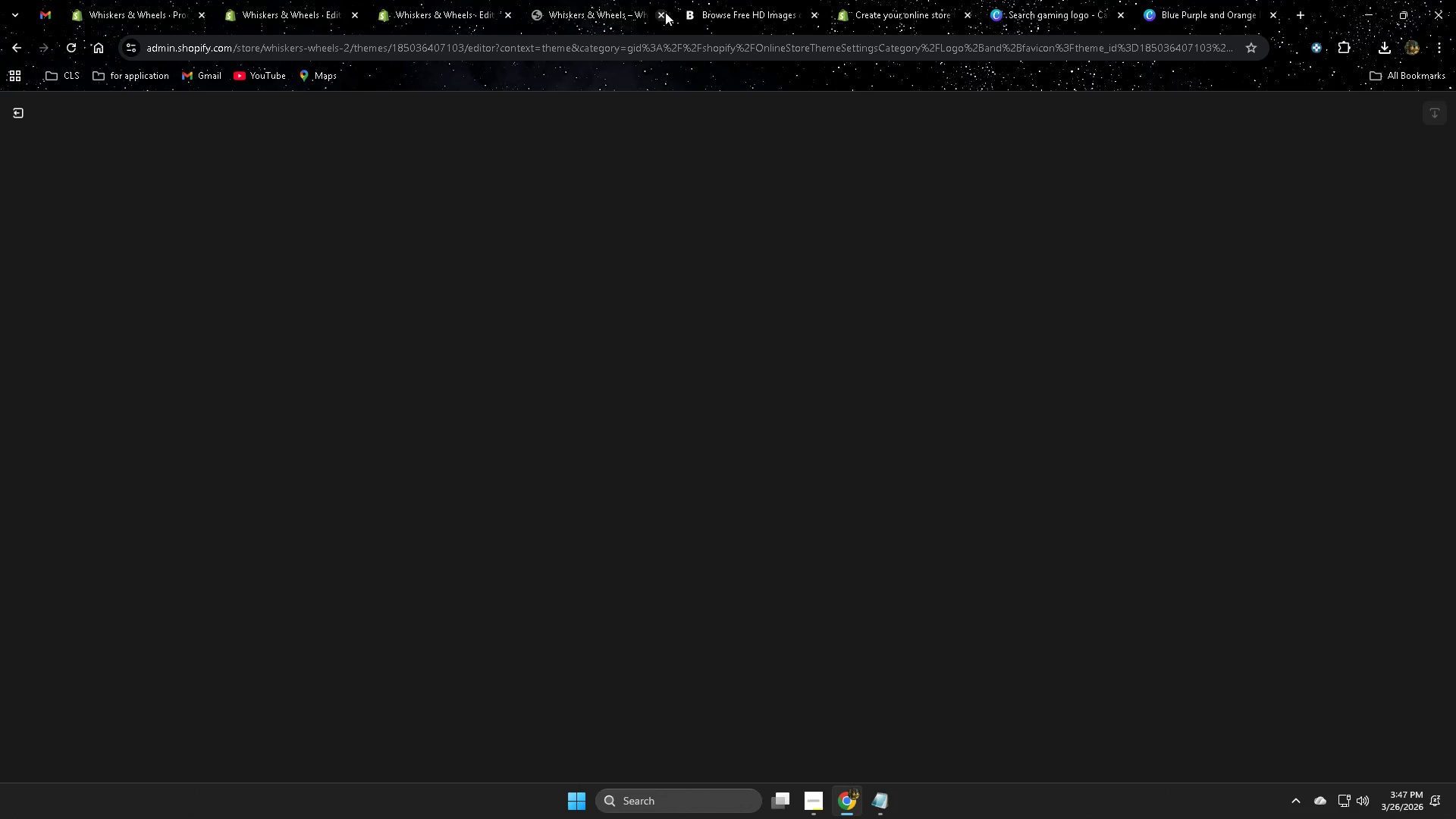 
hold_key(key=ControlLeft, duration=1.5)
 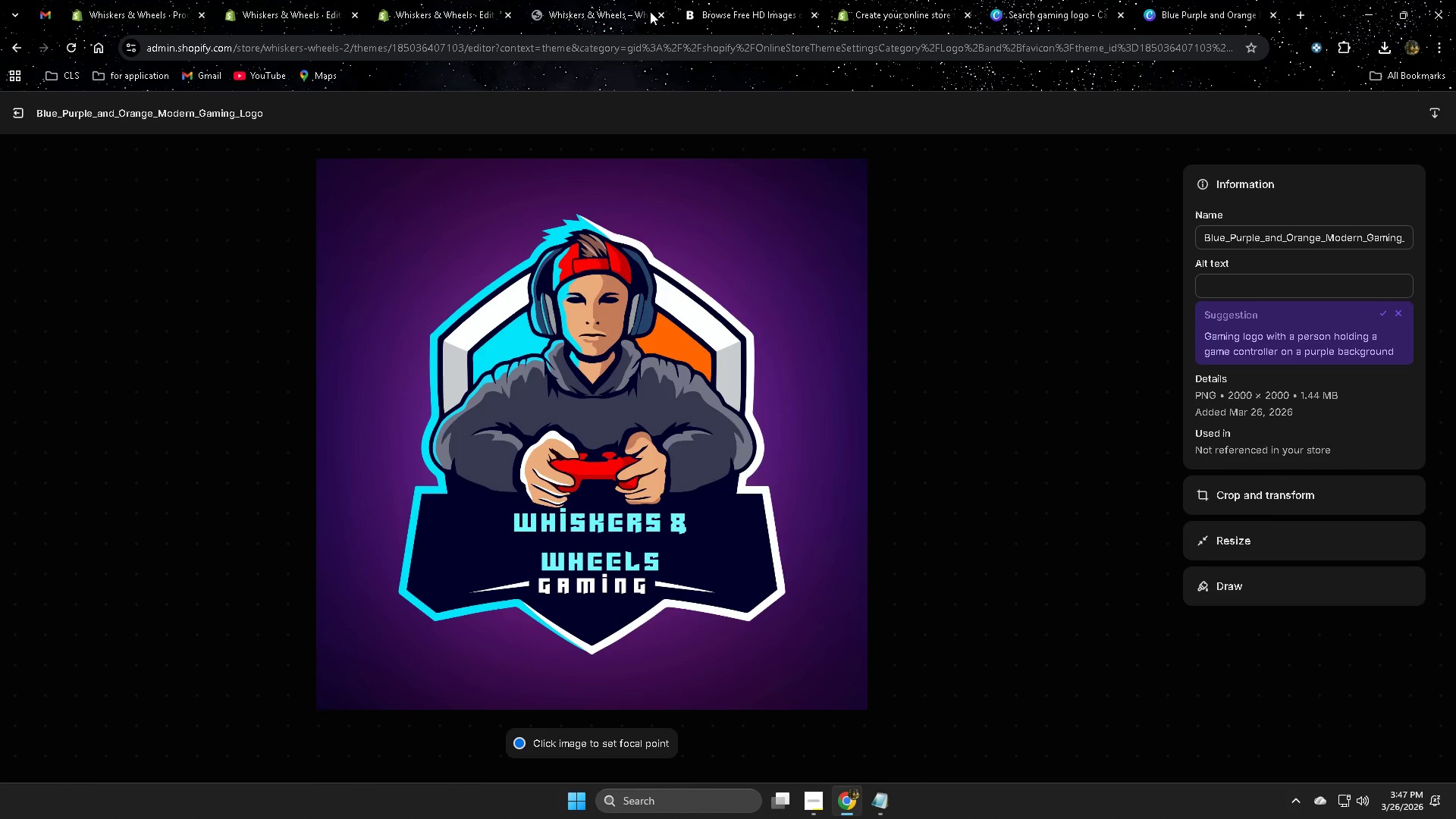 
hold_key(key=ControlLeft, duration=1.52)
 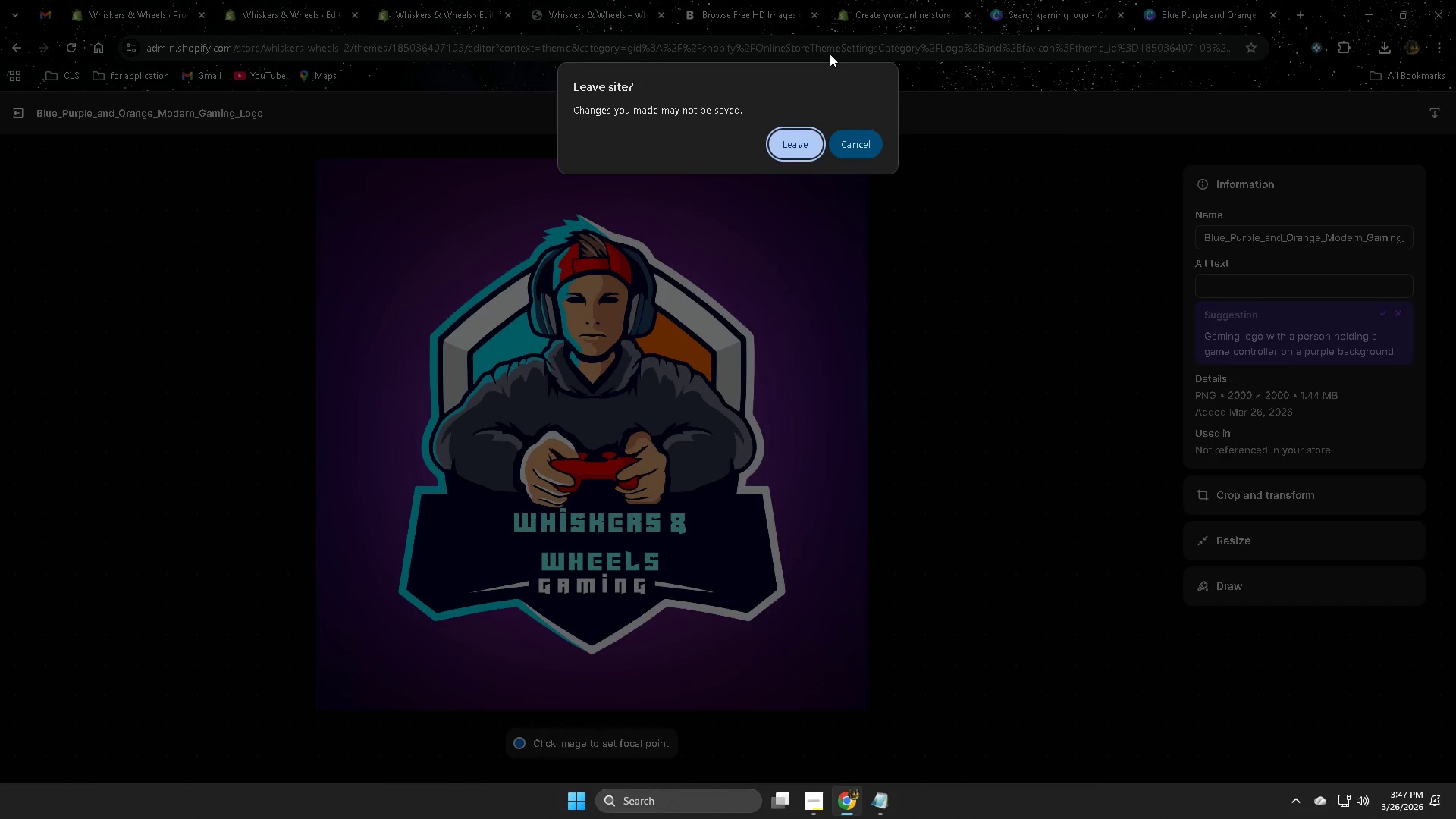 
key(Control+W)
 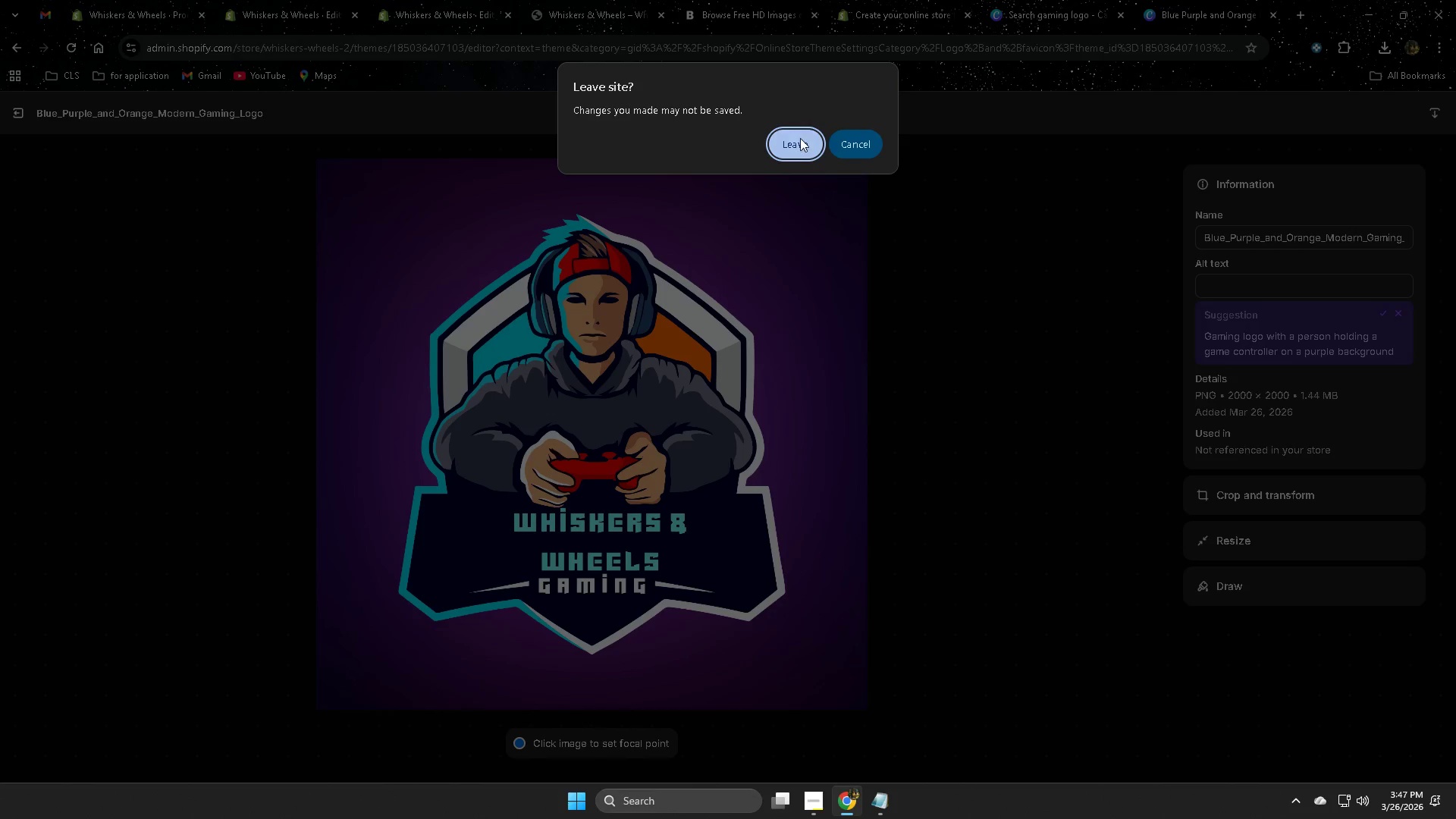 
left_click([800, 140])
 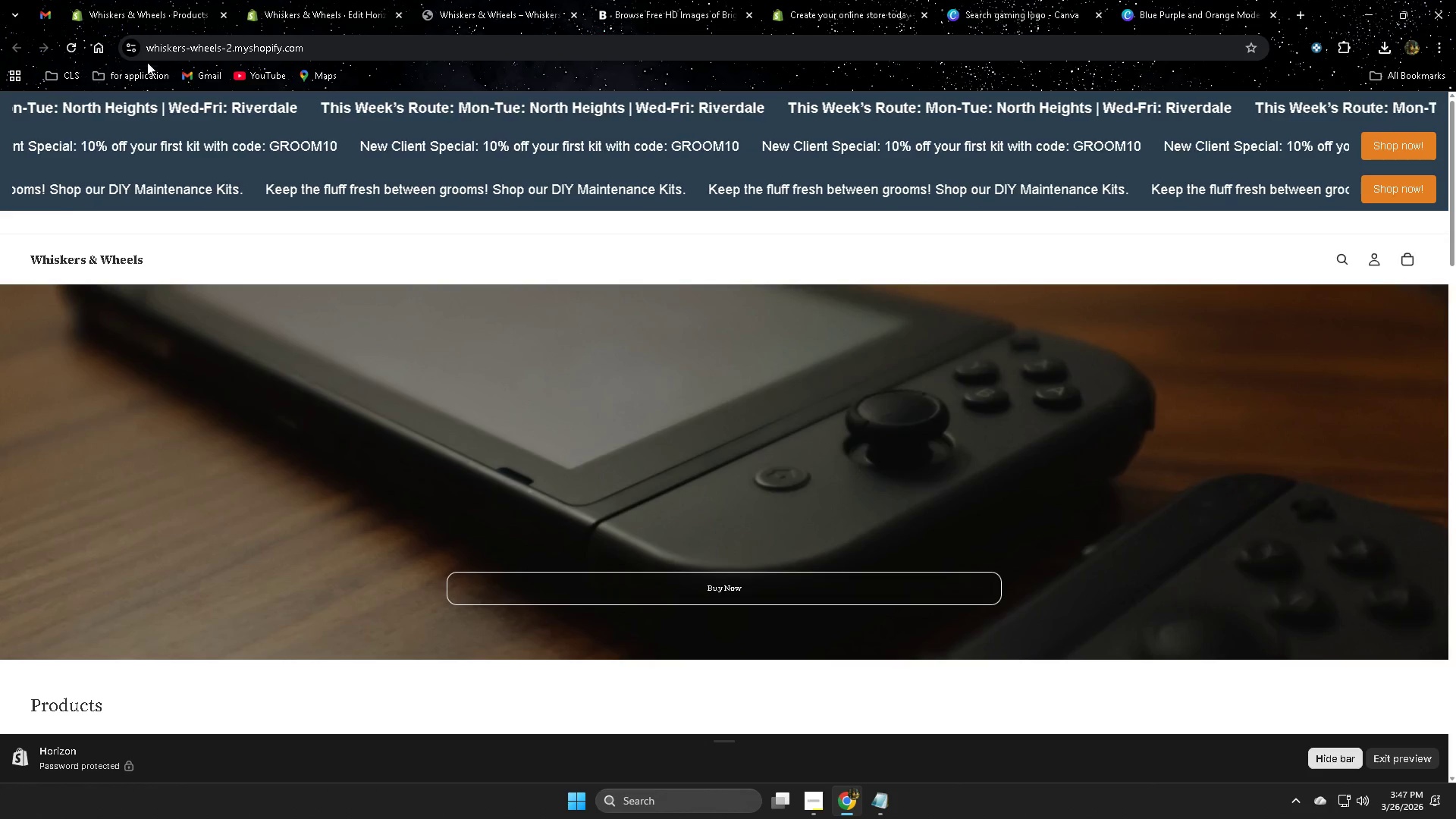 
left_click([285, 17])
 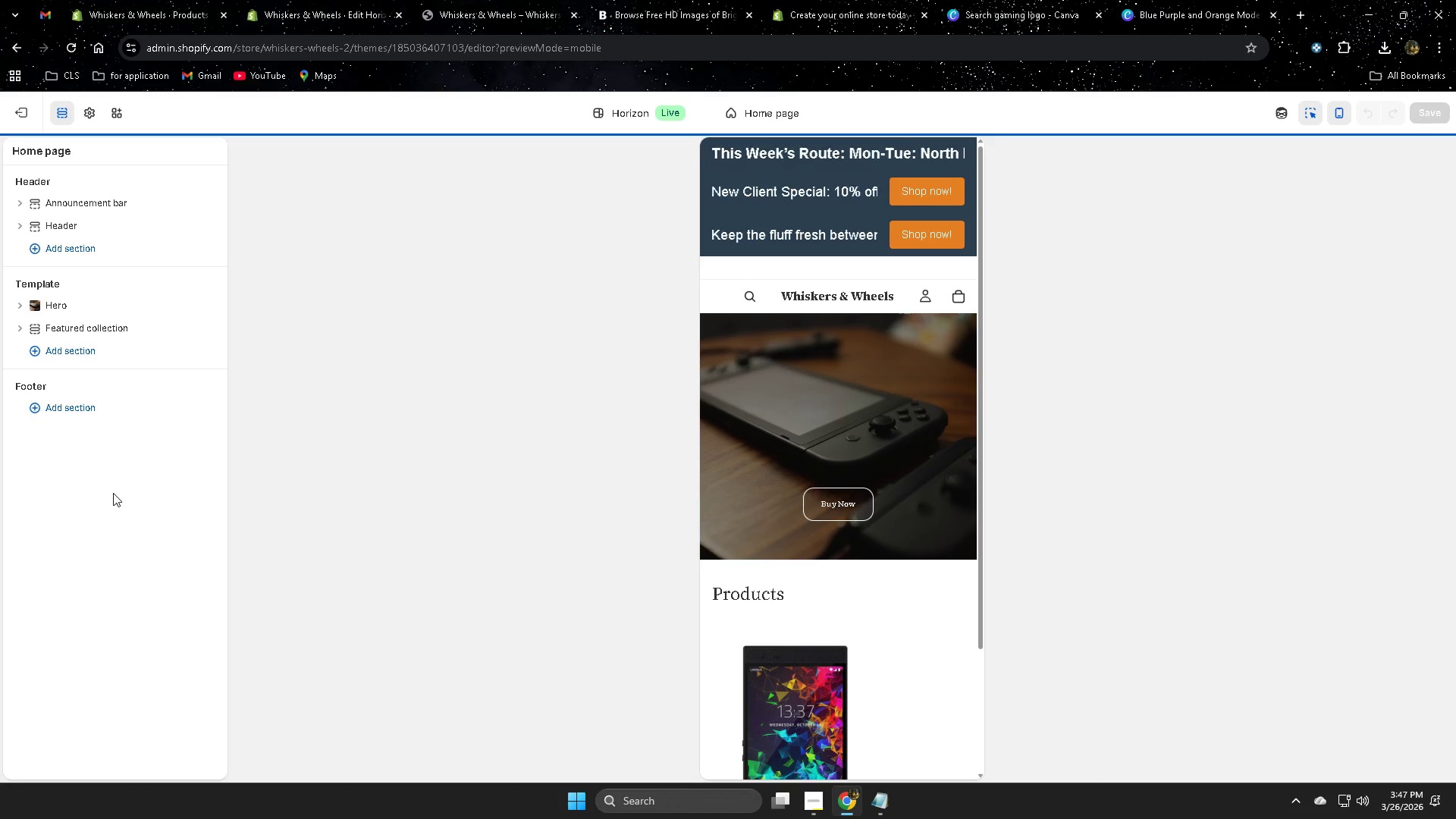 
scroll: coordinate [360, 497], scroll_direction: up, amount: 3.0
 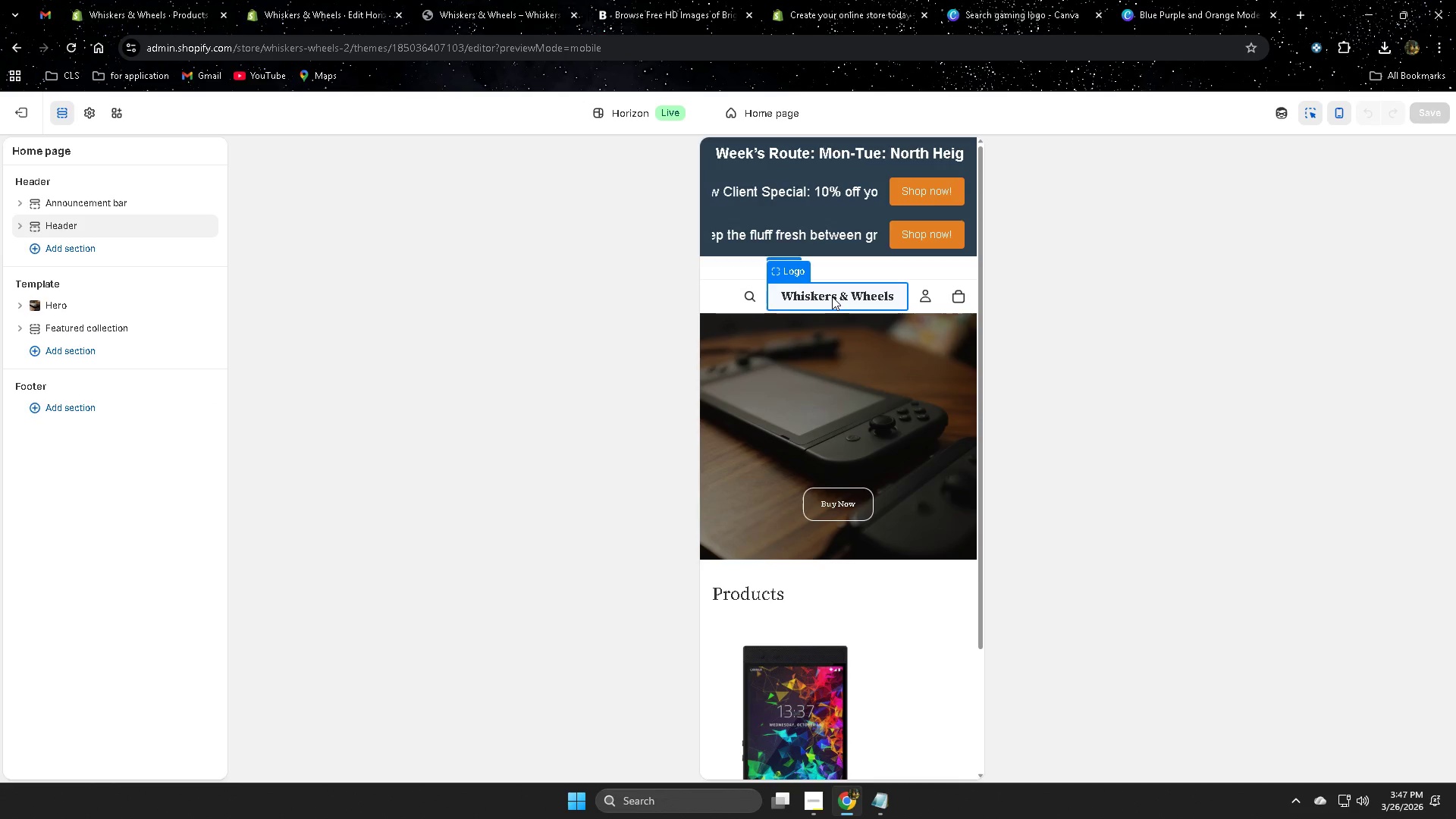 
left_click([832, 297])
 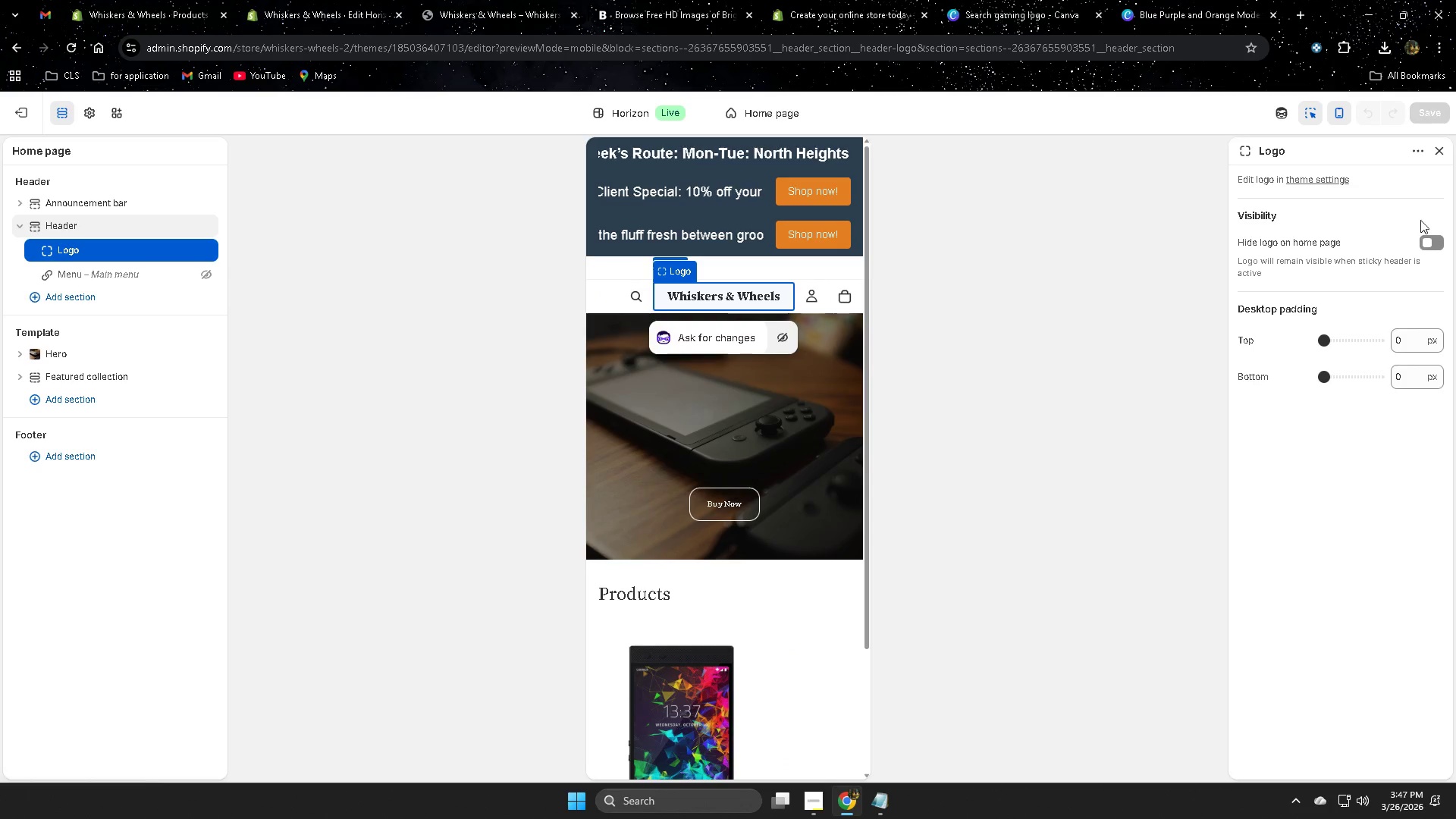 
left_click([1324, 182])
 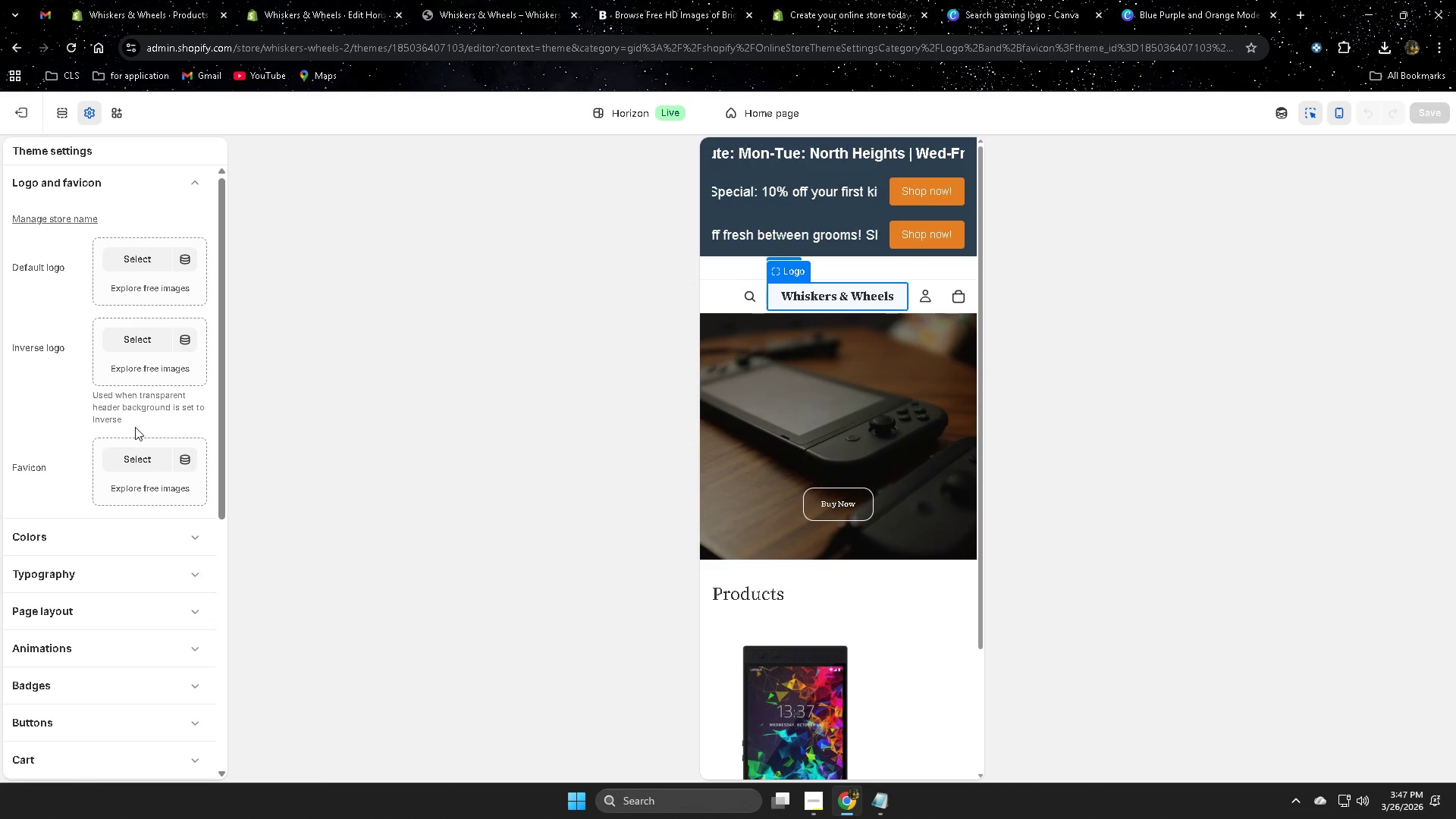 
wait(9.97)
 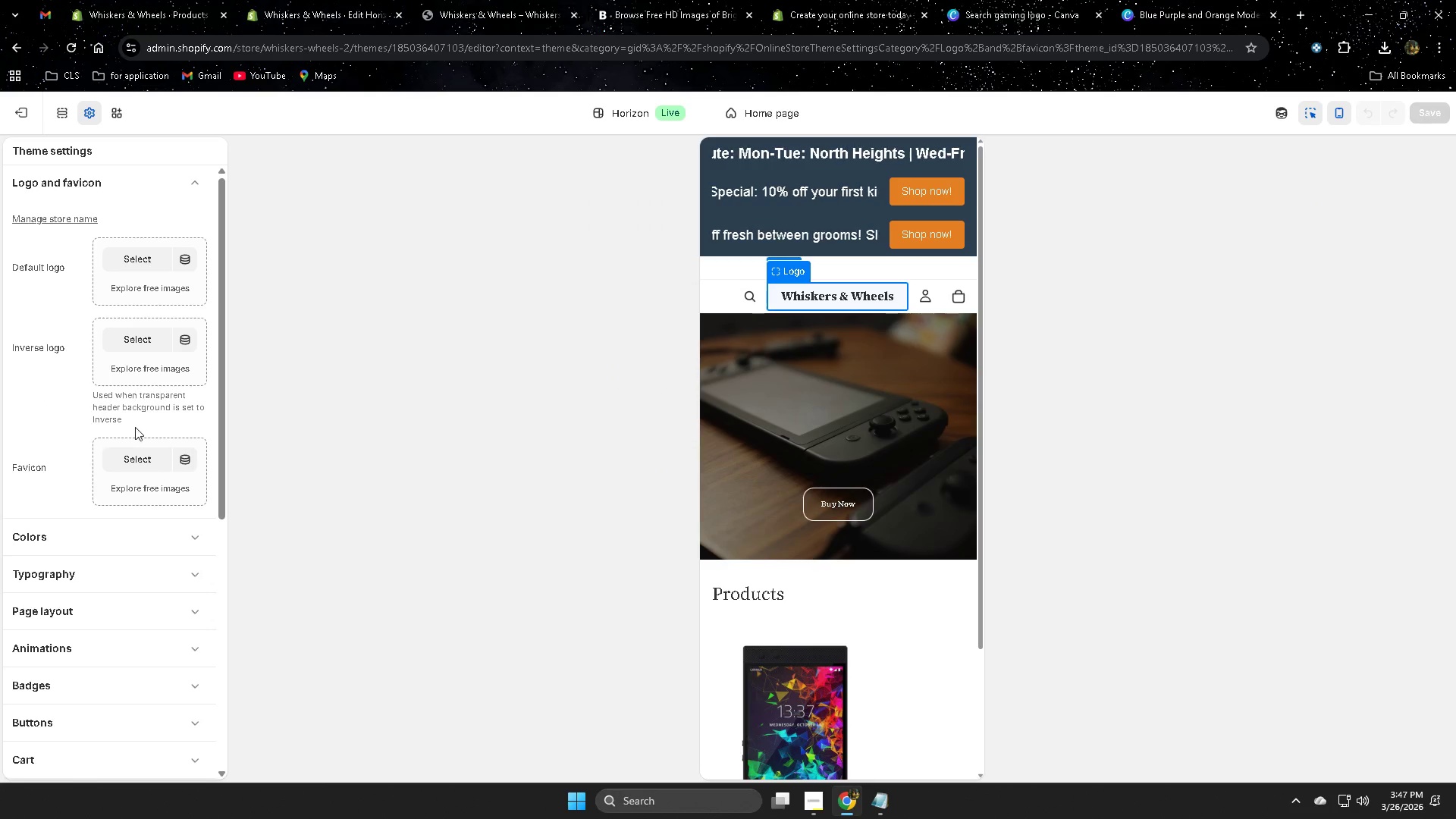 
left_click([1291, 15])
 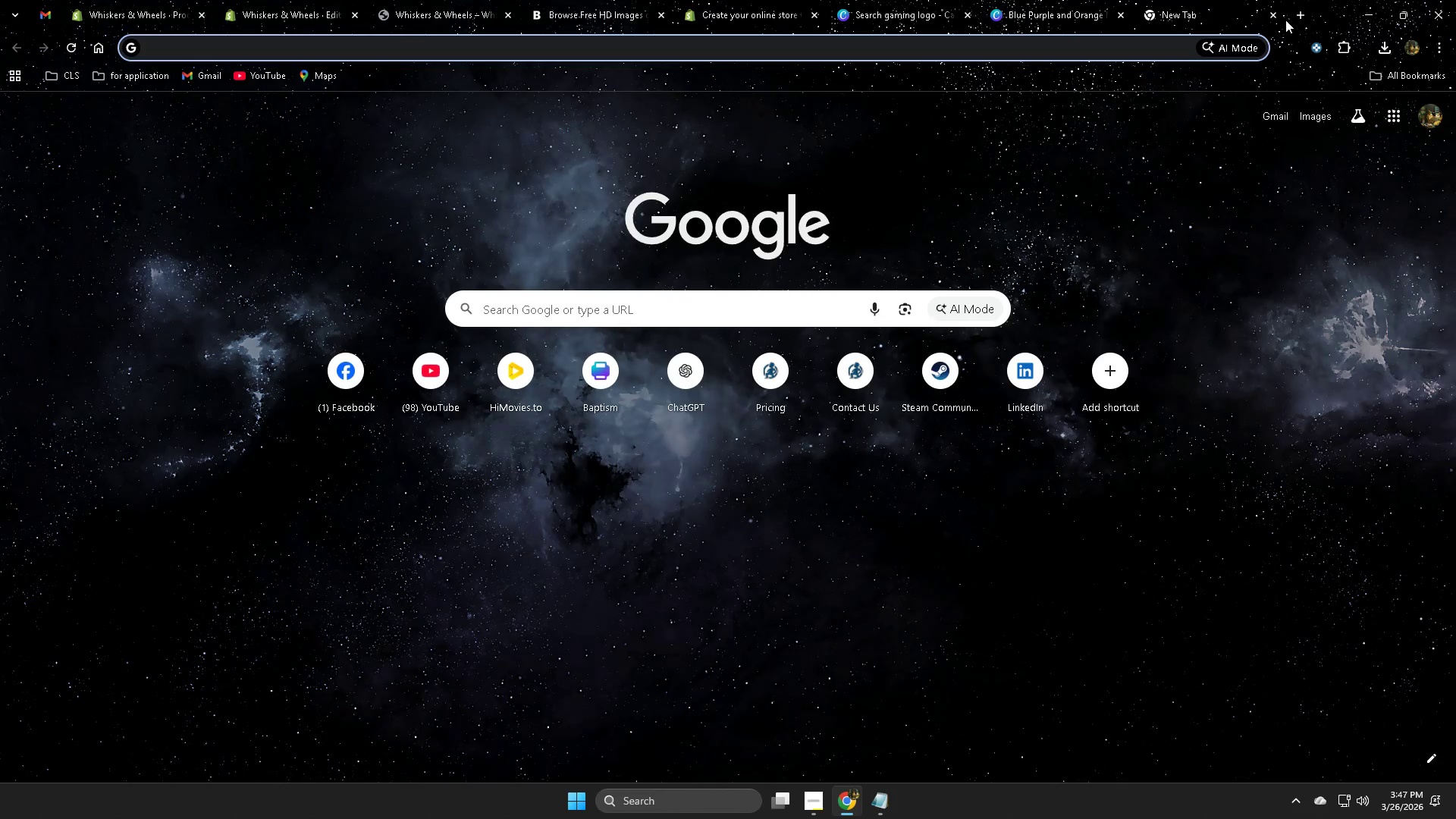 
type(gaming emou)
key(Backspace)
type(i)
key(Backspace)
type(ji)
 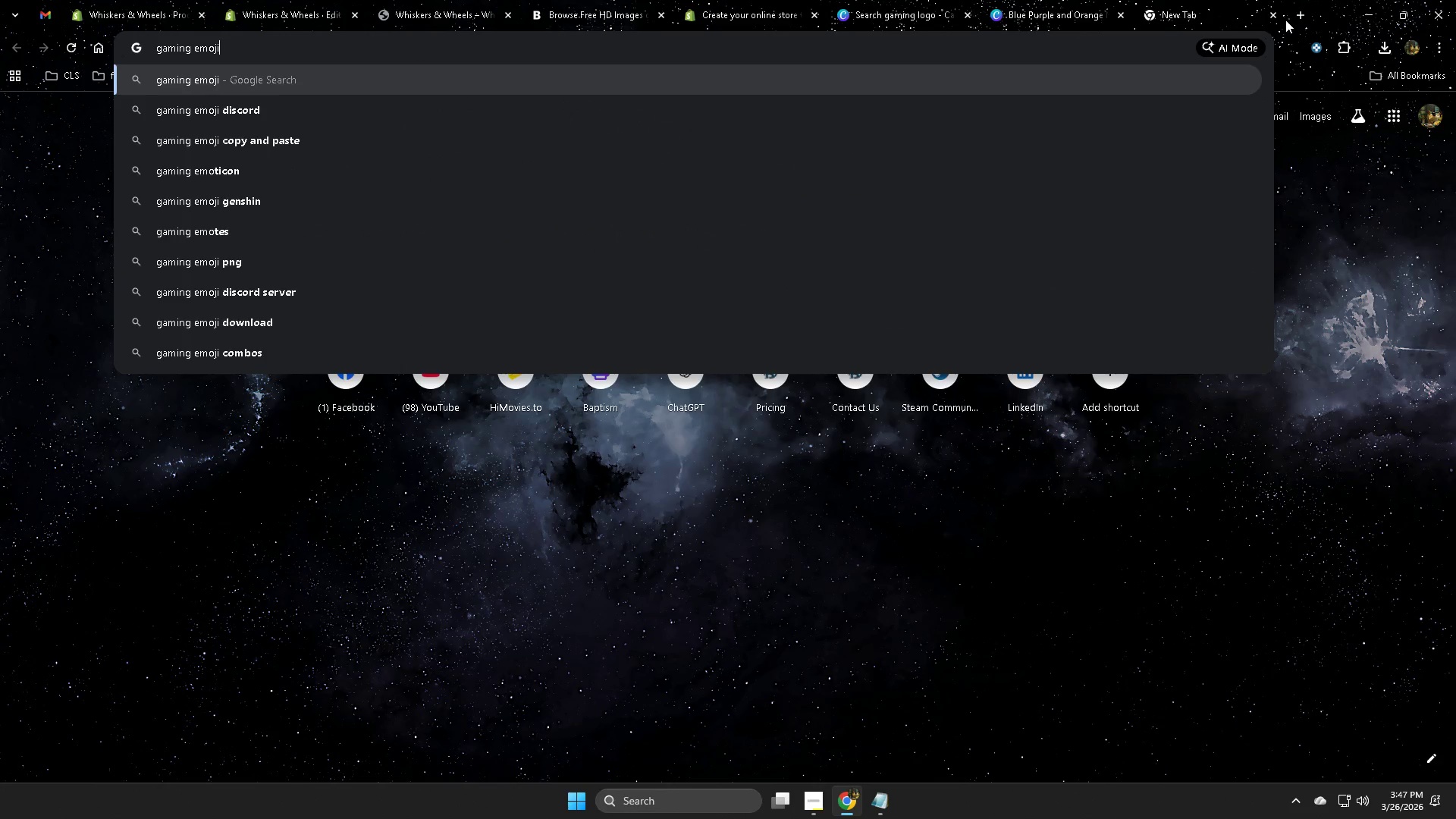 
key(Enter)
 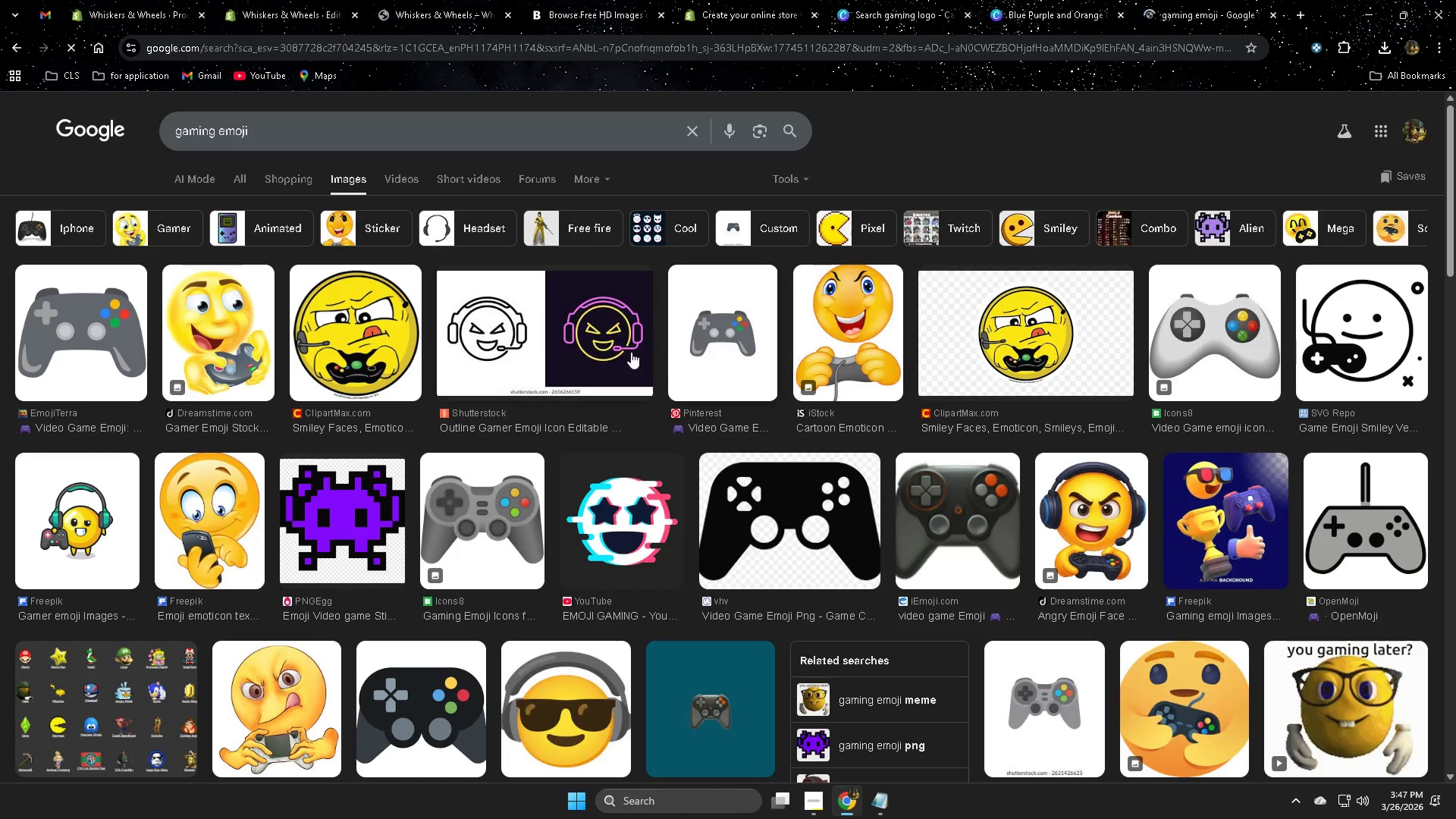 
wait(8.88)
 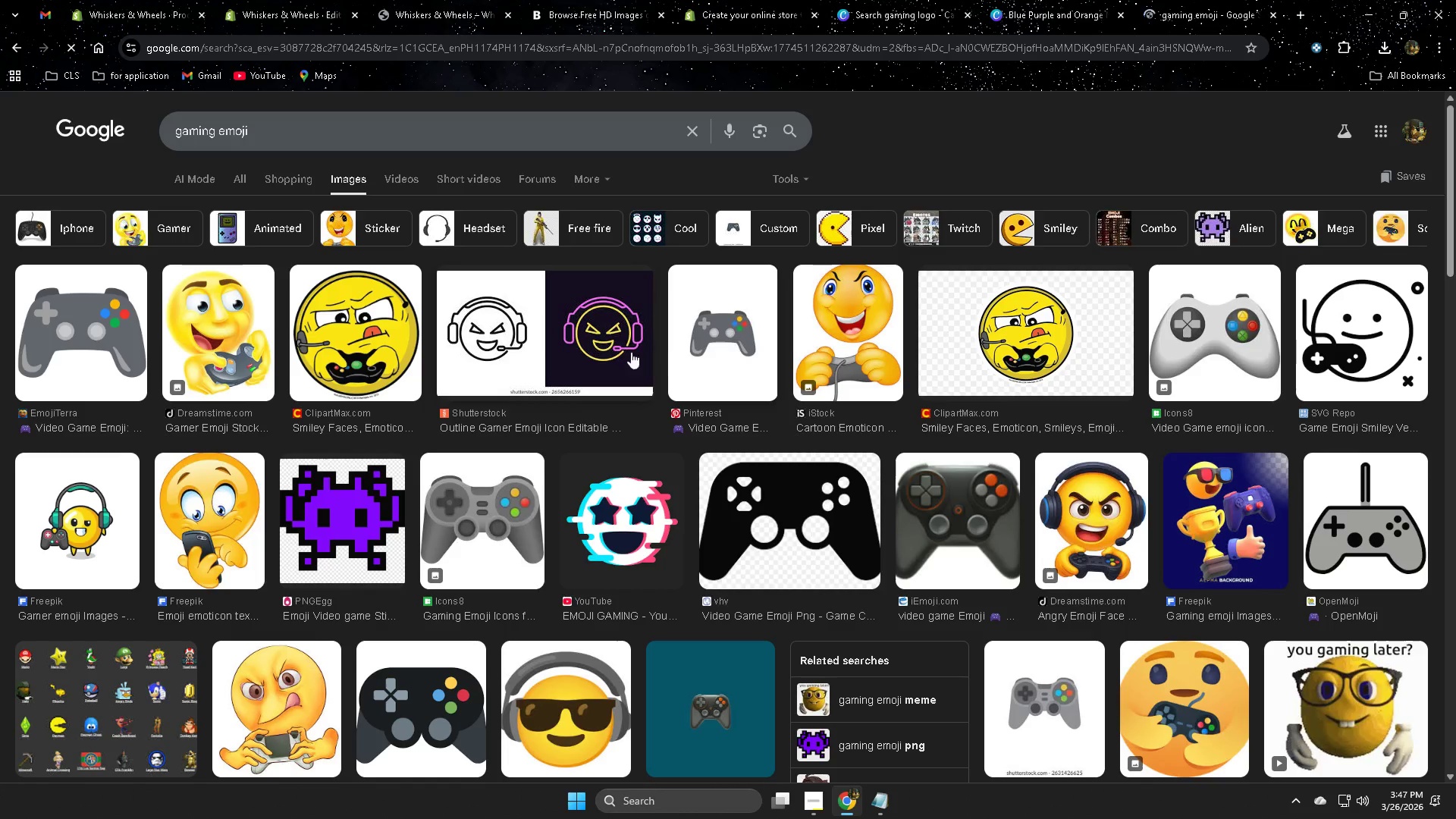 
left_click([601, 323])
 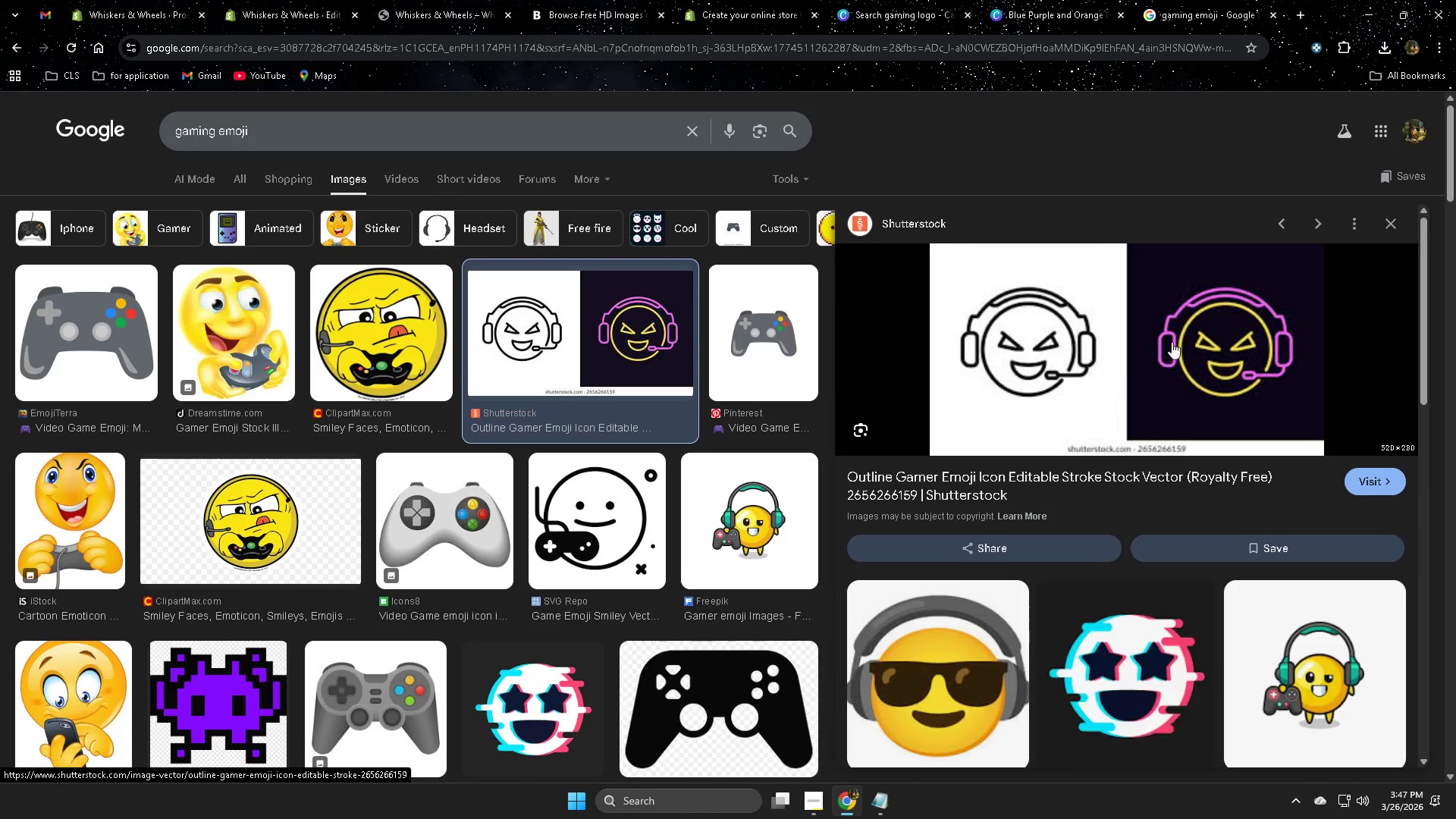 
right_click([1188, 332])
 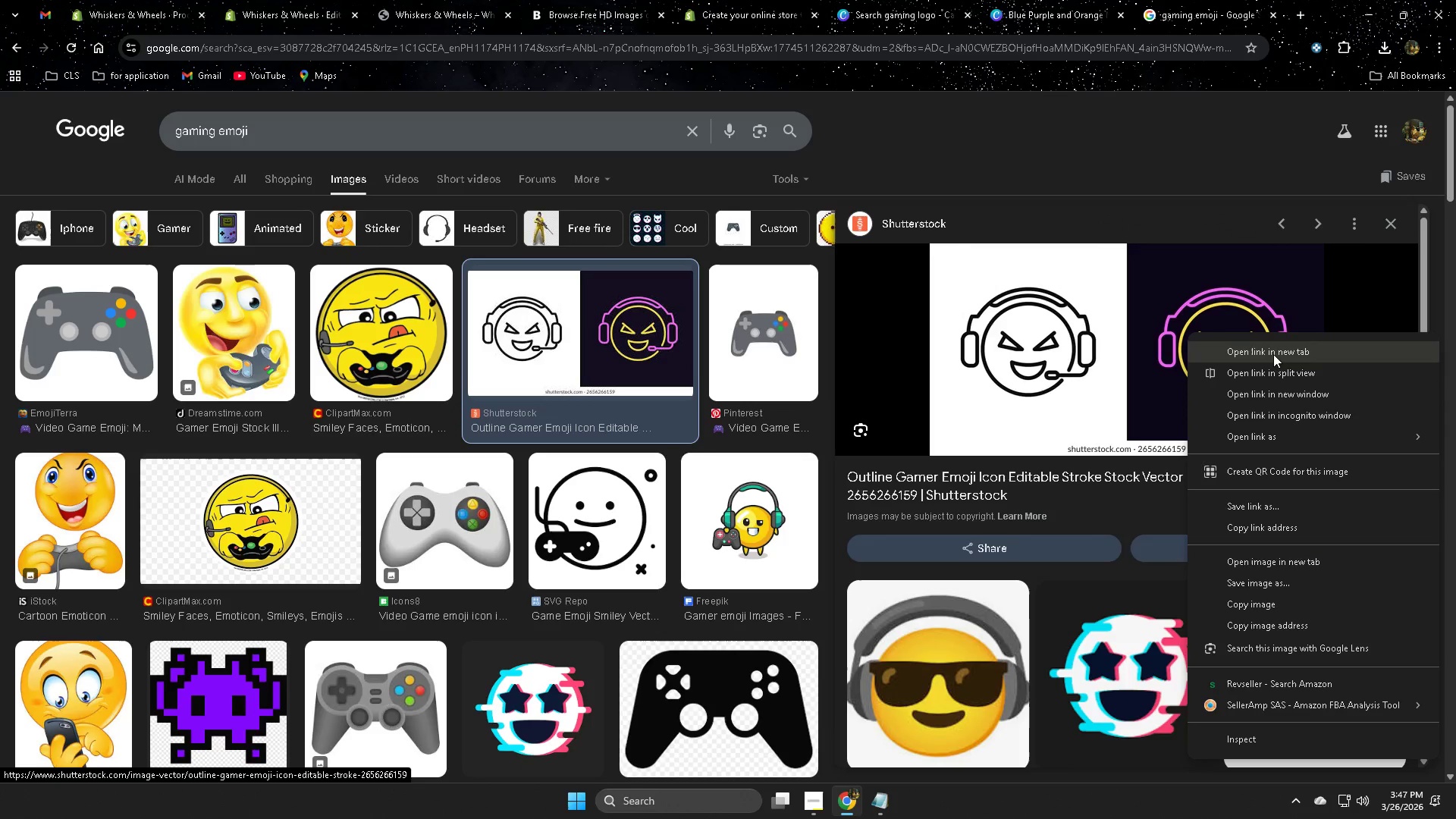 
scroll: coordinate [988, 549], scroll_direction: down, amount: 4.0
 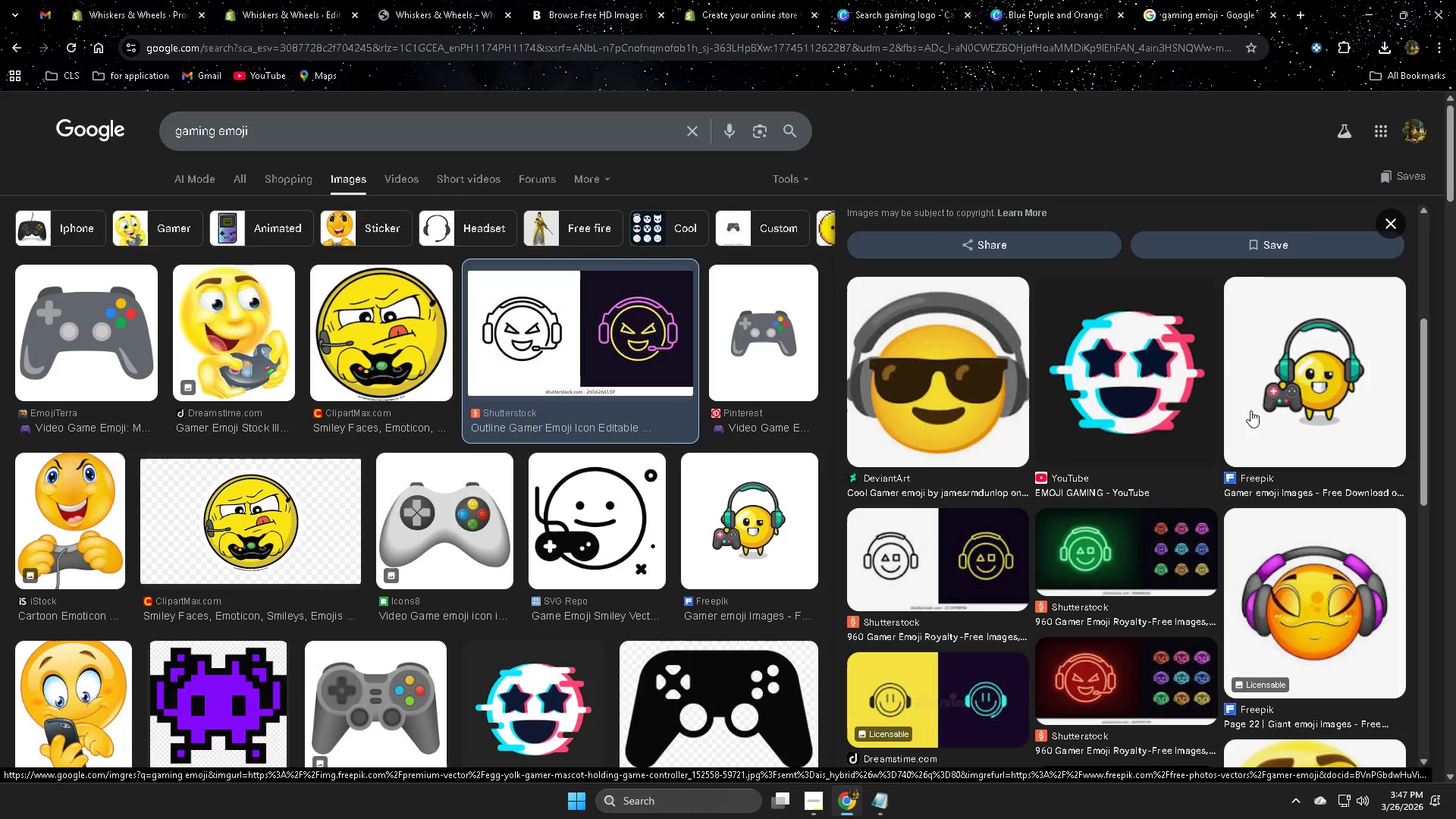 
left_click([954, 386])
 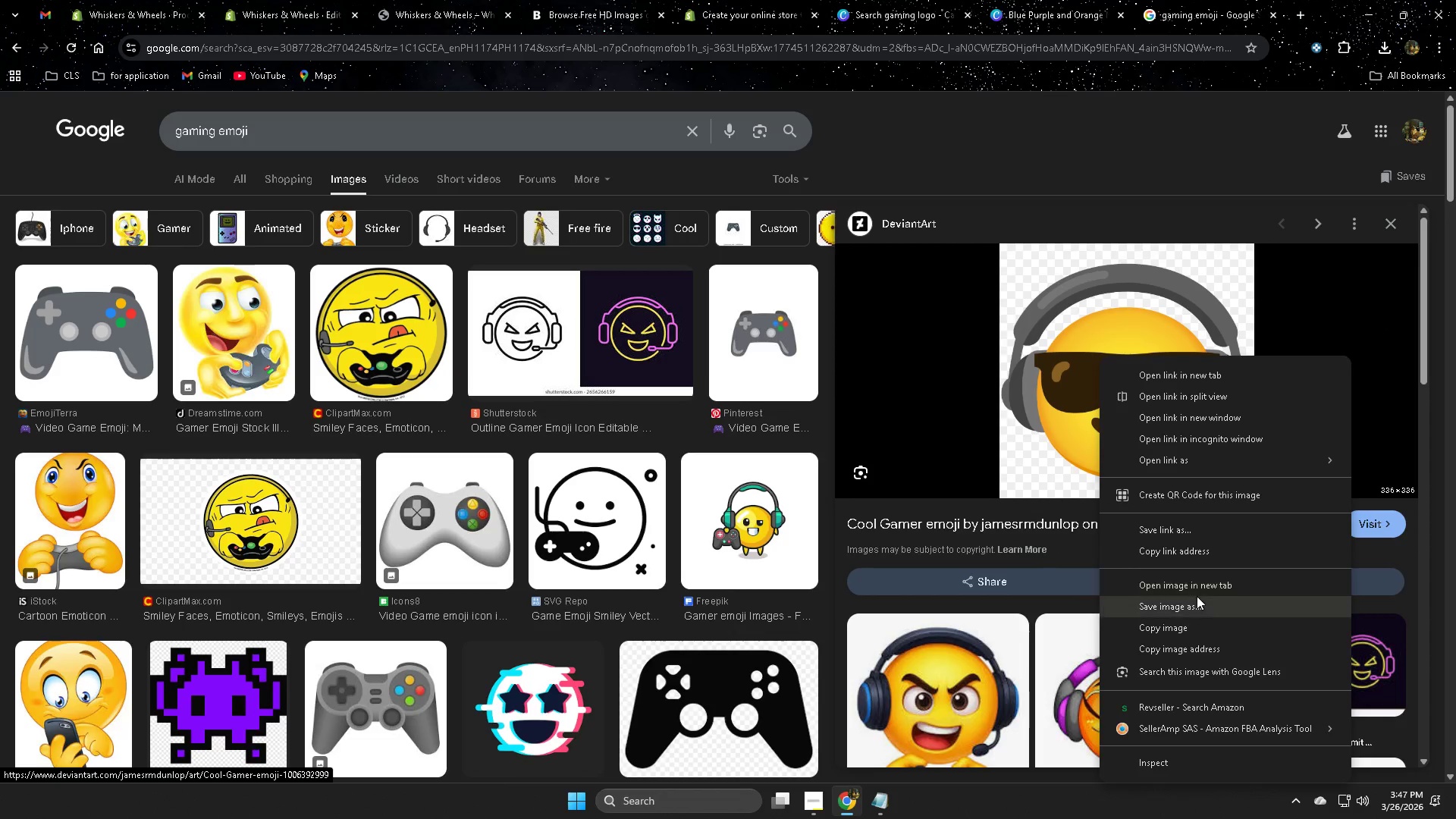 
left_click([1199, 607])
 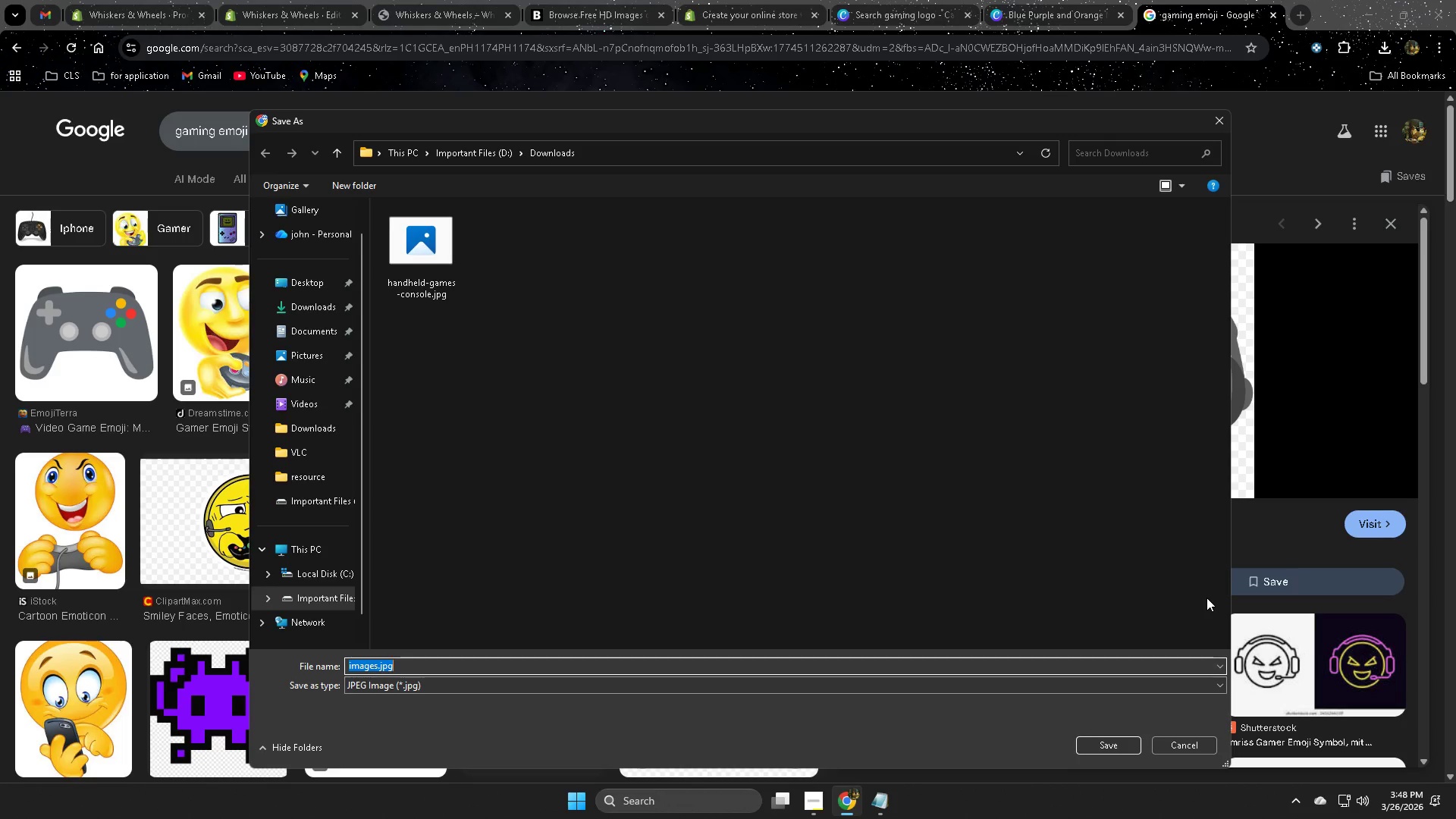 
type(gaming )
 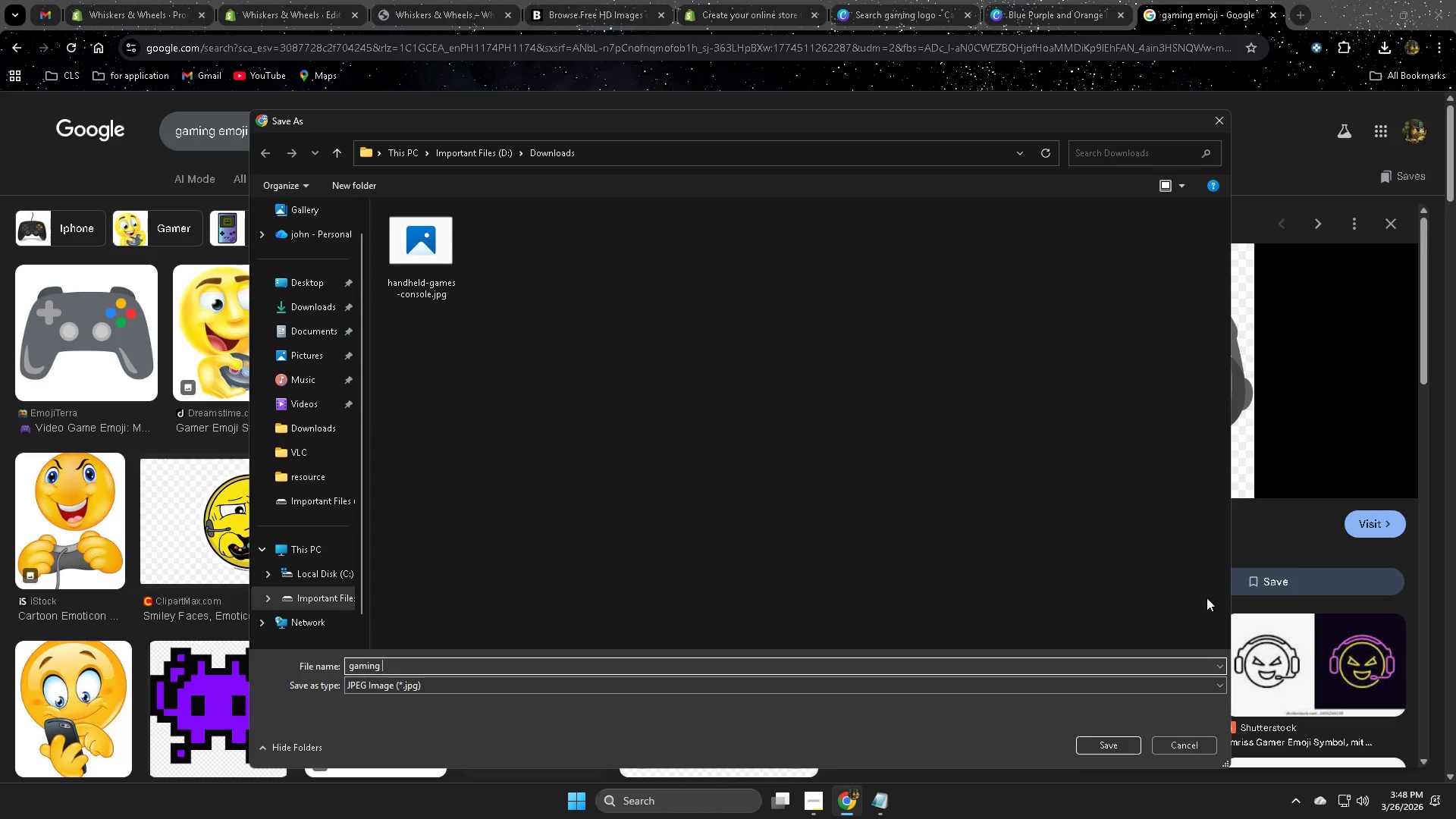 
key(Enter)
 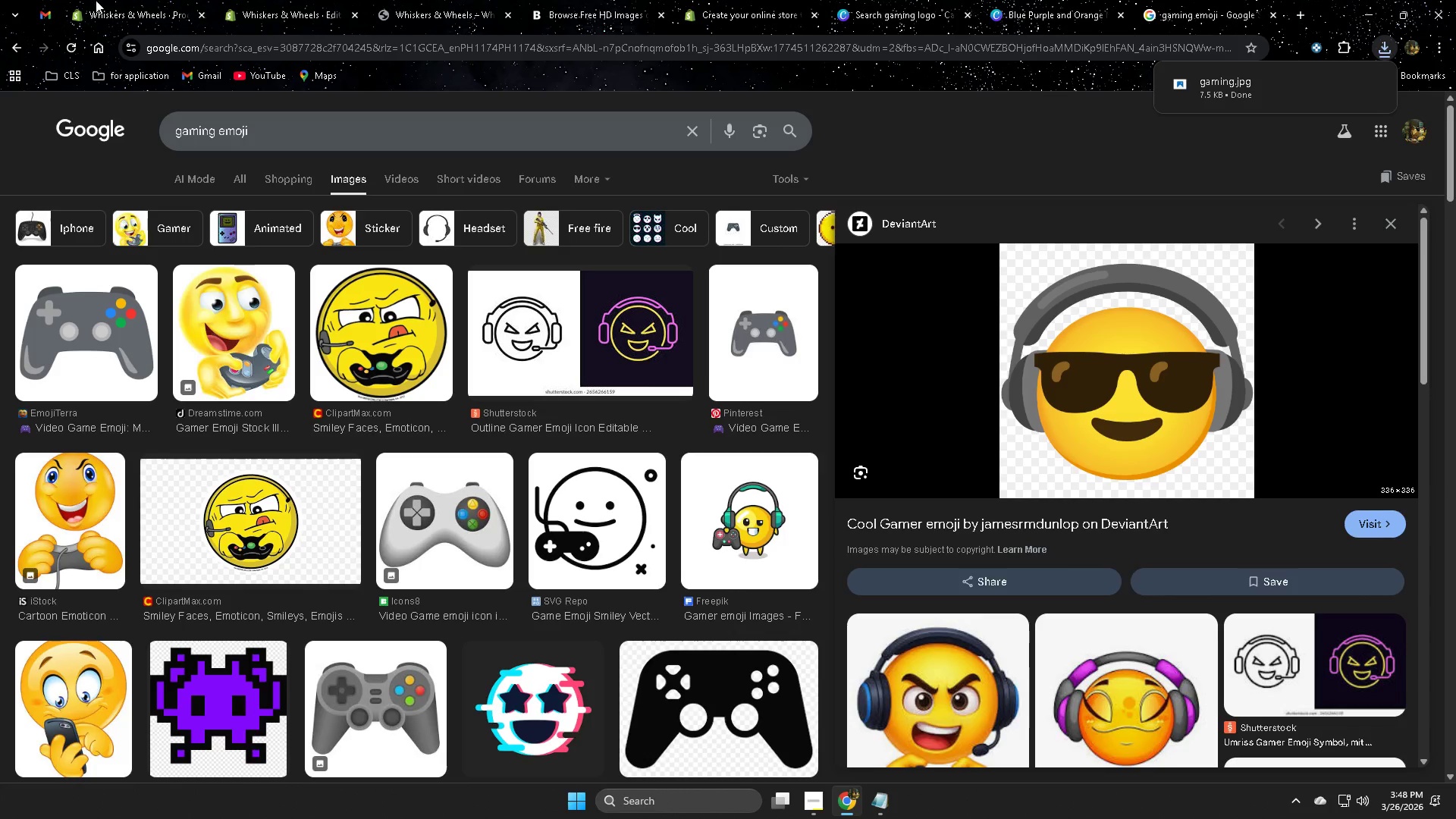 
left_click([329, 5])
 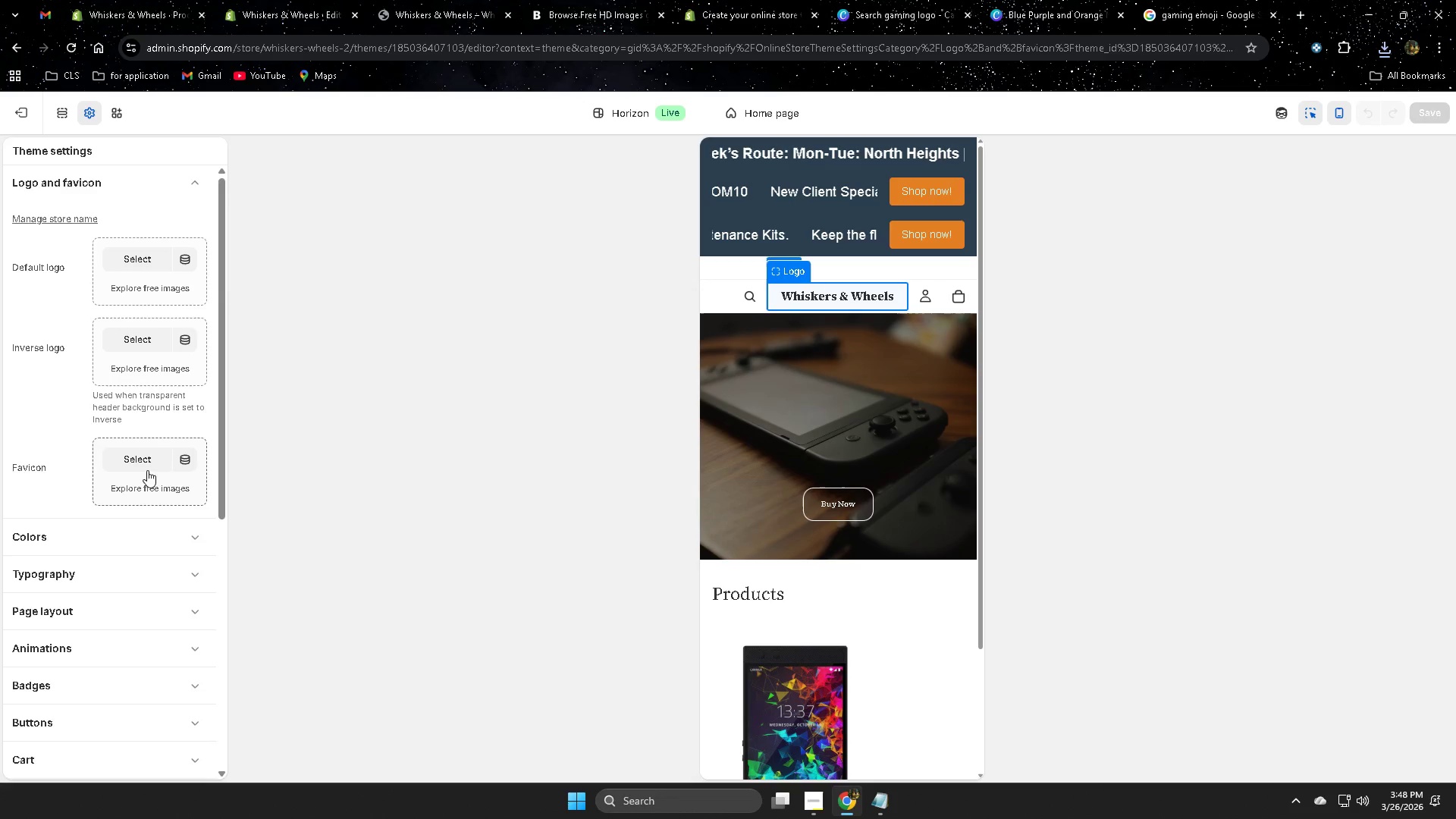 
left_click([145, 460])
 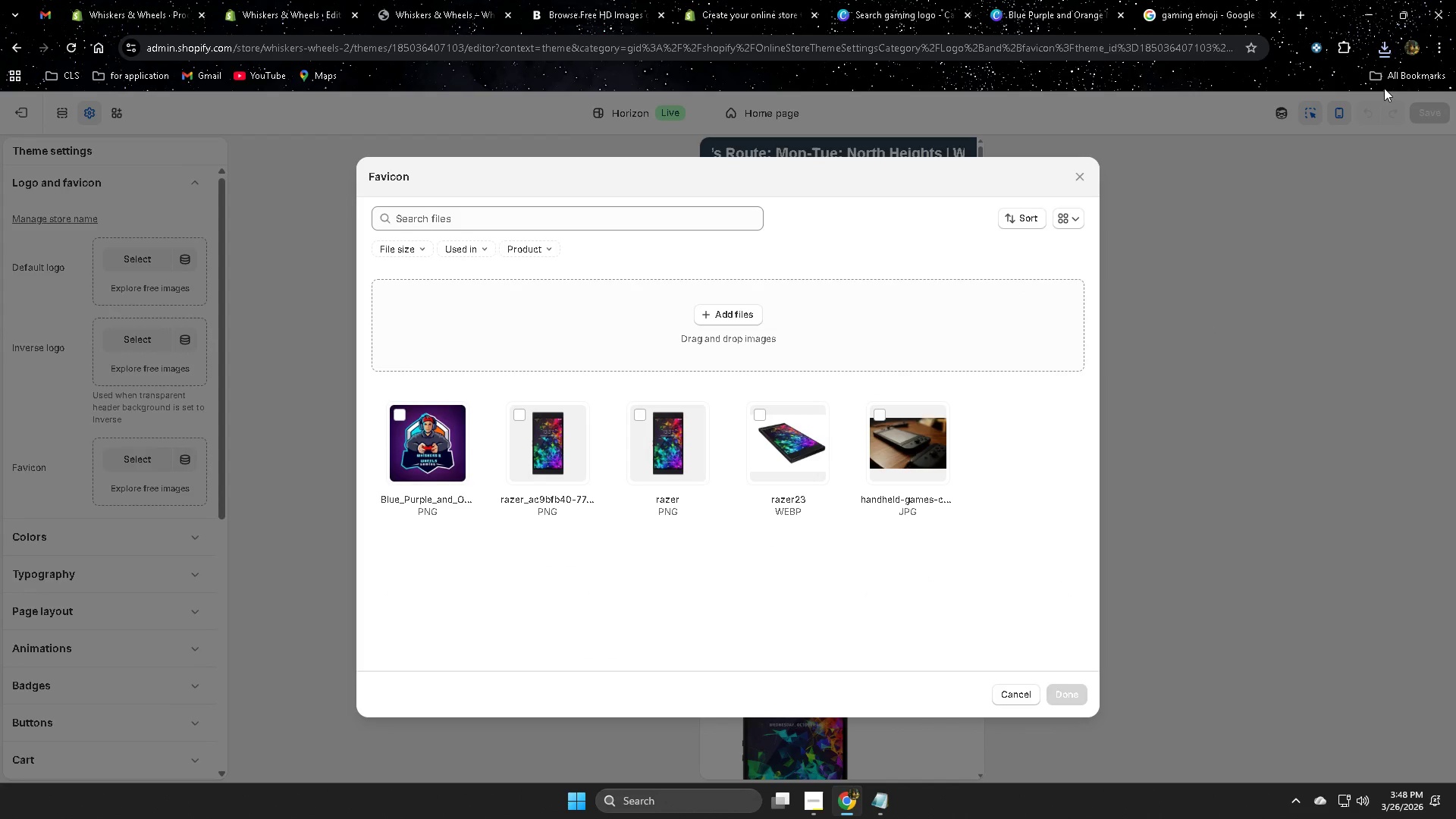 
left_click([1385, 50])
 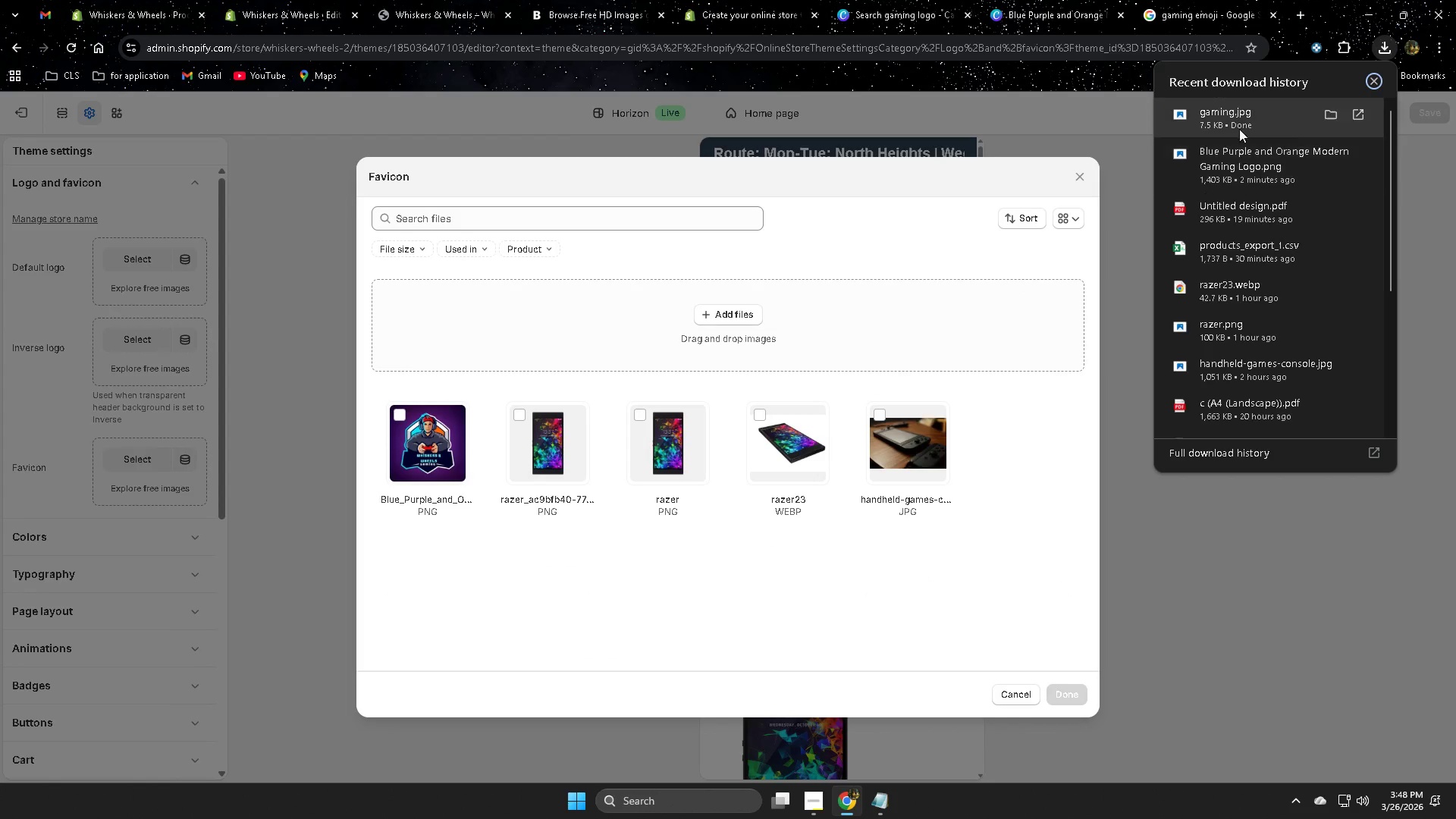 
left_click_drag(start_coordinate=[1243, 111], to_coordinate=[624, 335])
 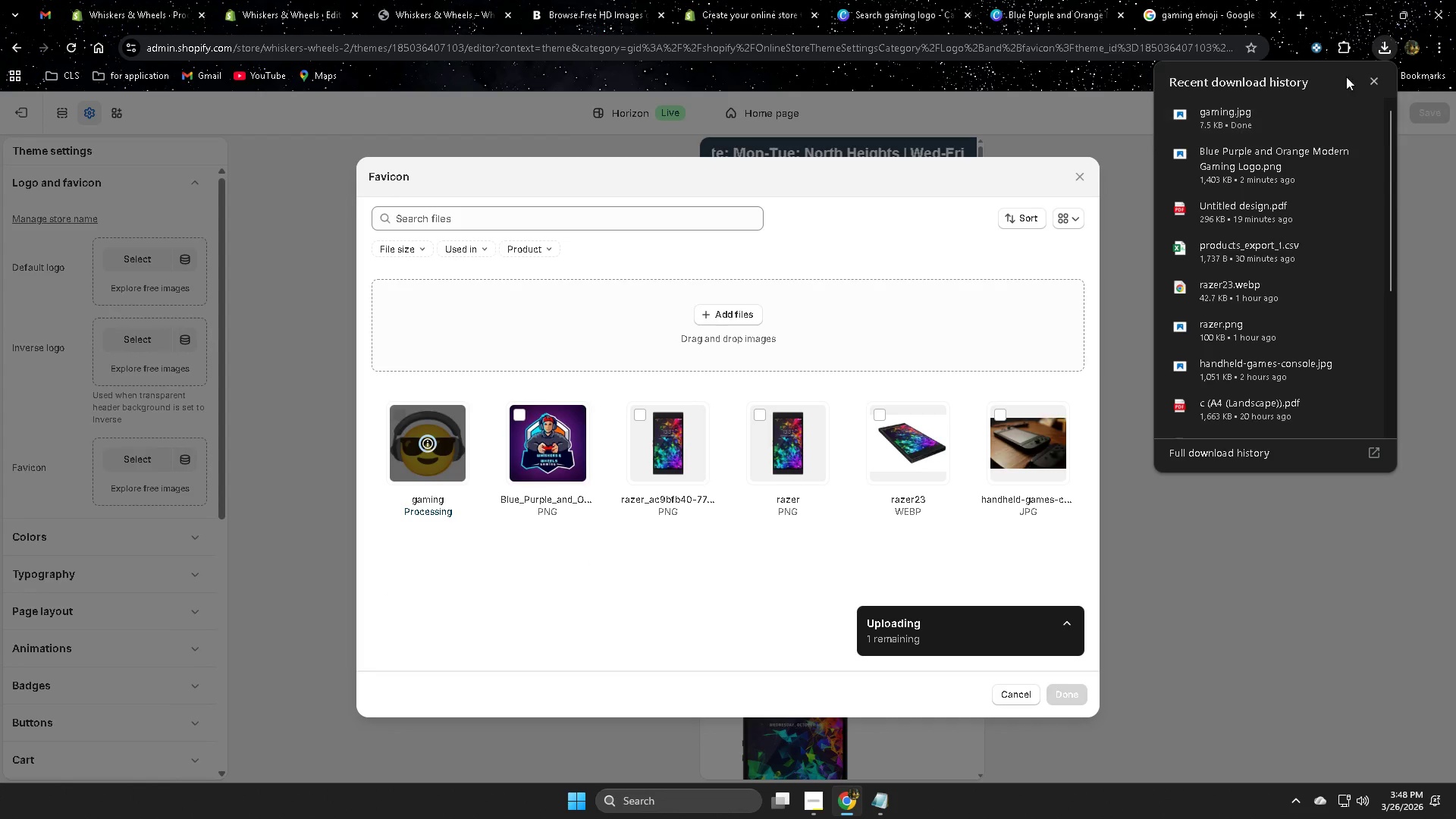 
left_click([1377, 83])
 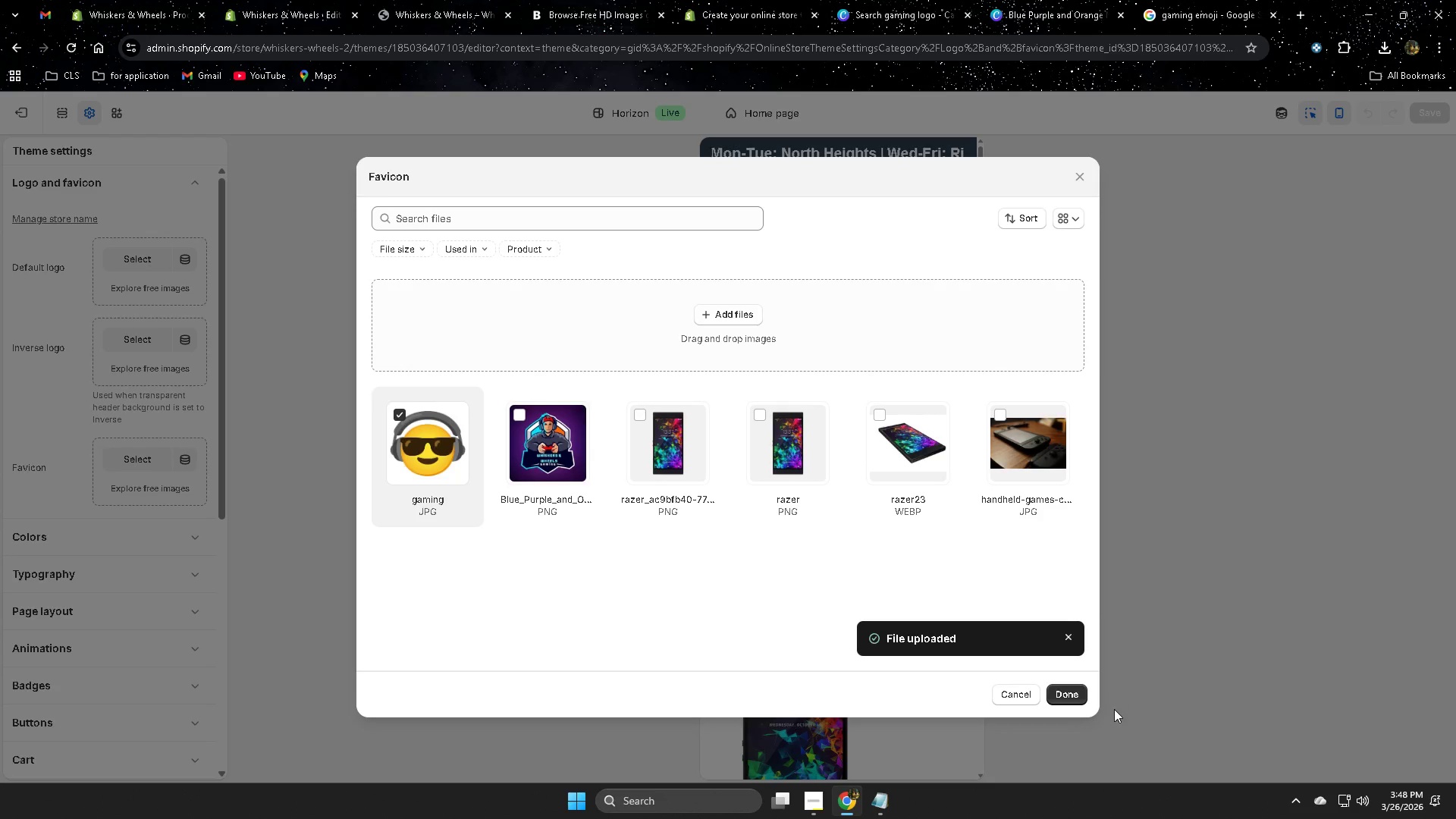 
left_click([1070, 697])
 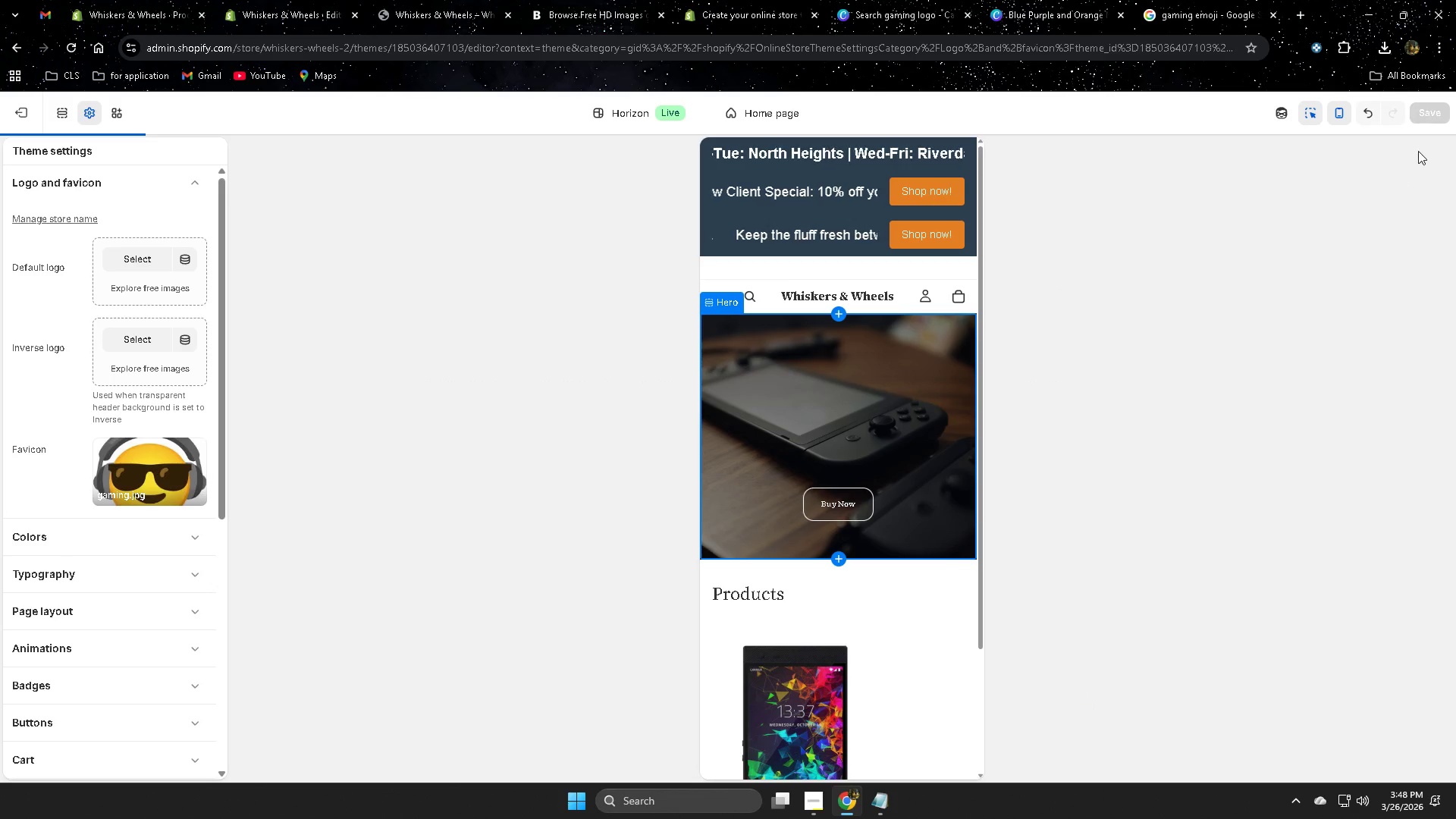 
left_click([1420, 111])
 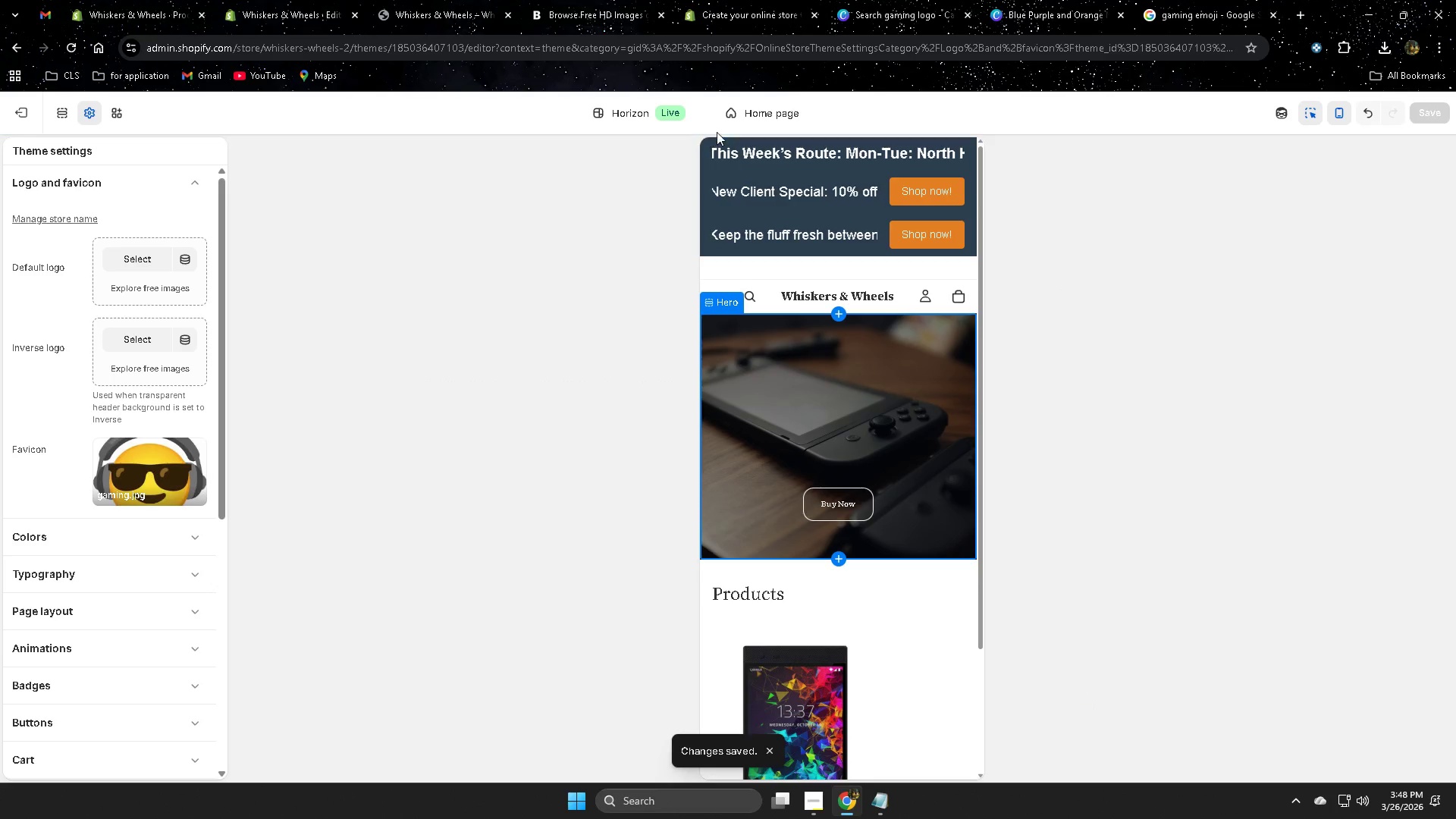 
left_click([70, 52])
 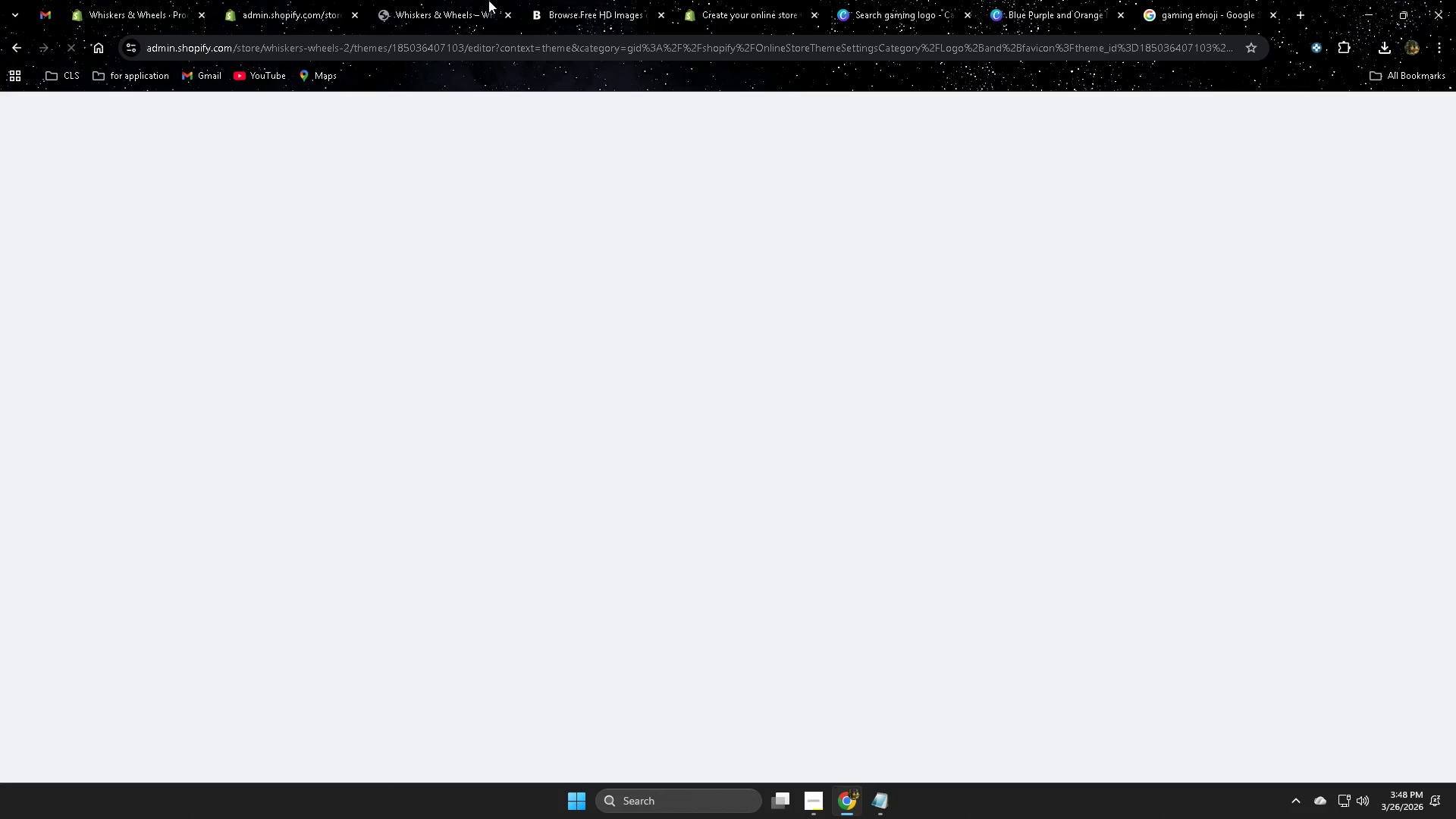 
left_click([433, 5])
 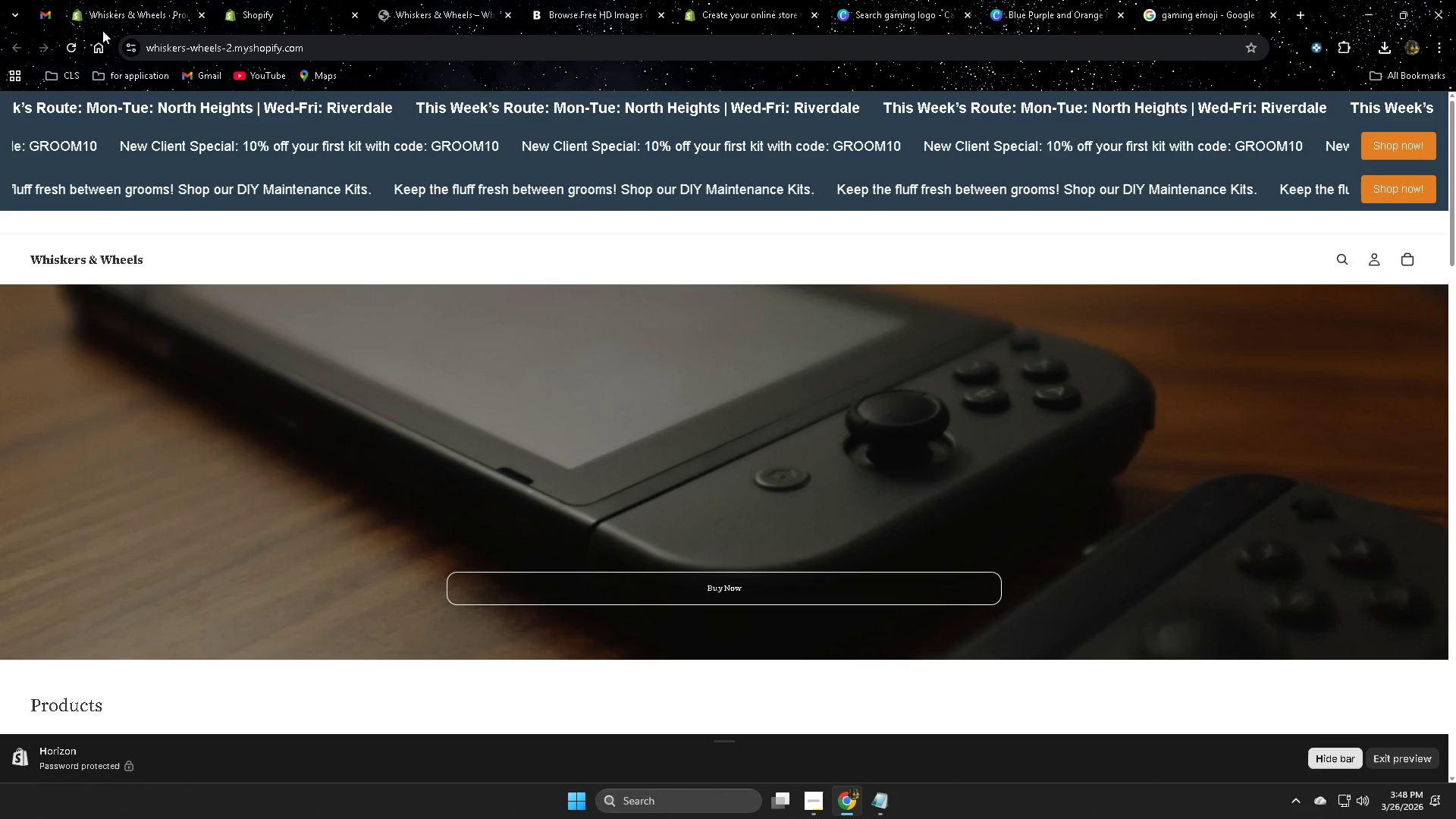 
left_click([74, 43])
 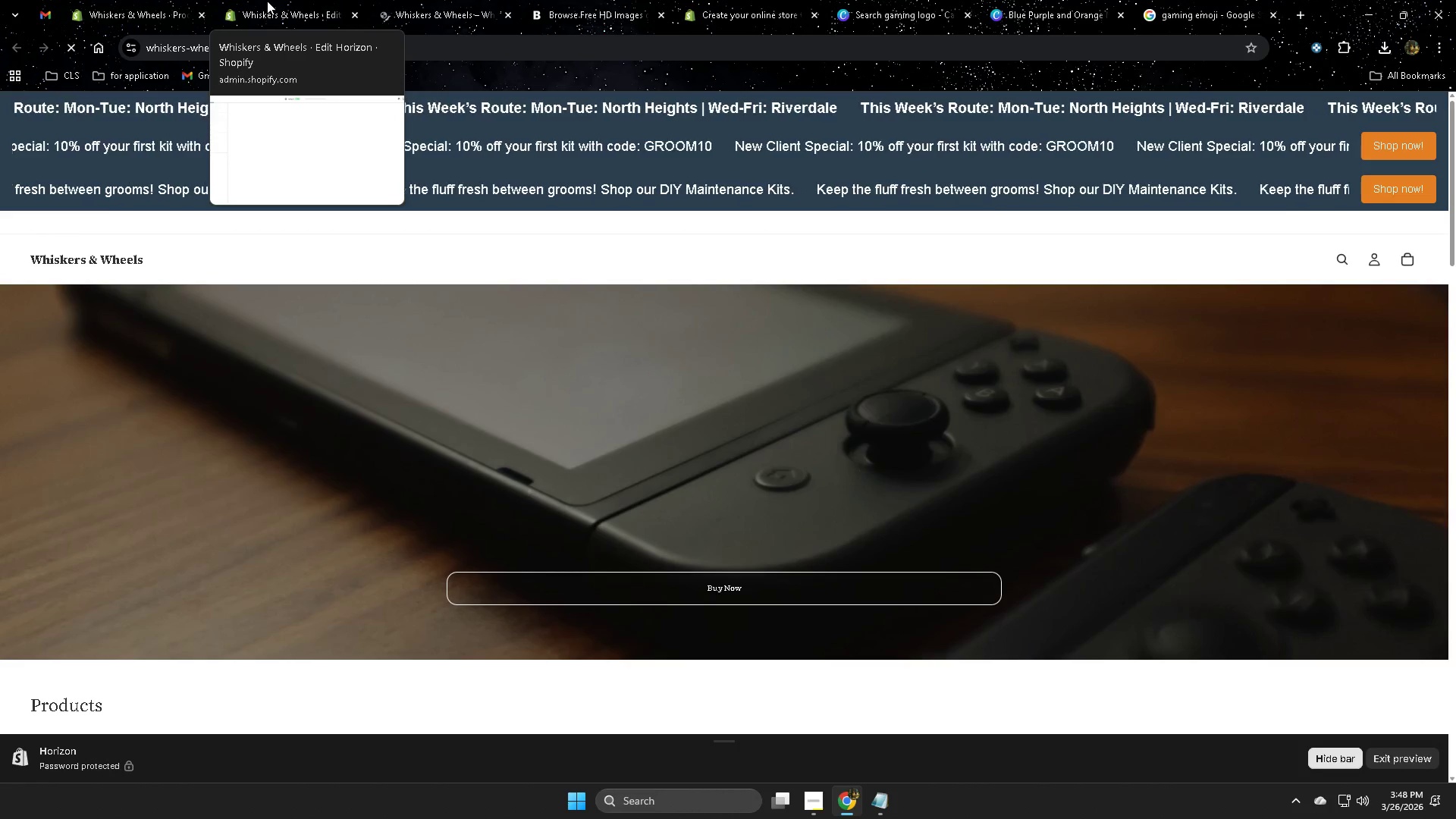 
left_click([267, 1])
 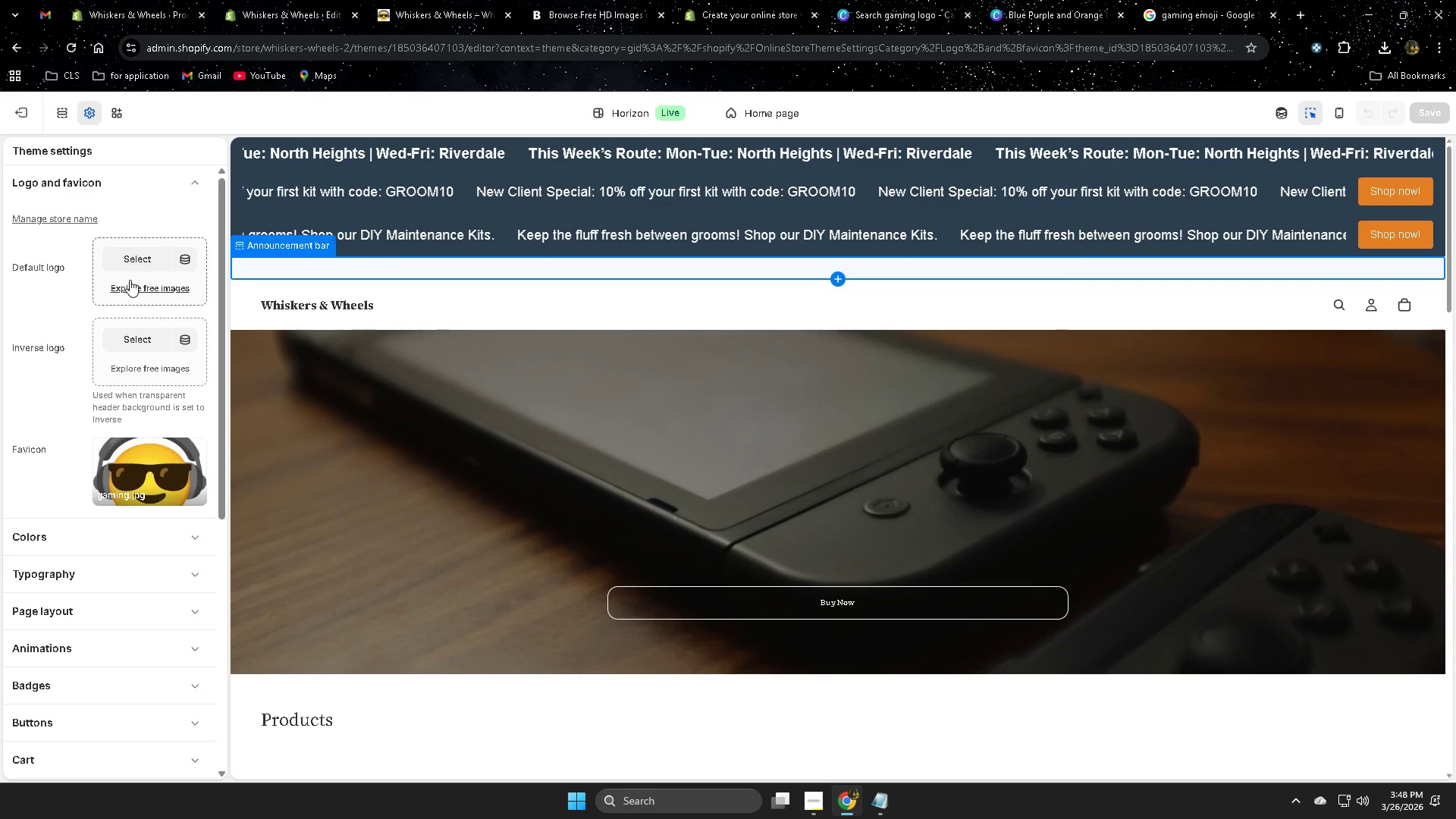 
left_click([140, 289])
 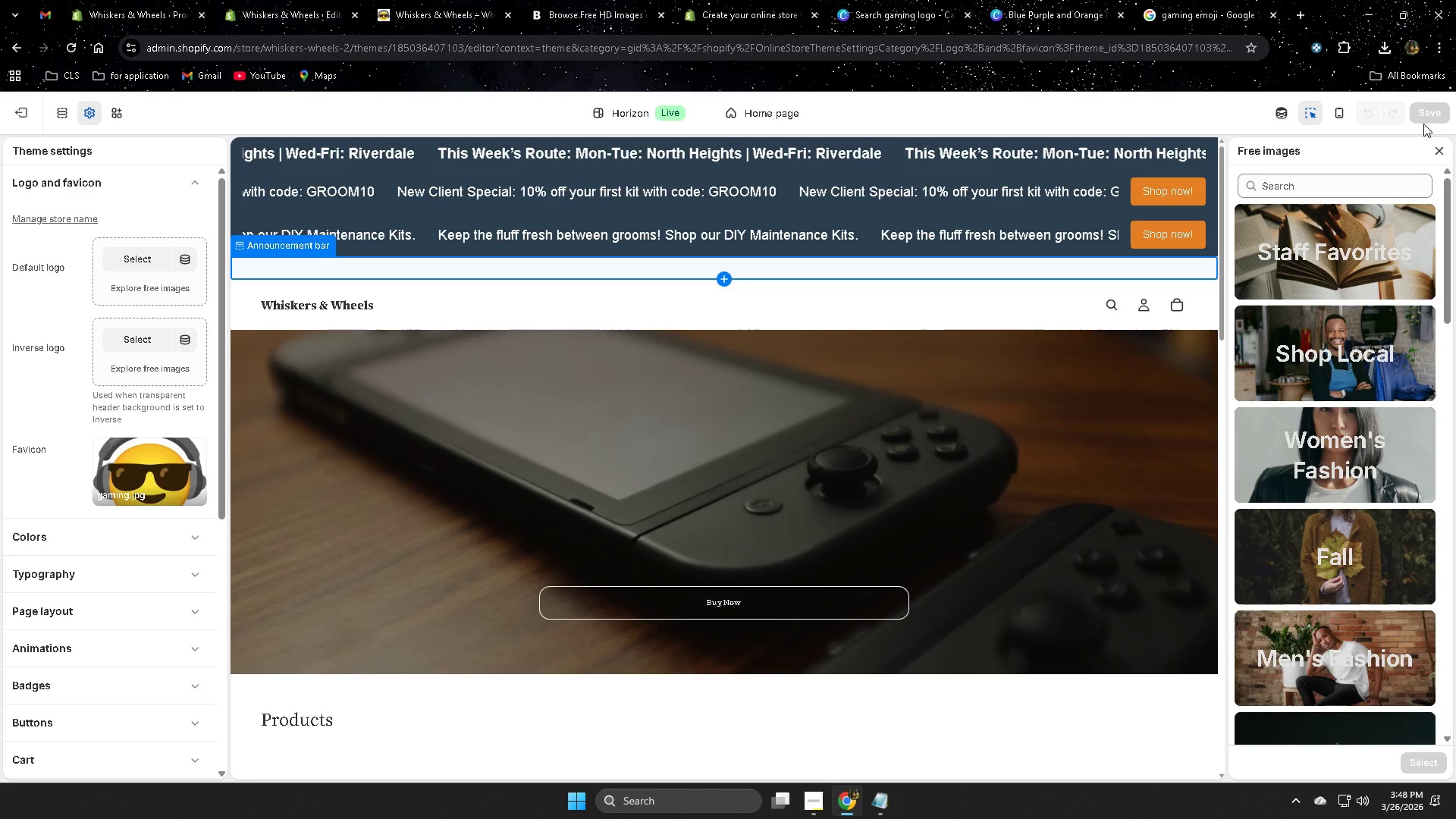 
left_click([132, 259])
 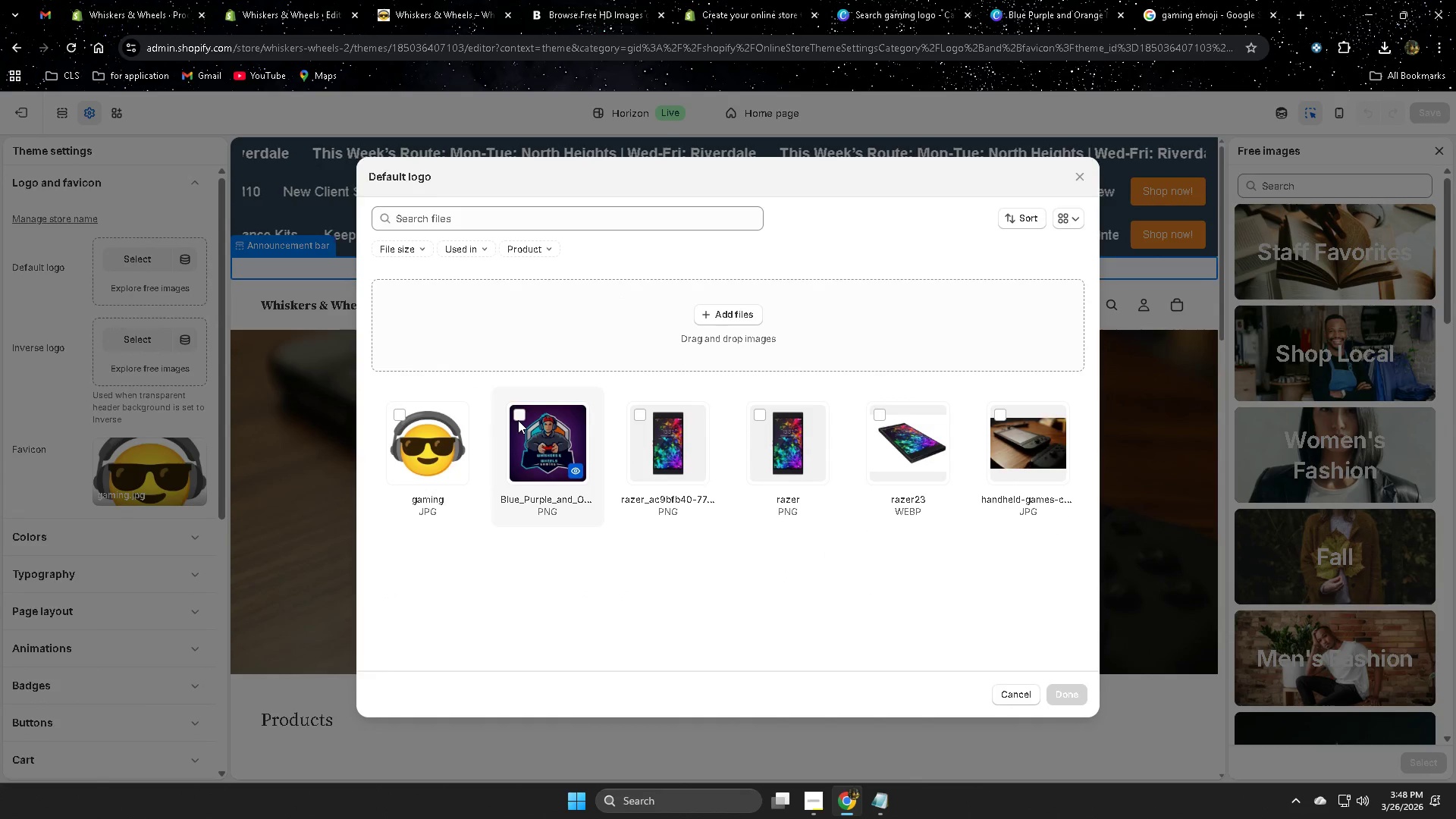 
left_click([523, 416])
 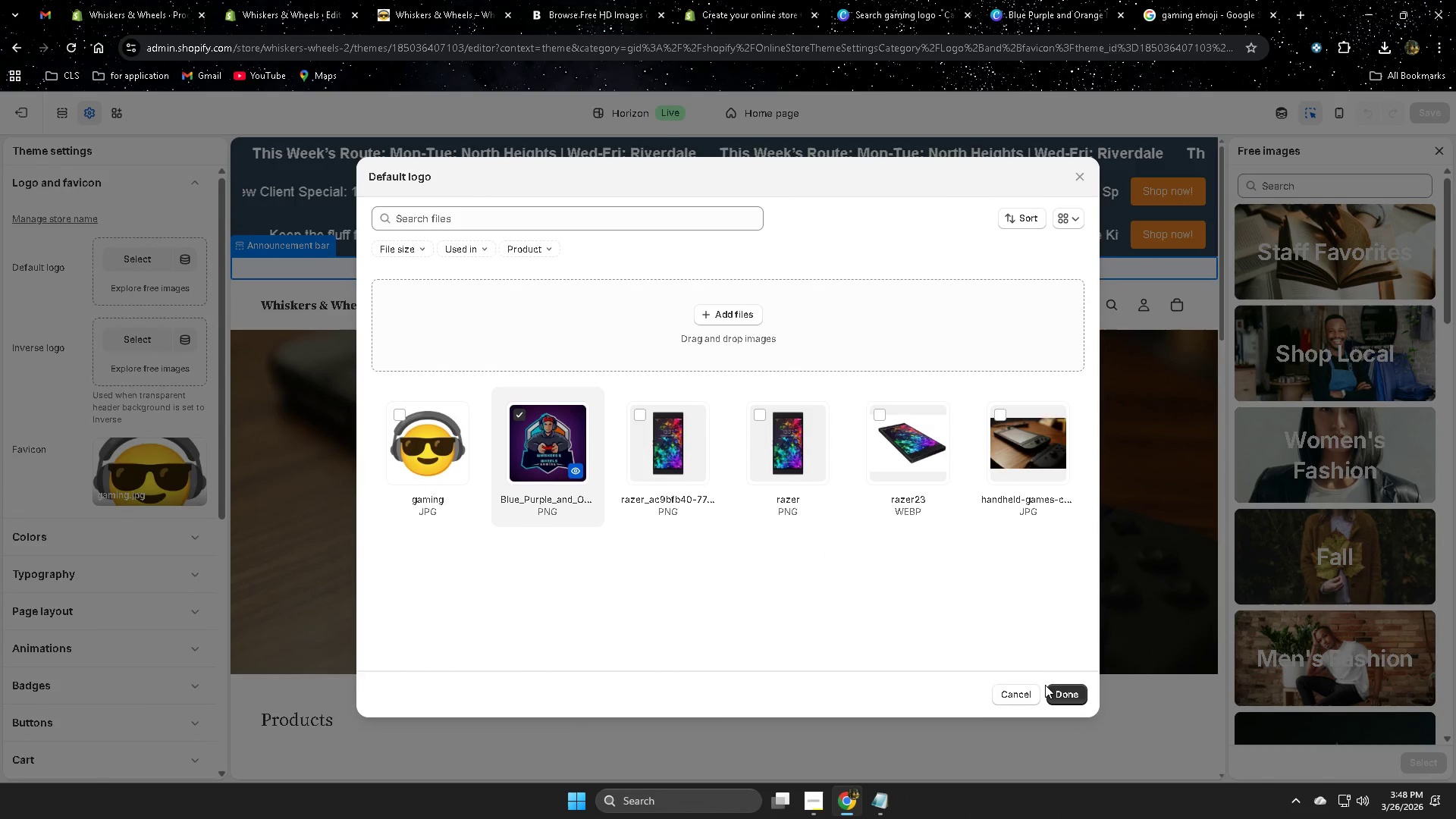 
left_click([1067, 698])
 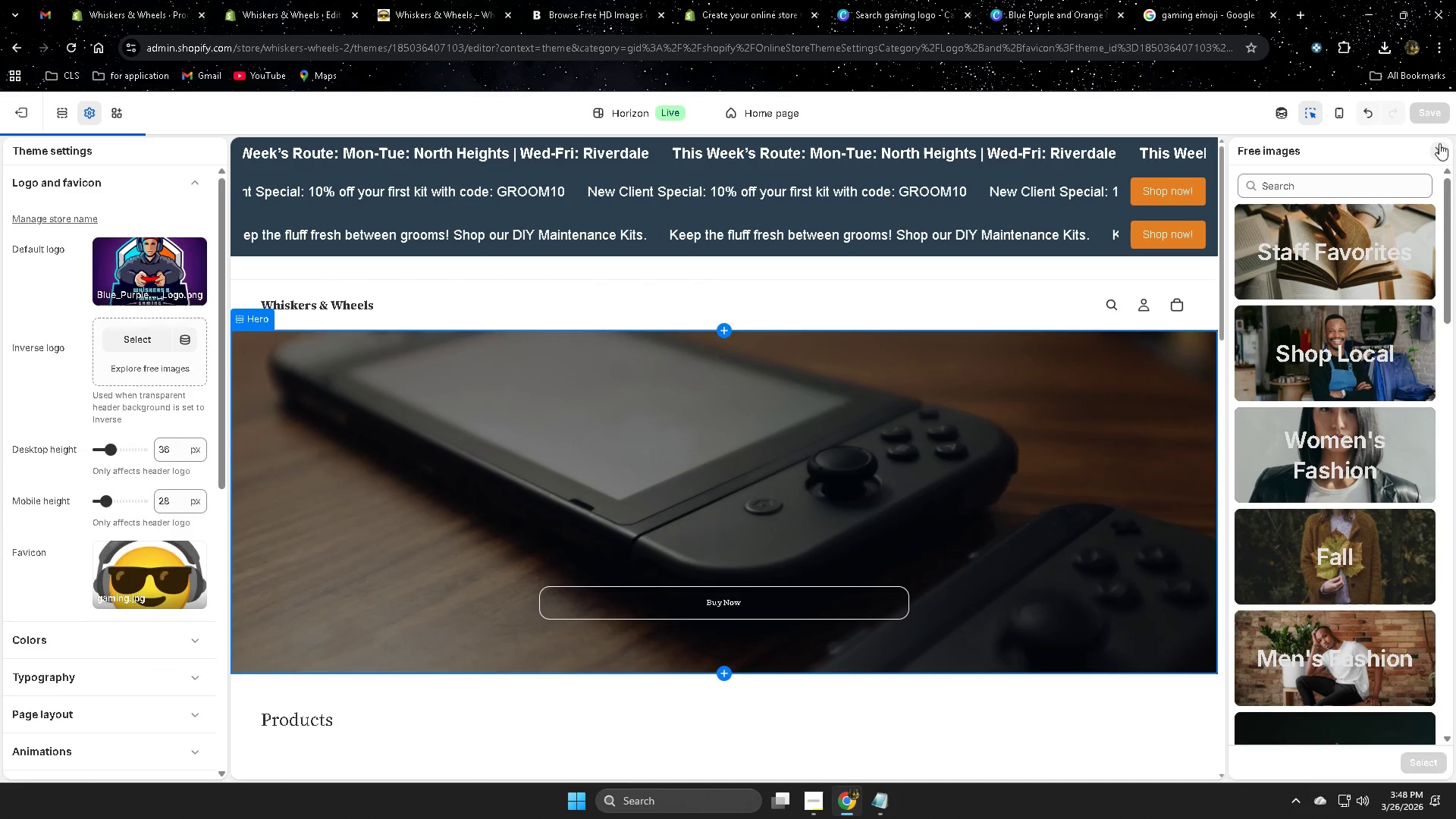 
left_click([1439, 153])
 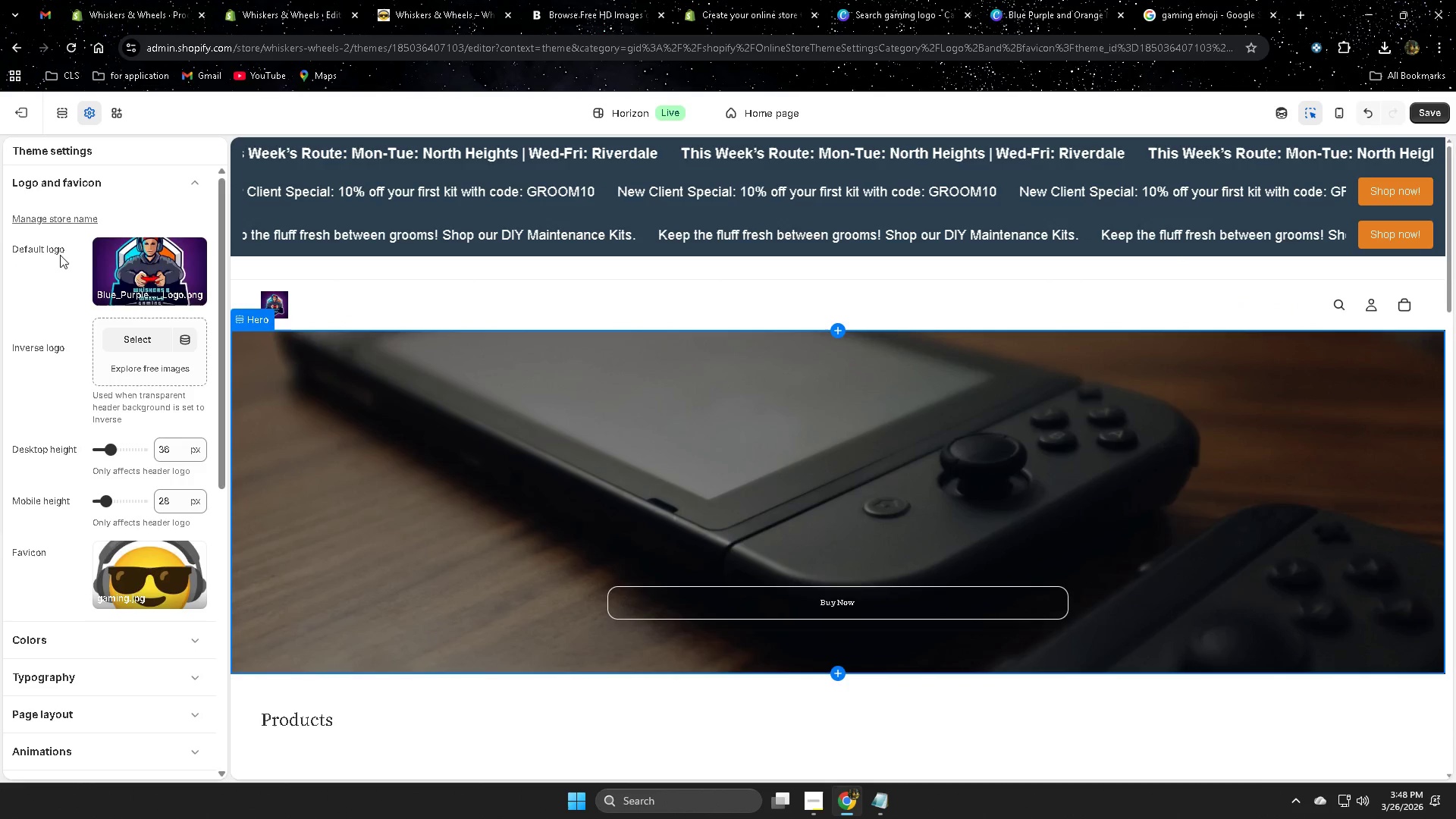 
left_click([281, 304])
 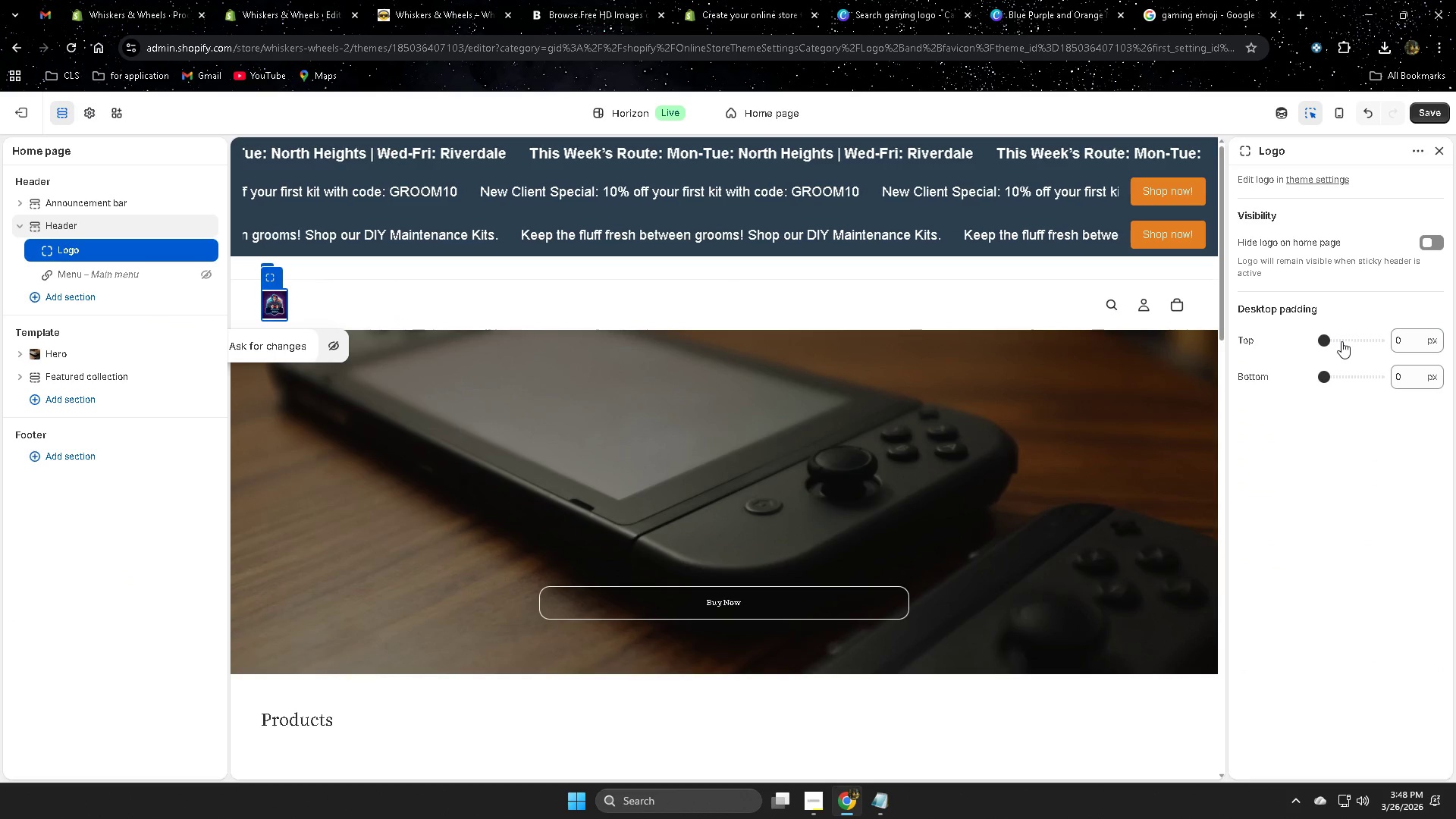 
left_click_drag(start_coordinate=[1328, 338], to_coordinate=[1381, 340])
 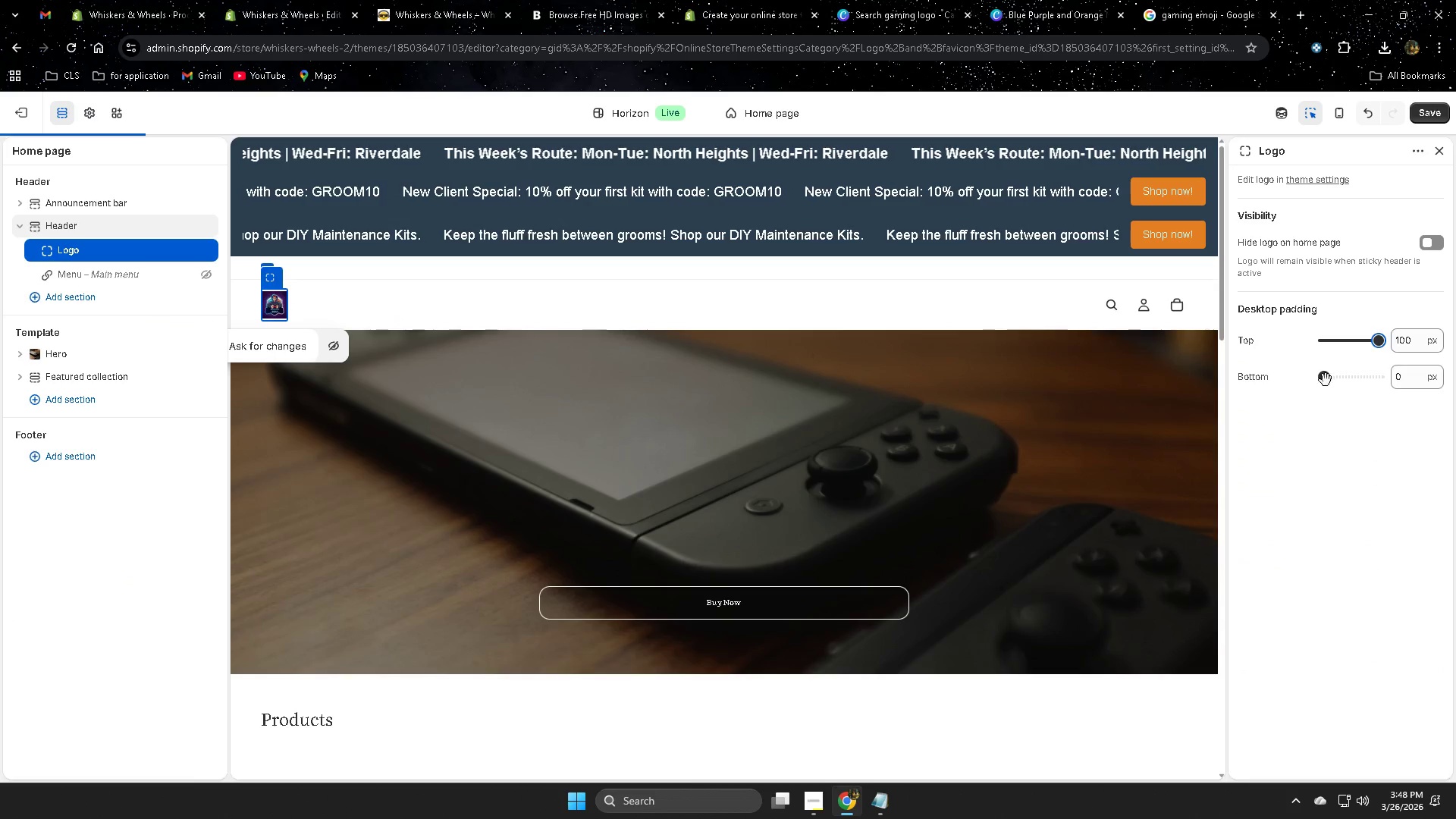 
left_click_drag(start_coordinate=[1326, 381], to_coordinate=[1392, 381])
 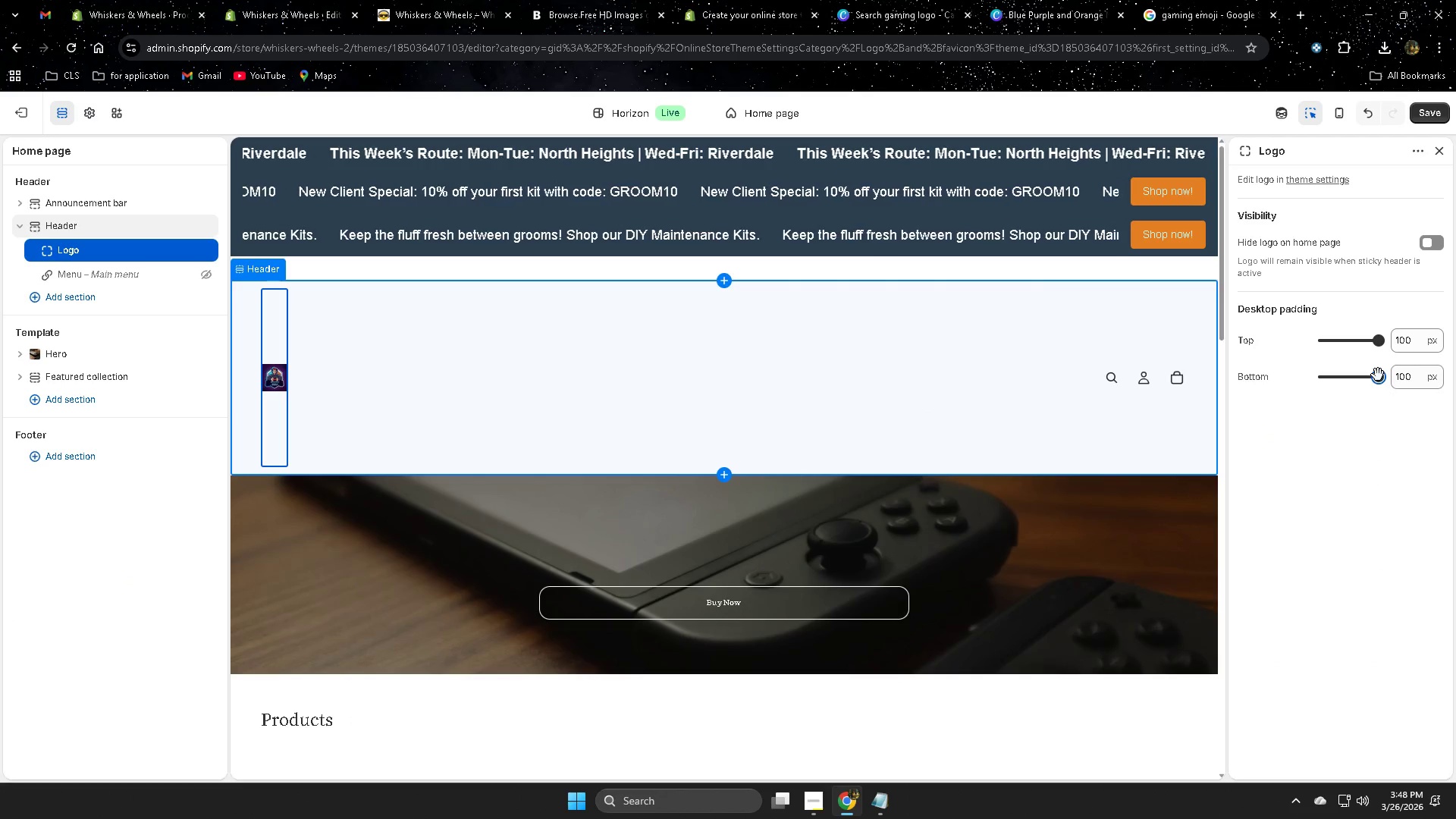 
left_click_drag(start_coordinate=[1378, 378], to_coordinate=[1192, 384])
 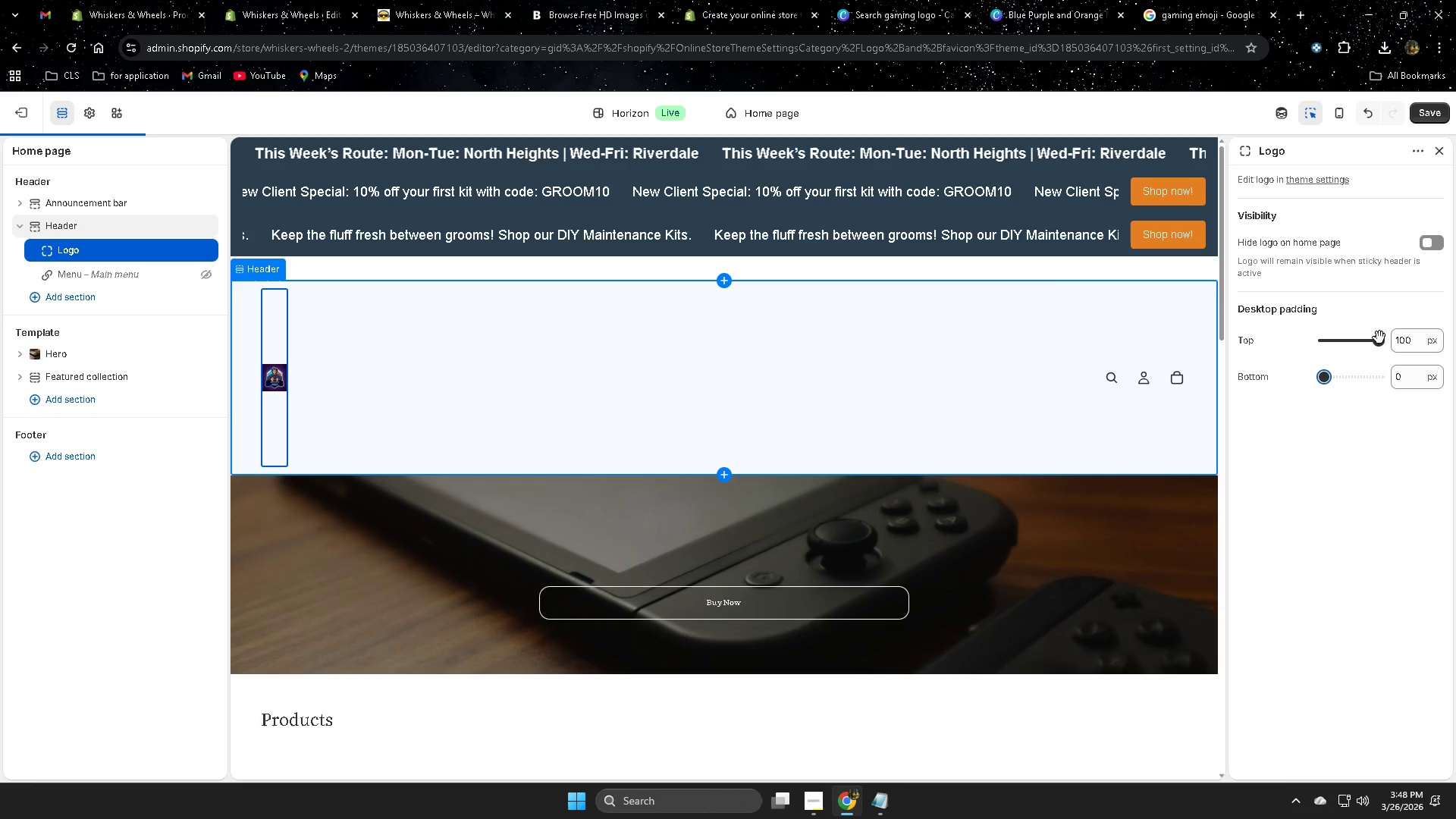 
left_click_drag(start_coordinate=[1379, 345], to_coordinate=[1169, 347])
 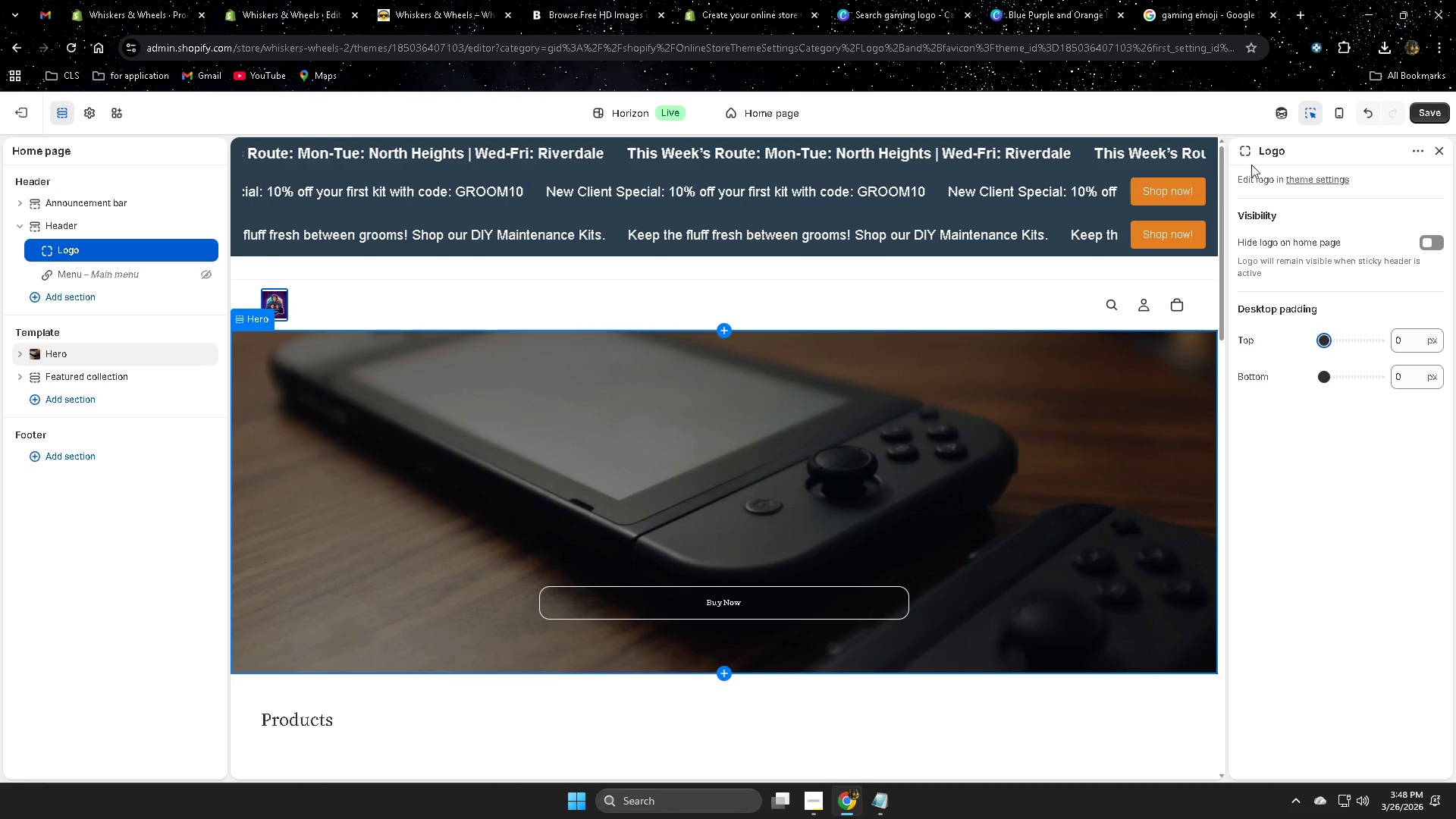 
left_click([1364, 114])
 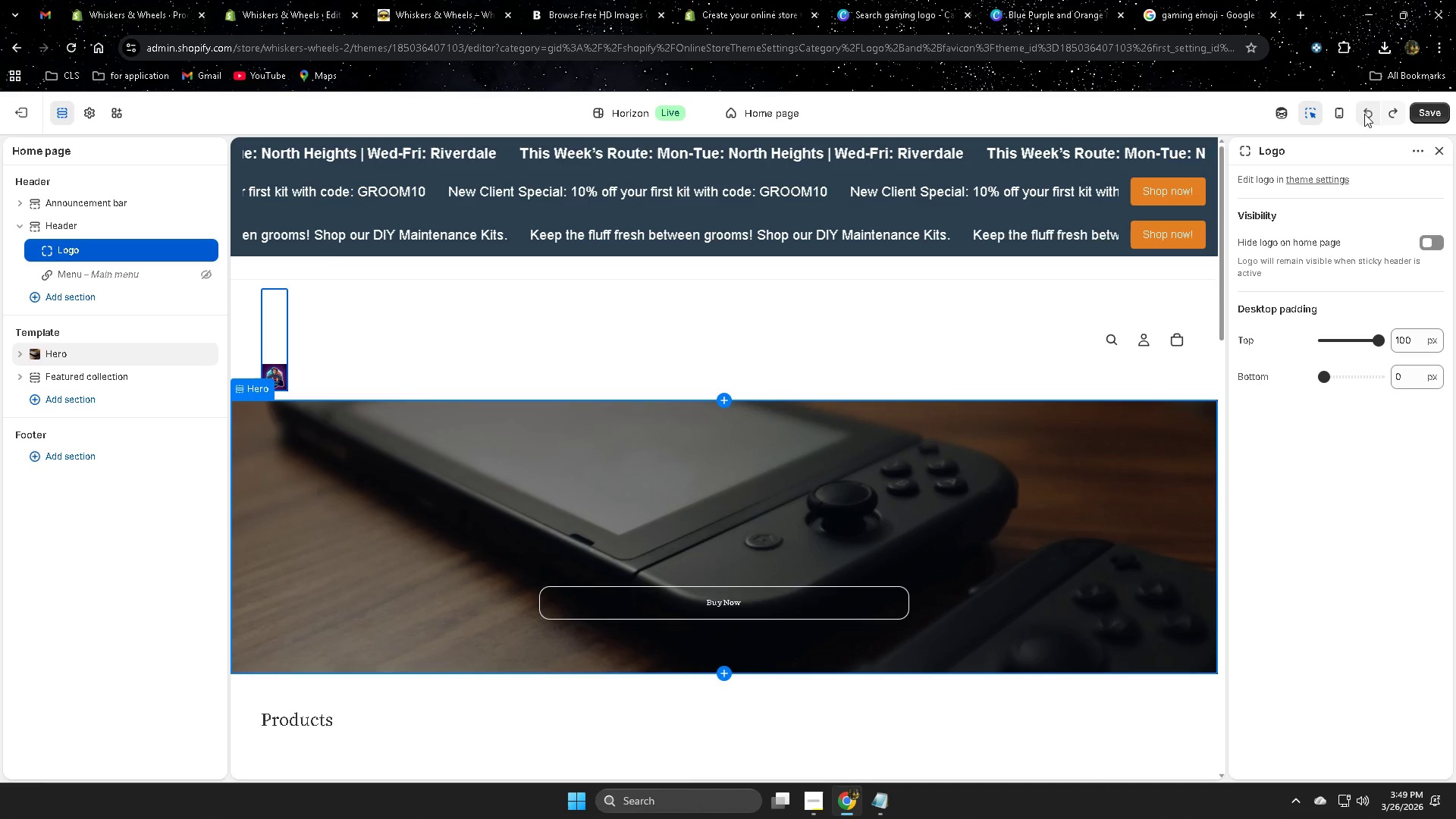 
left_click([1364, 114])
 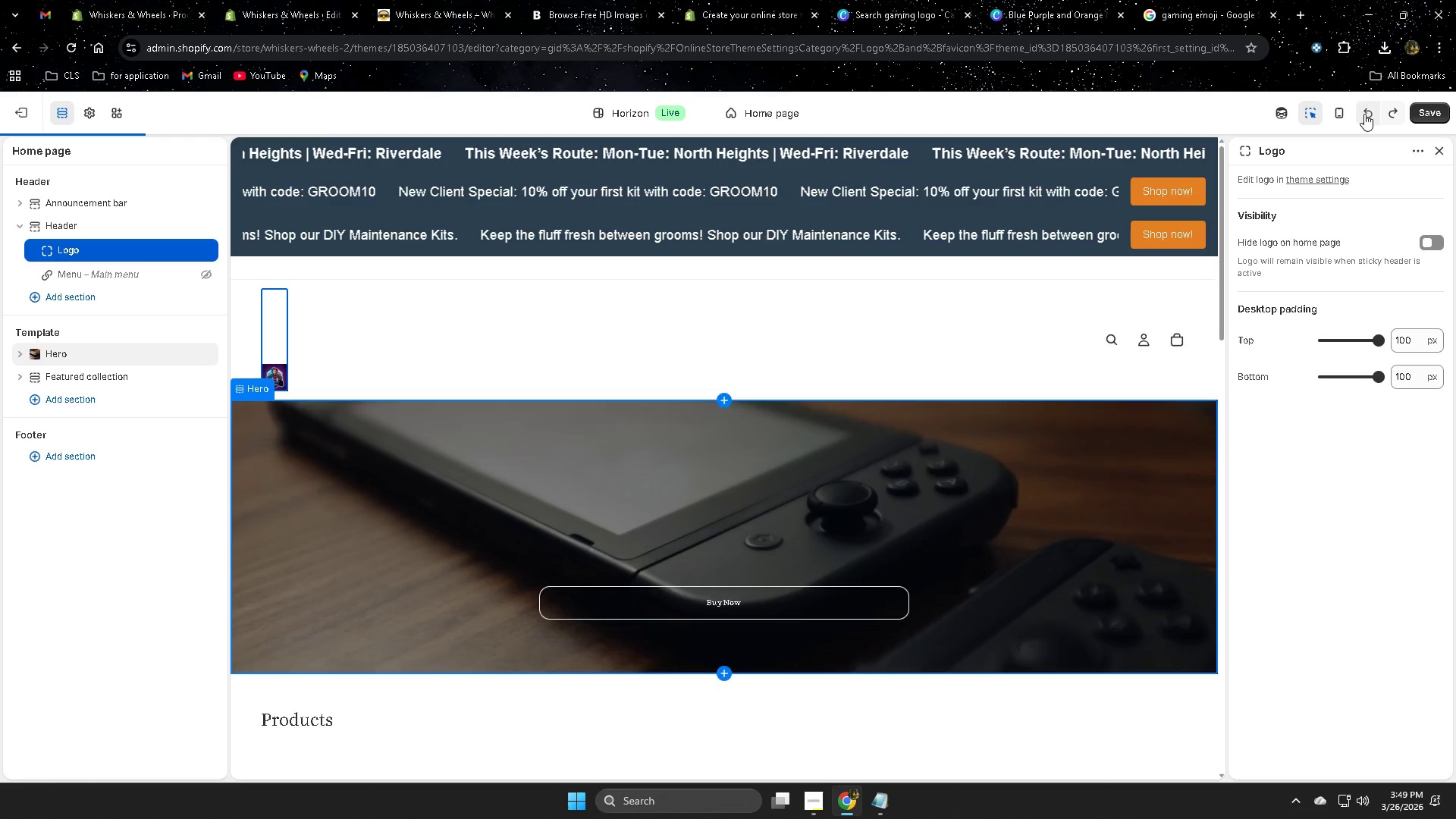 
left_click([1364, 114])
 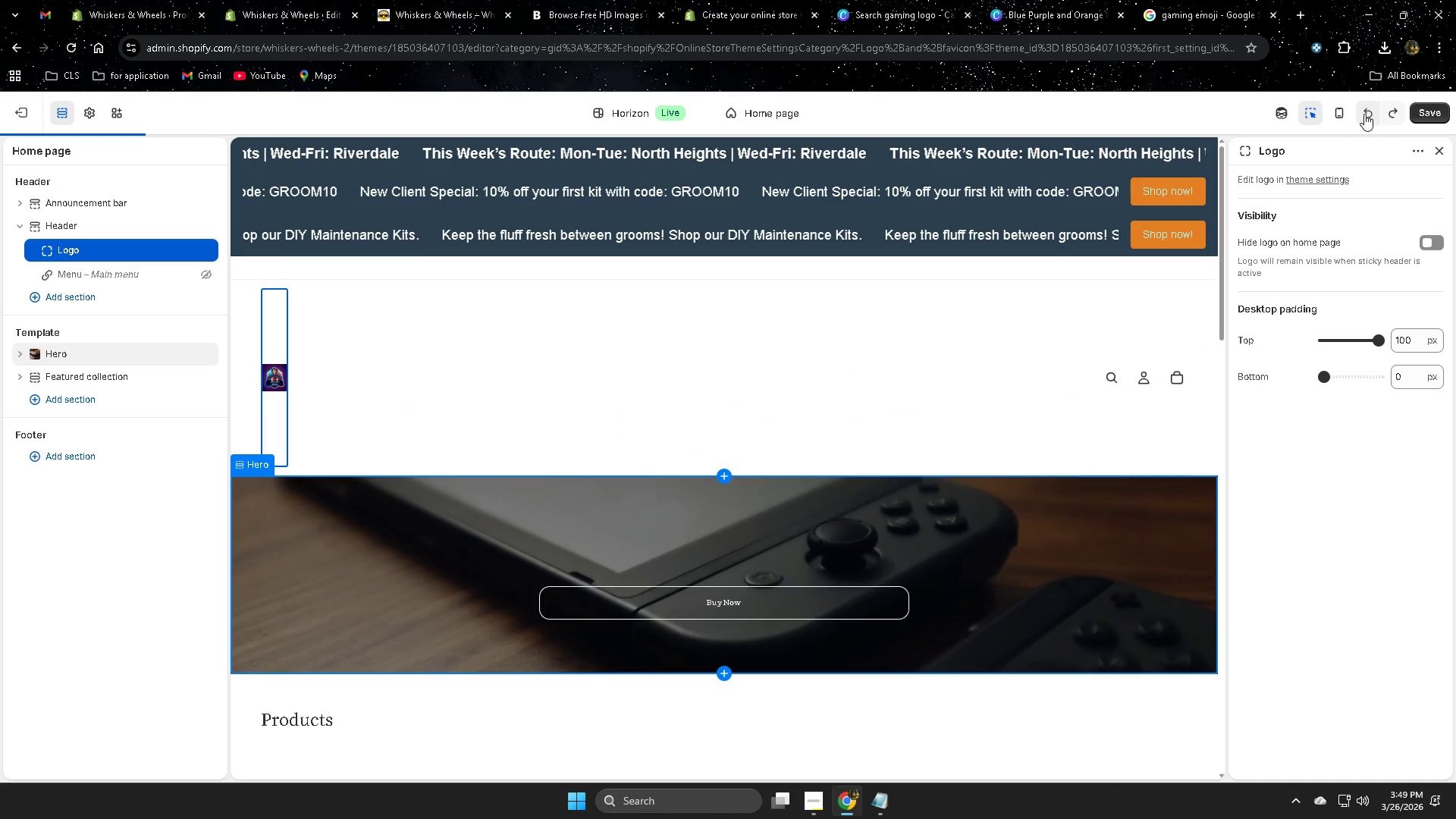 
left_click([1364, 114])
 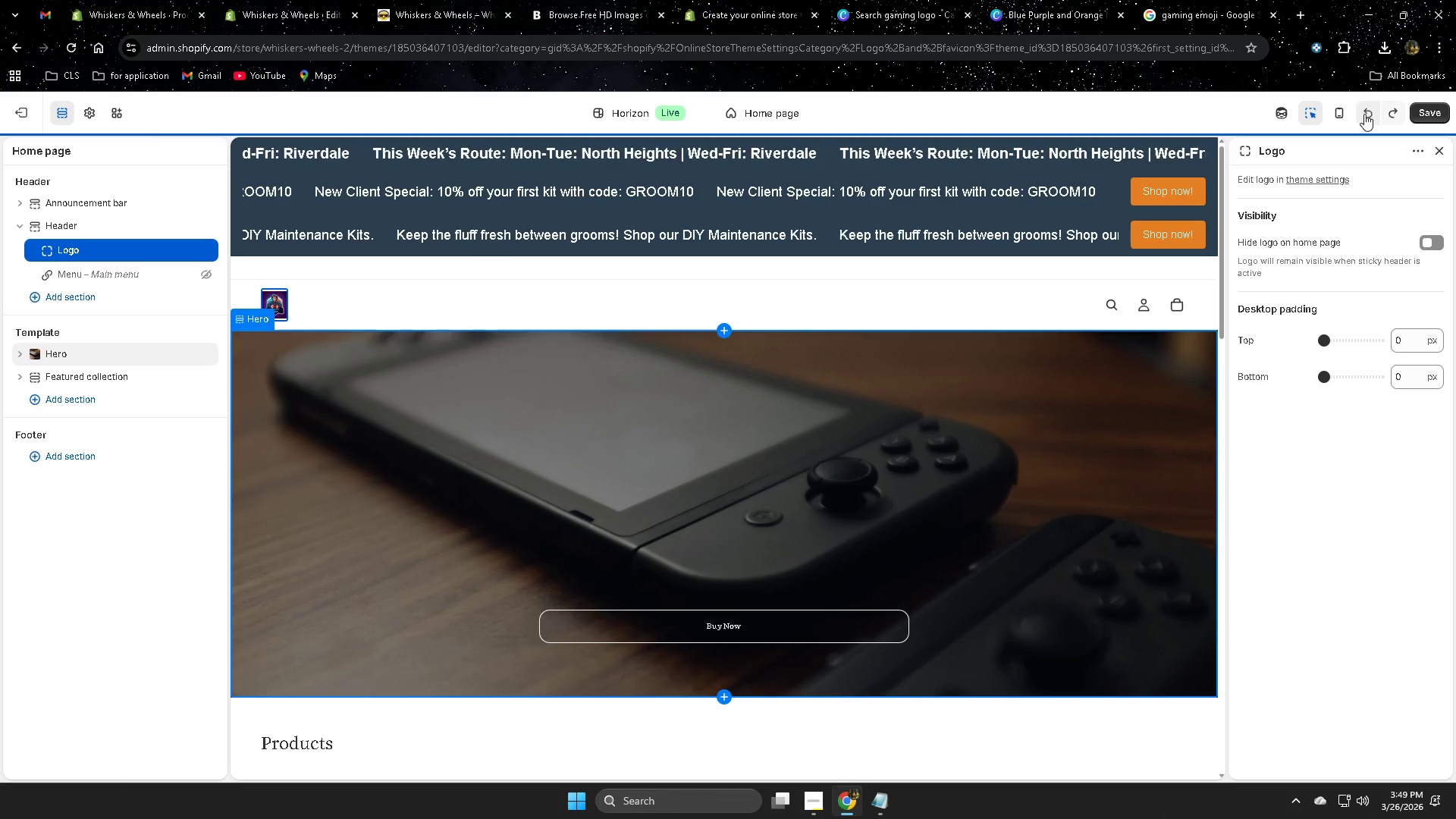 
left_click([1364, 114])
 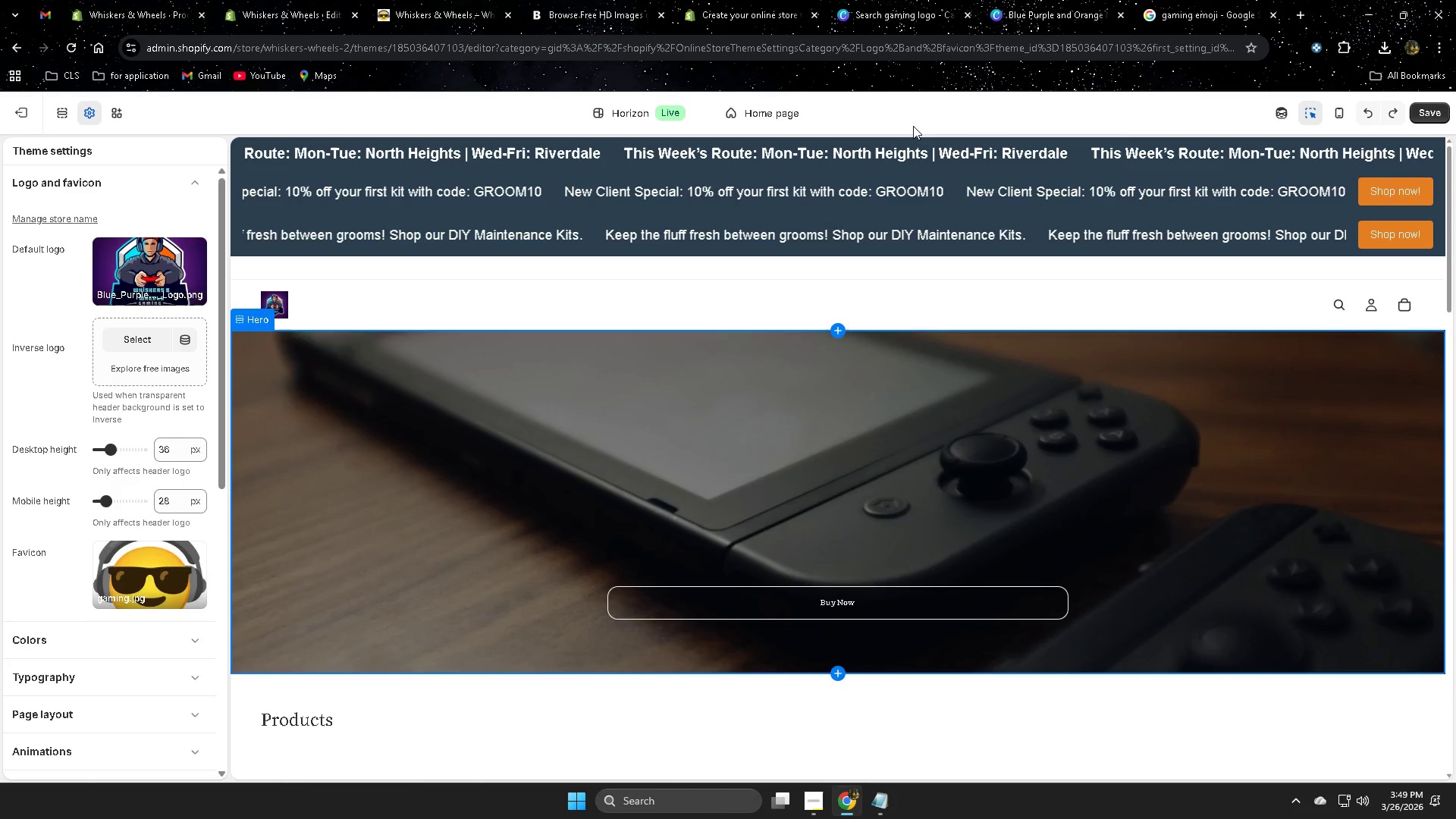 
left_click([1068, 0])
 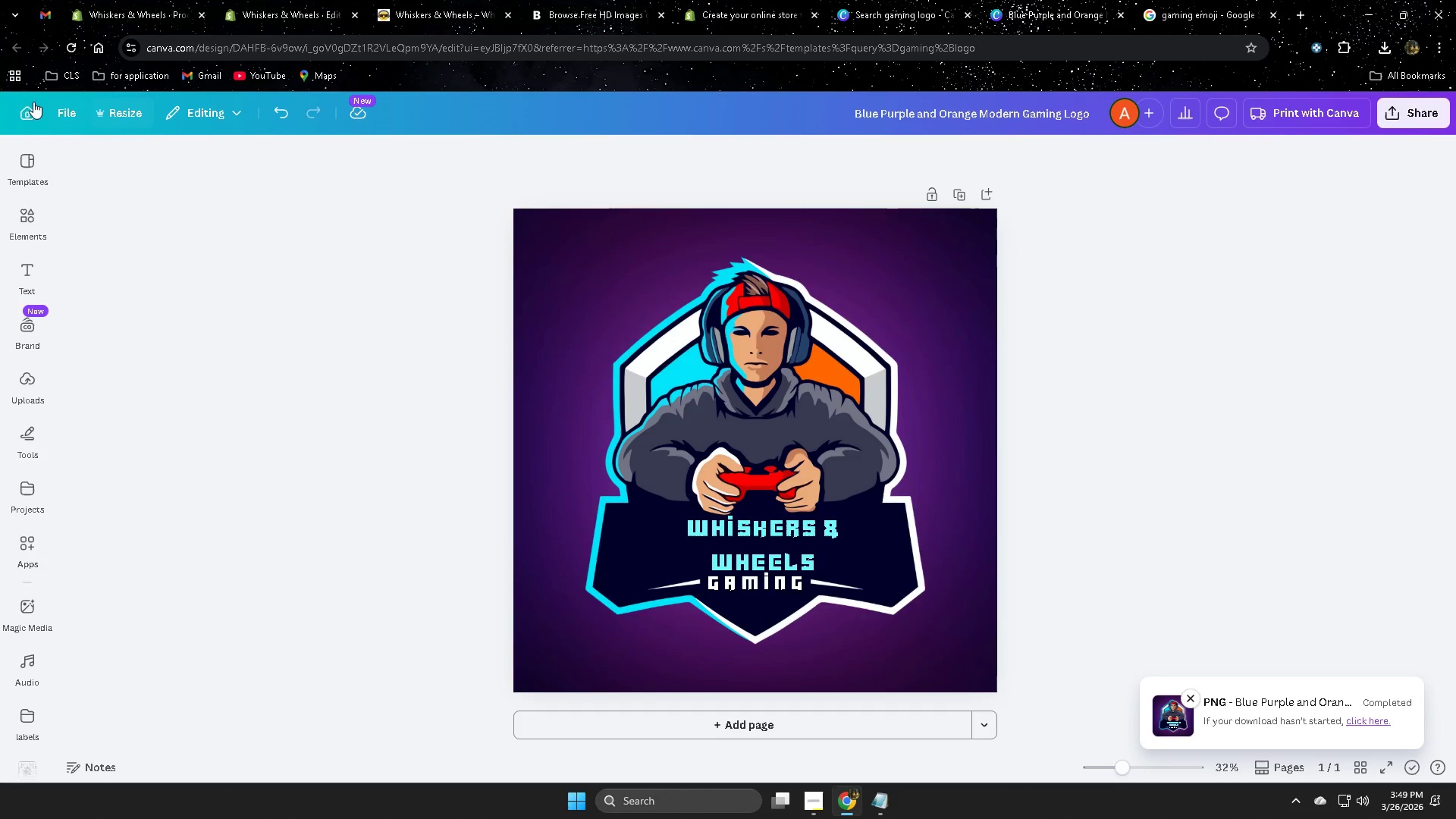 
left_click([25, 110])
 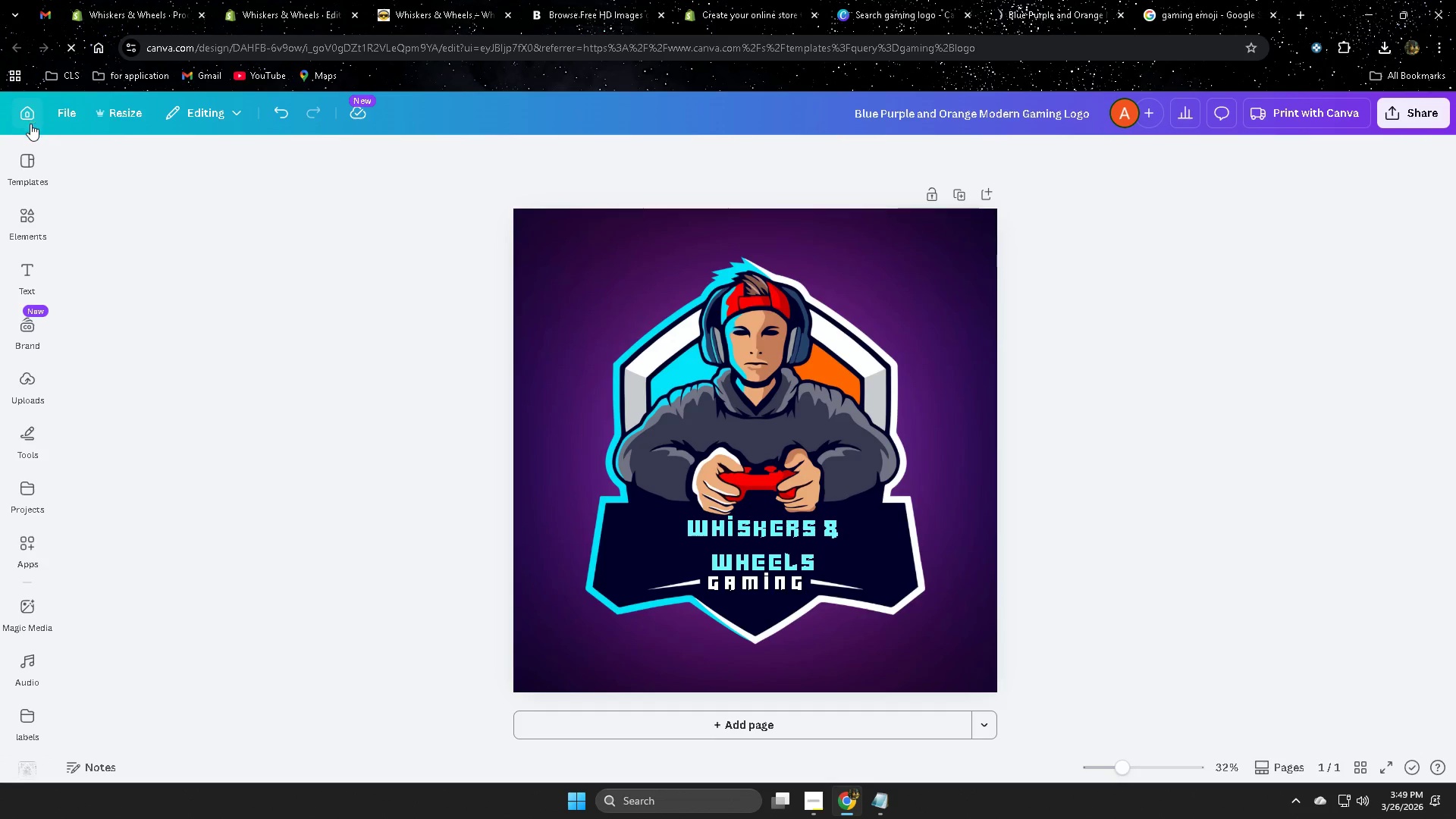 
mouse_move([99, 155])
 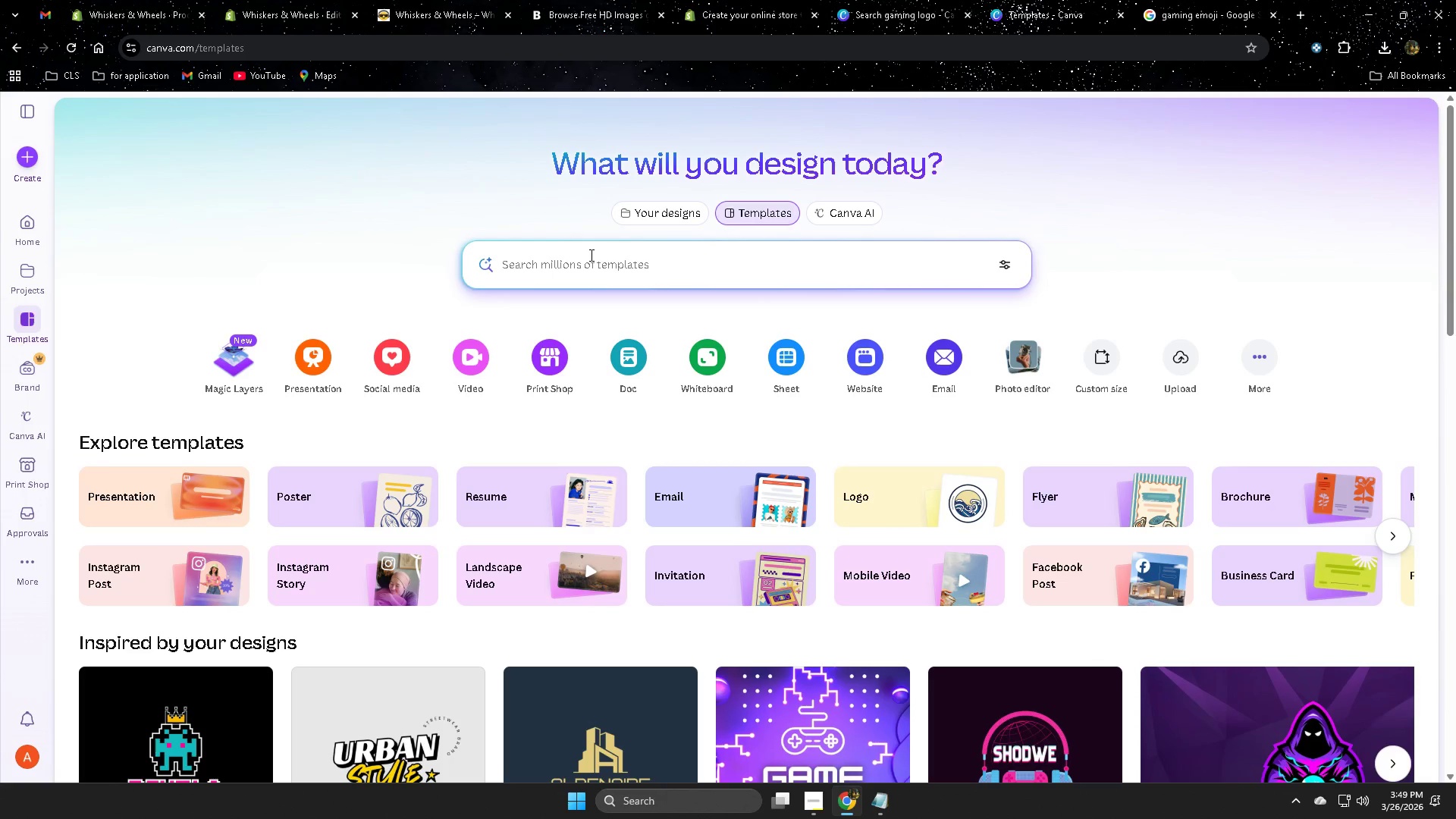 
type(l)
key(Backspace)
type(gaming logo)
 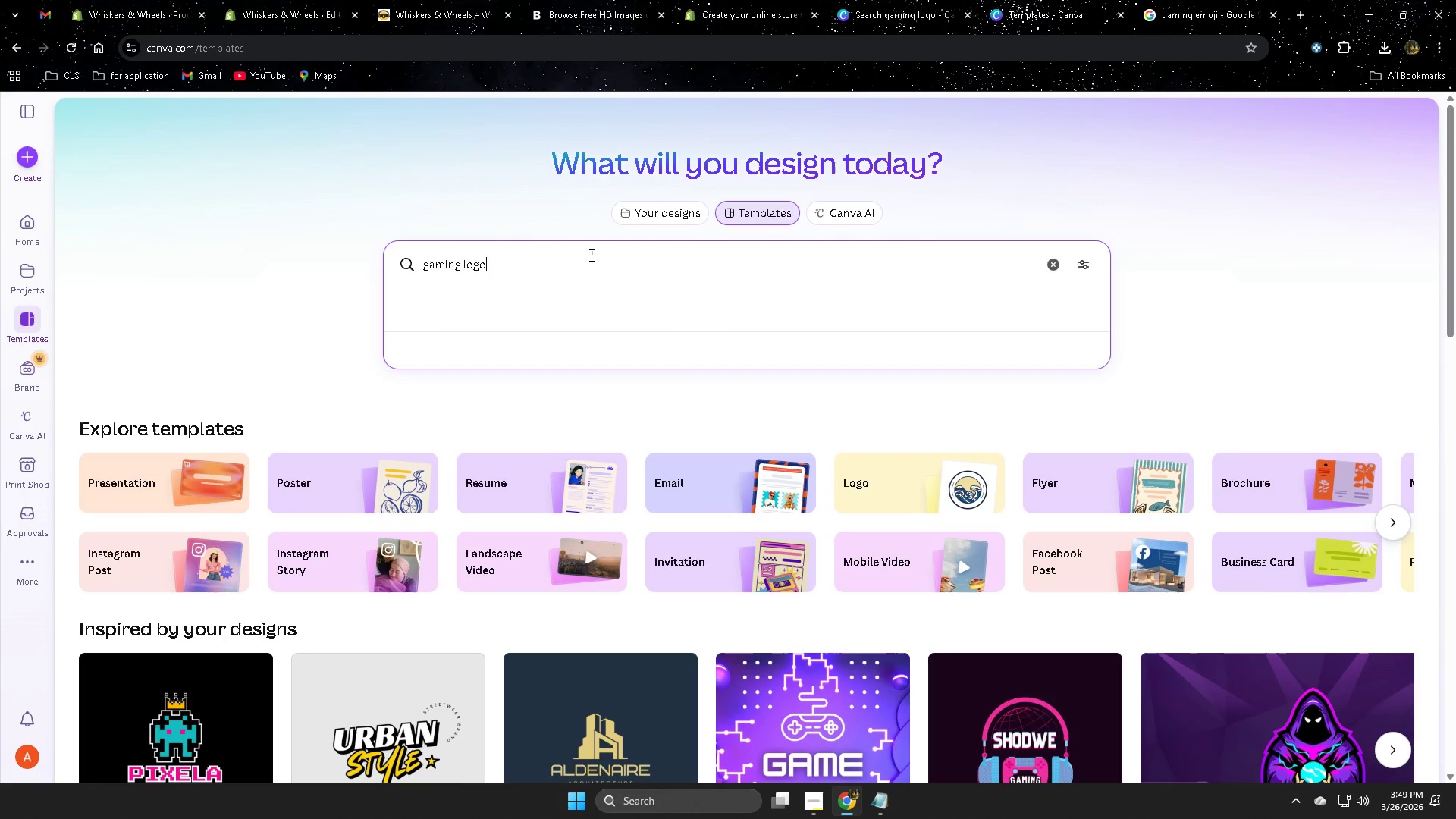 
key(Enter)
 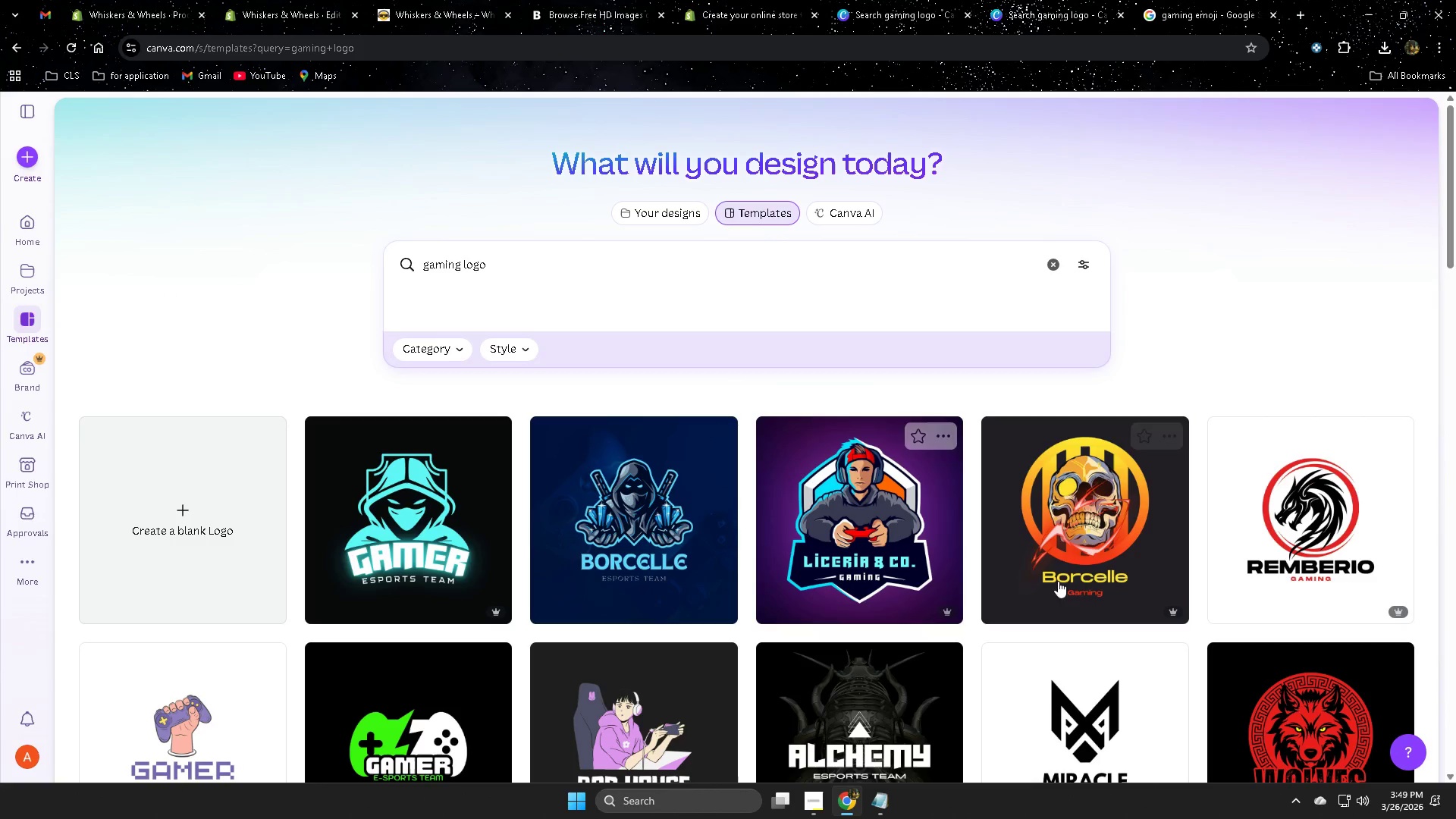 
scroll: coordinate [1186, 594], scroll_direction: down, amount: 2.0
 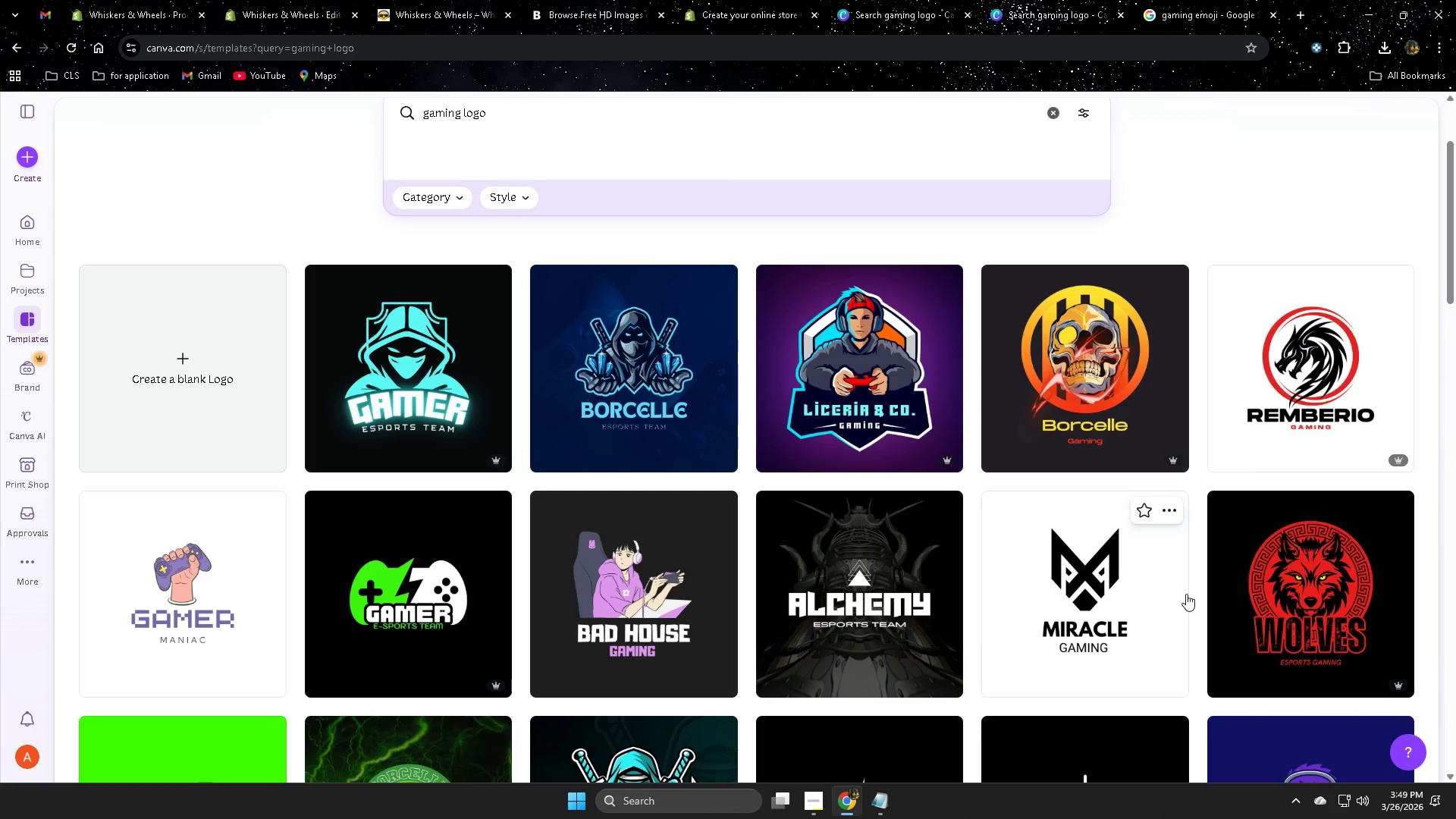 
scroll: coordinate [1186, 594], scroll_direction: up, amount: 1.0
 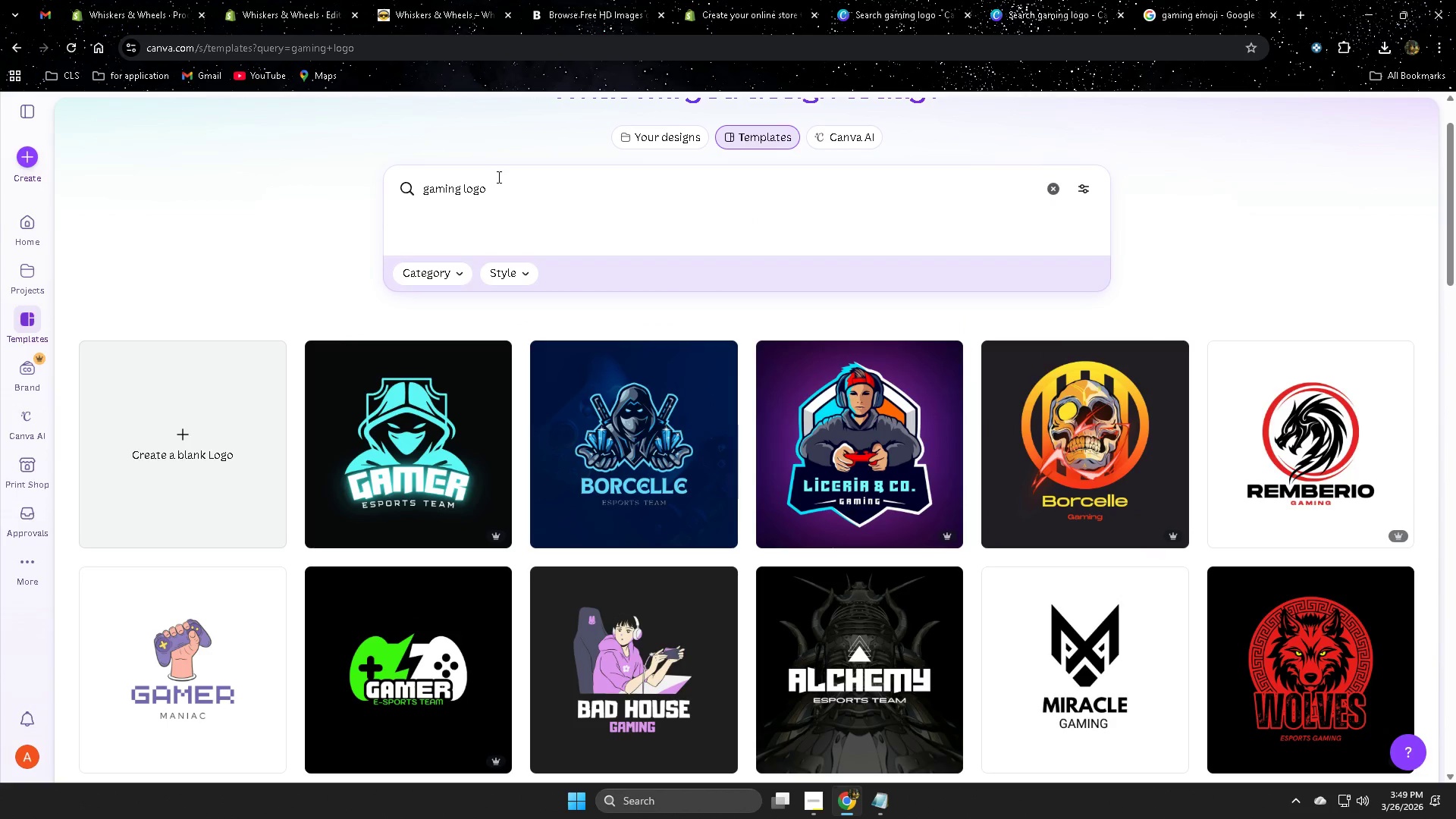 
double_click([497, 177])
 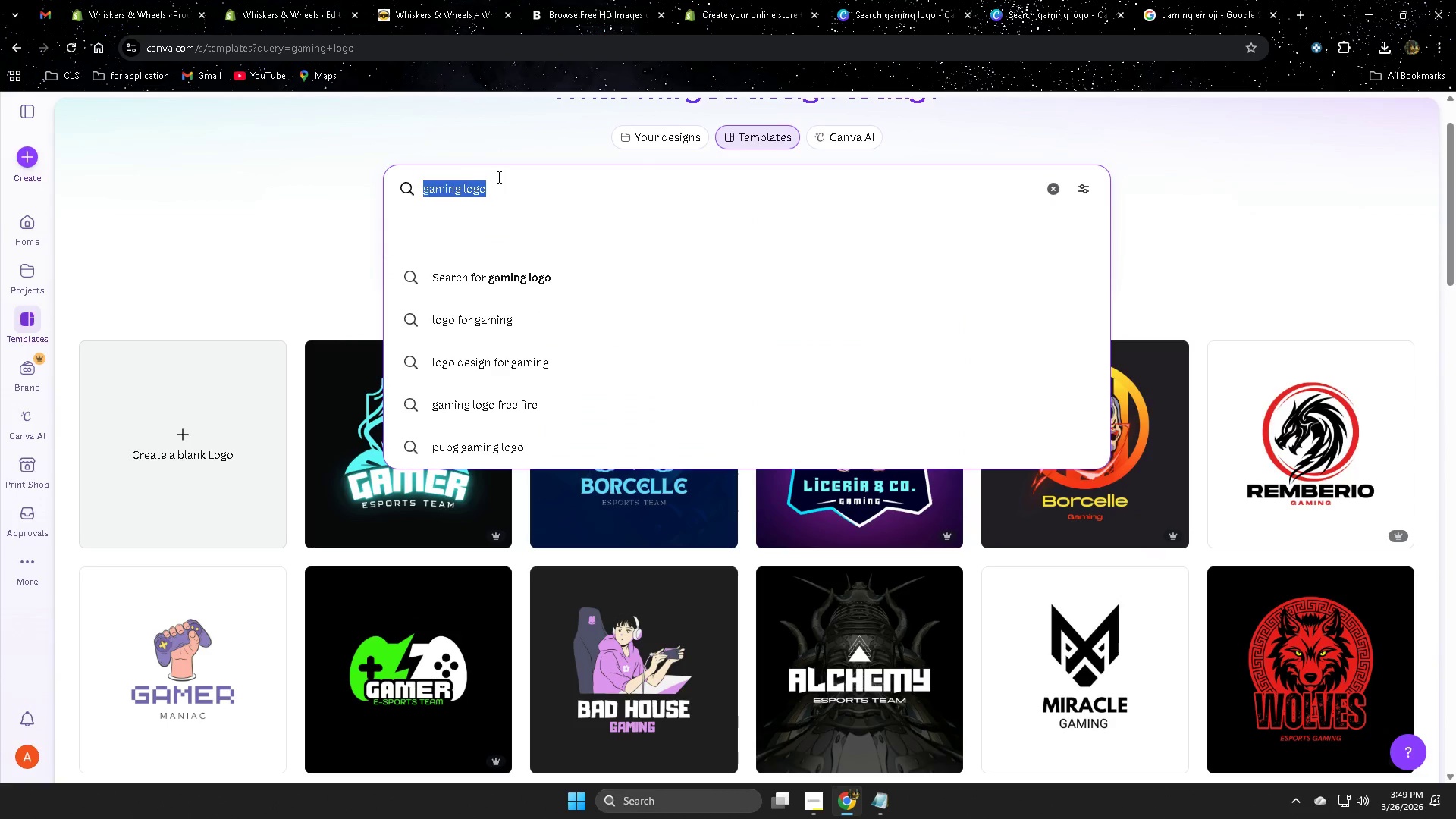 
triple_click([497, 177])
 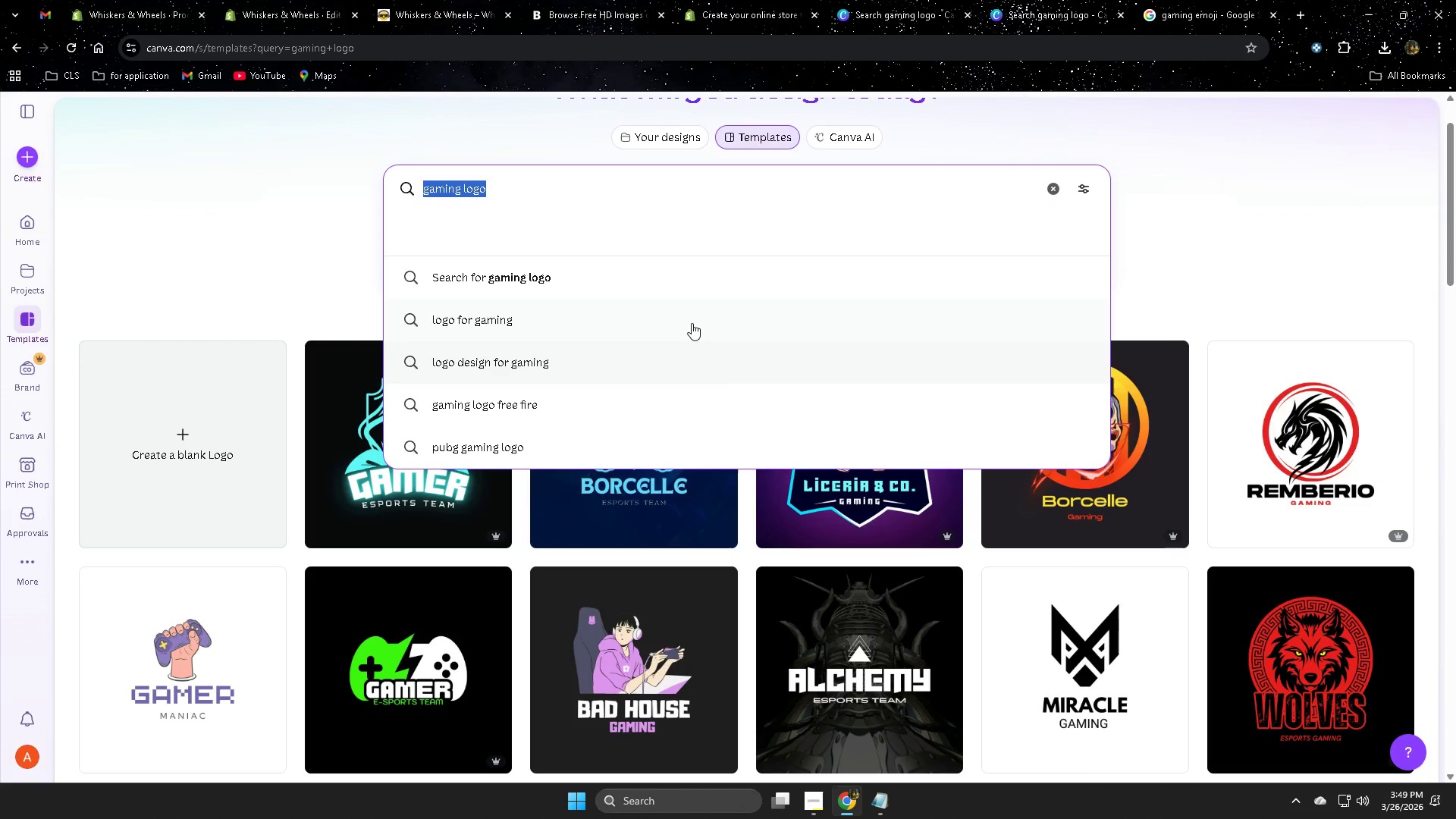 
wait(11.69)
 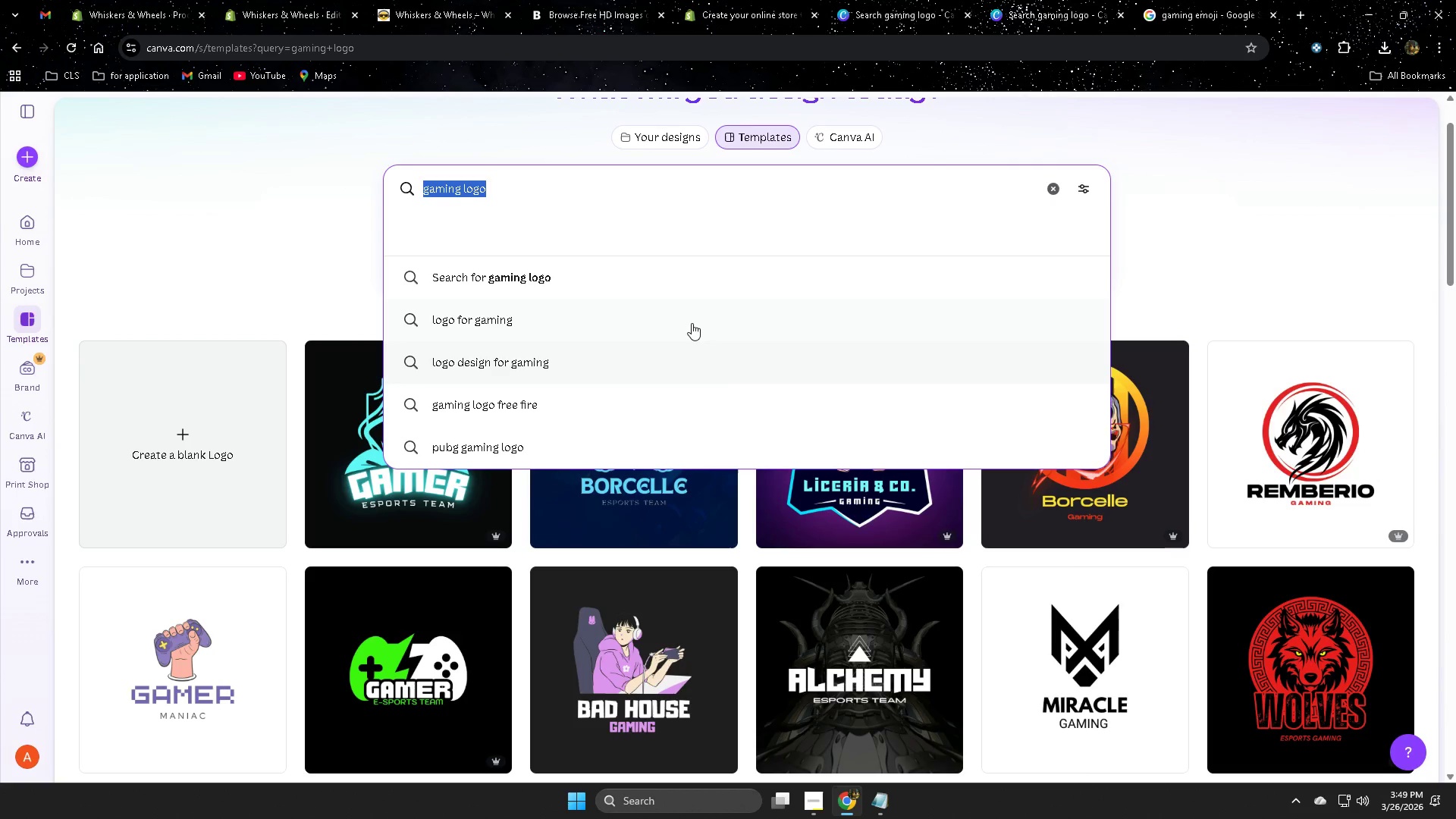 
type(templata)
key(Backspace)
type(emaplate design)
 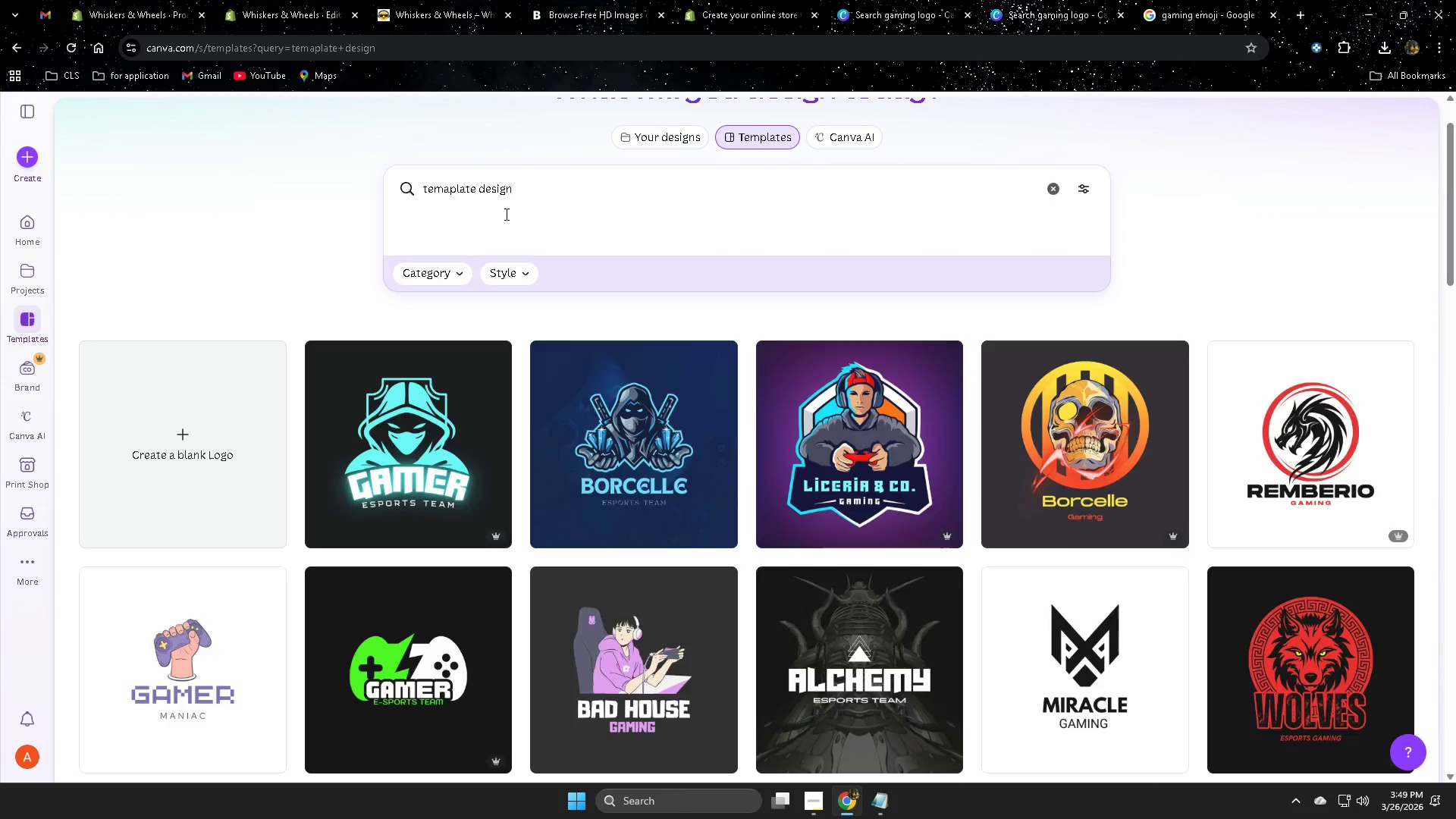 
key(Enter)
 